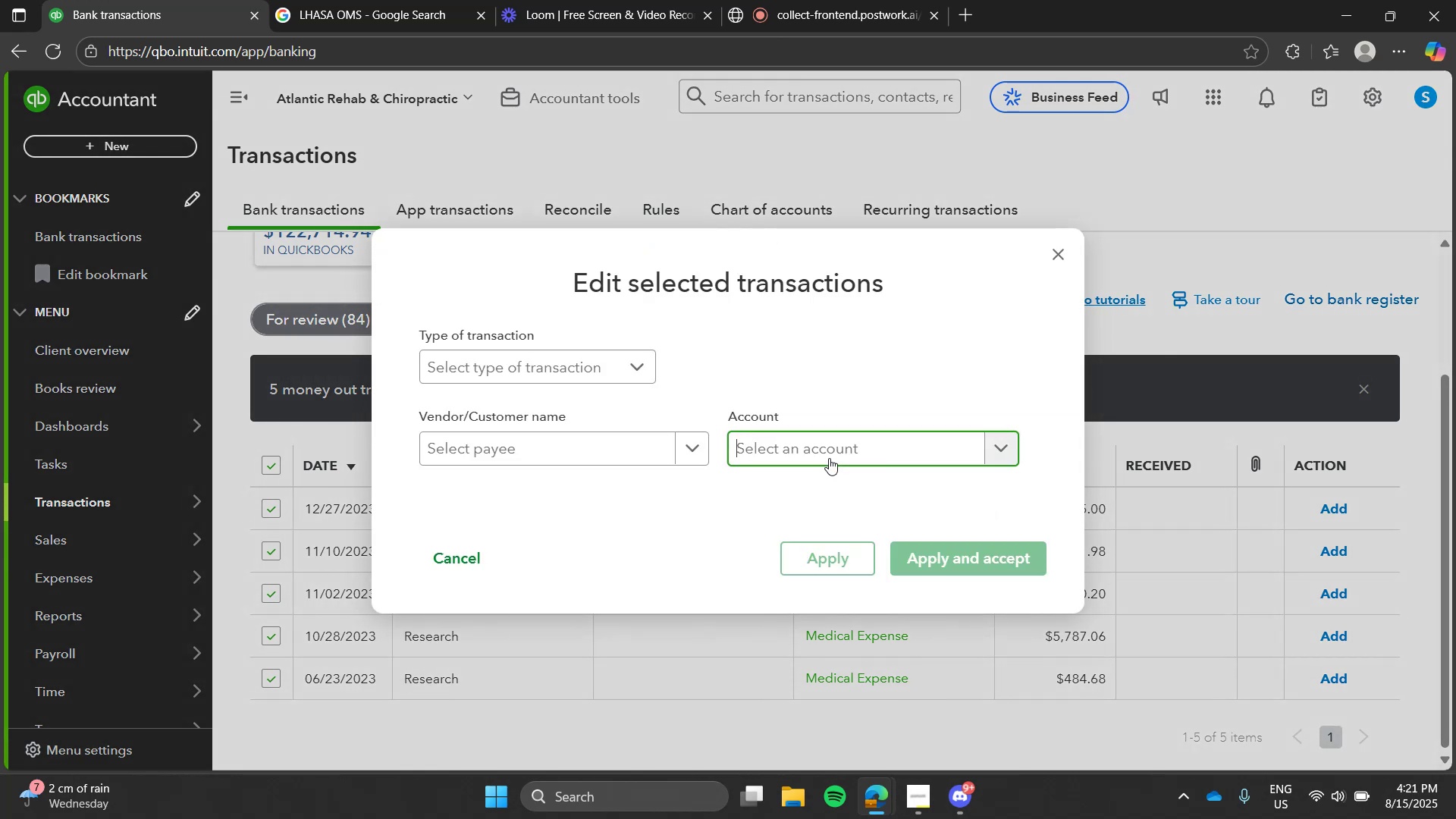 
type(cos)
key(Tab)
 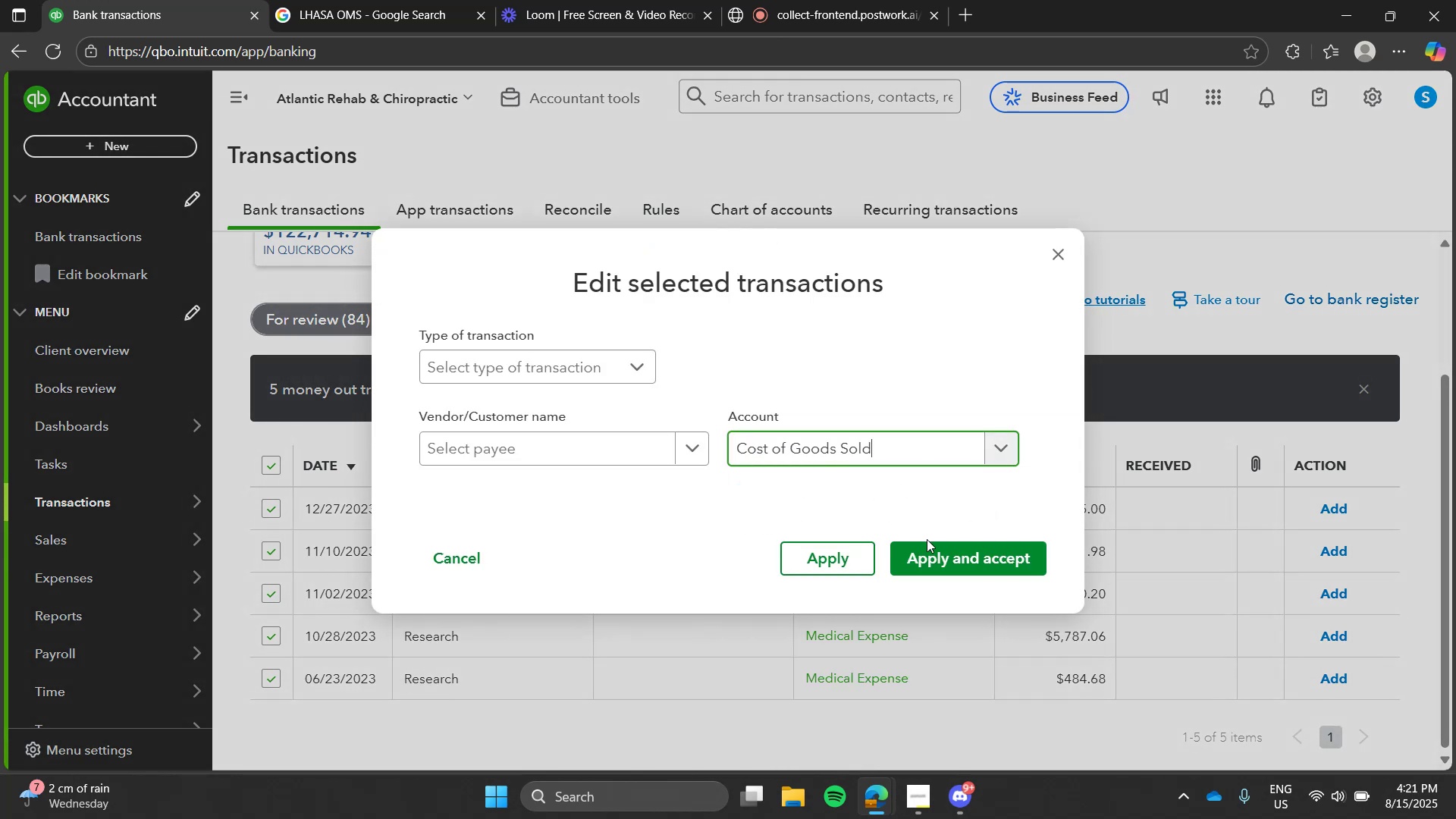 
left_click([945, 572])
 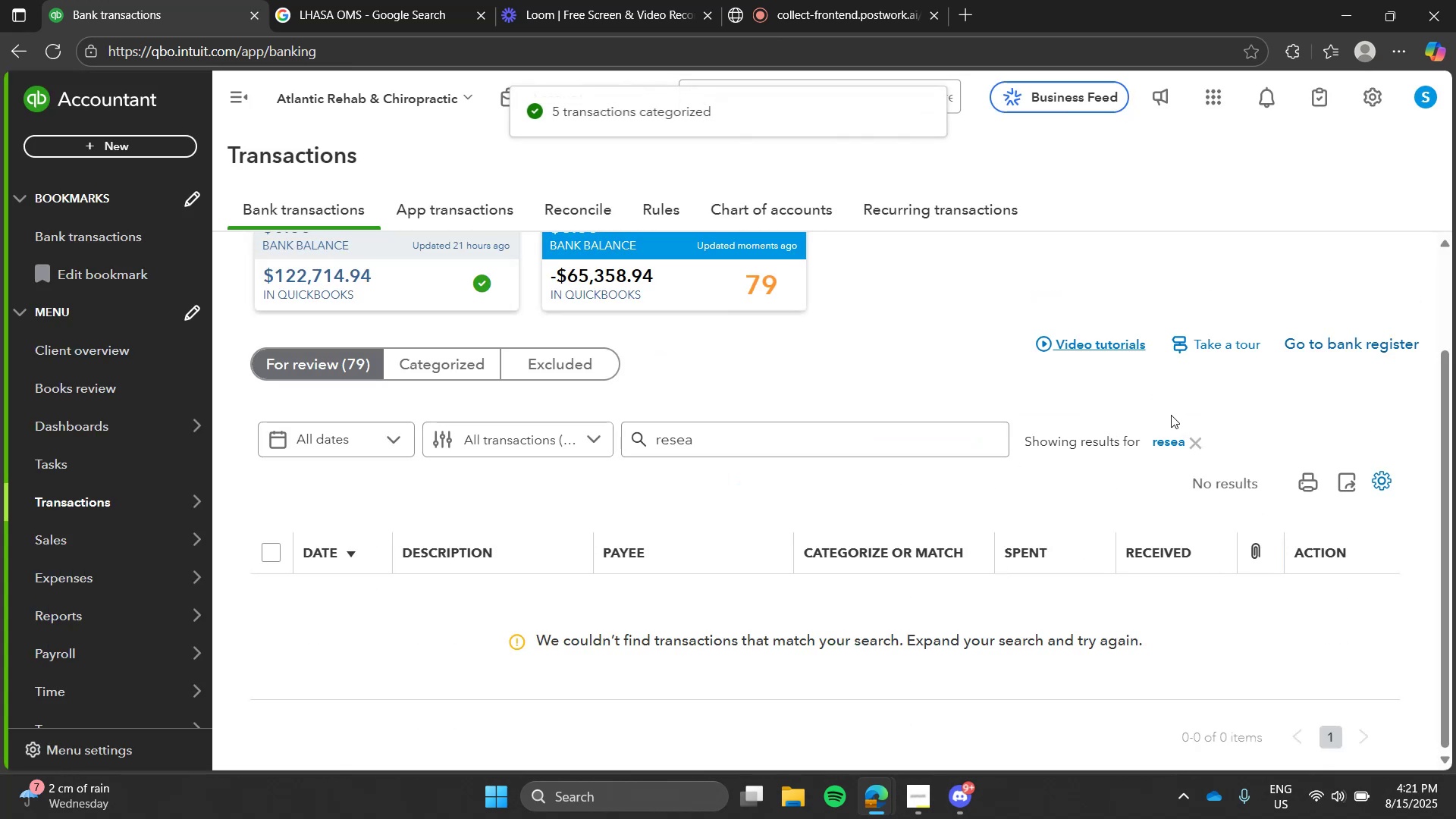 
left_click([1176, 434])
 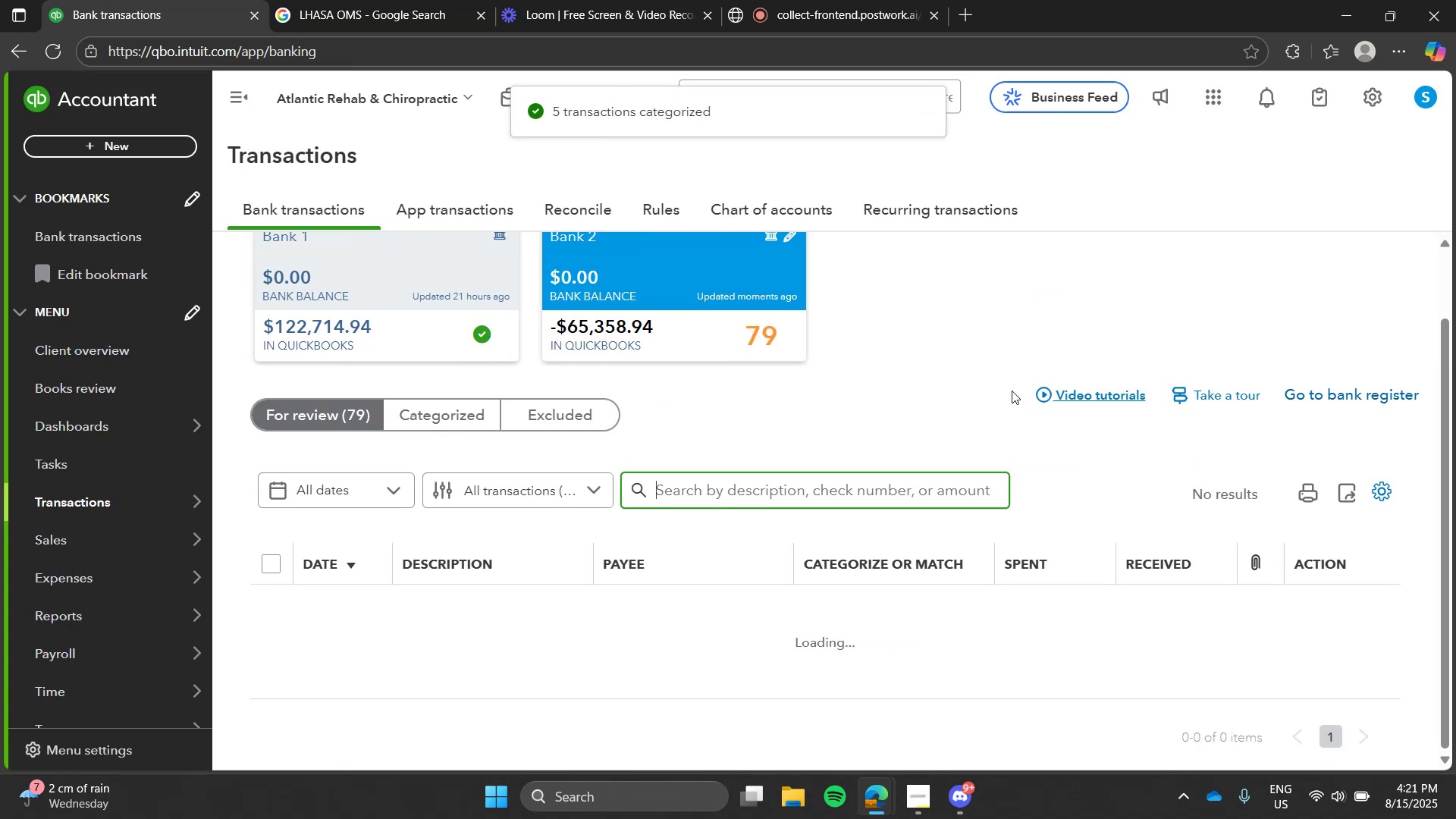 
left_click([1012, 391])
 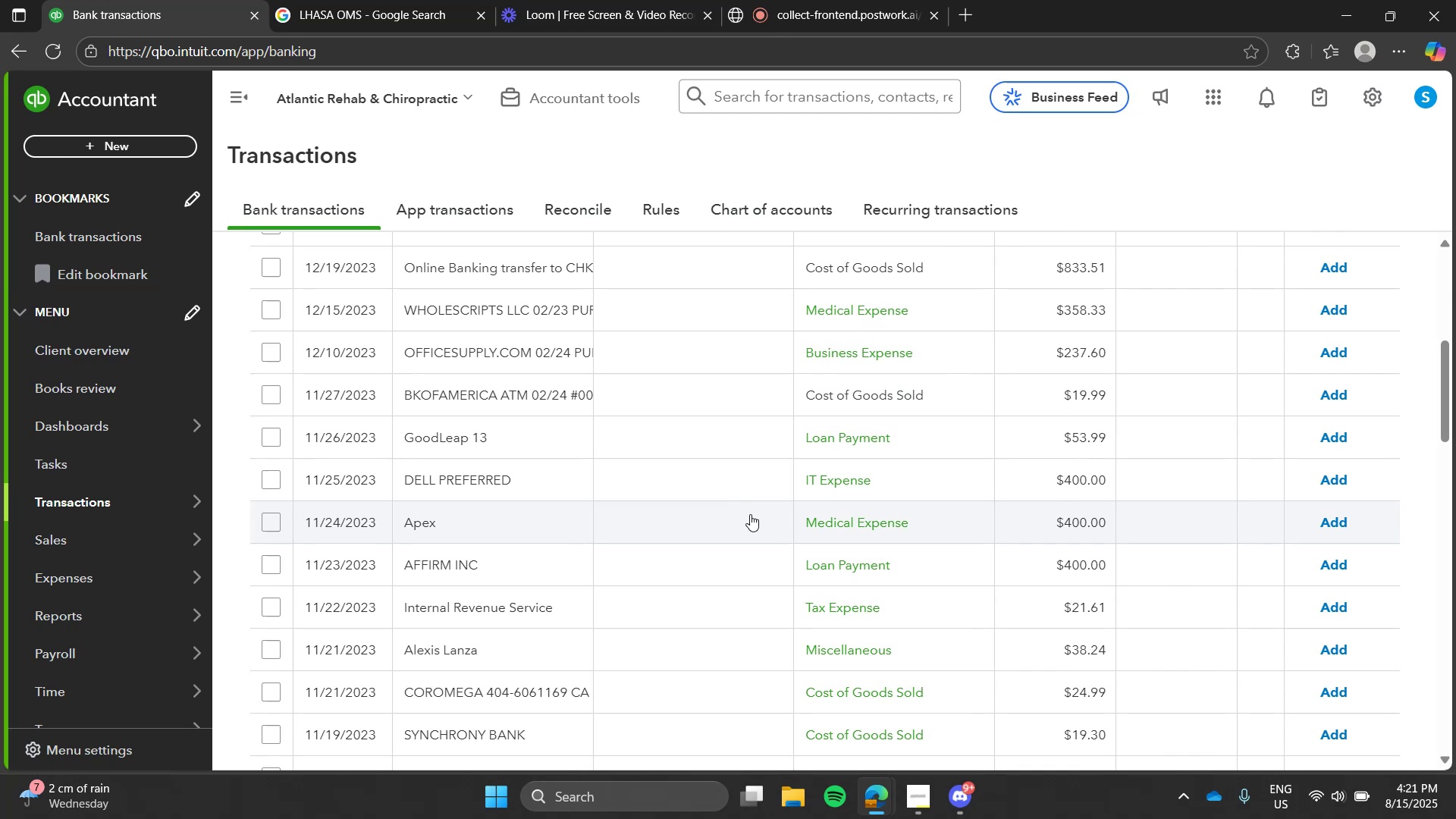 
left_click([750, 514])
 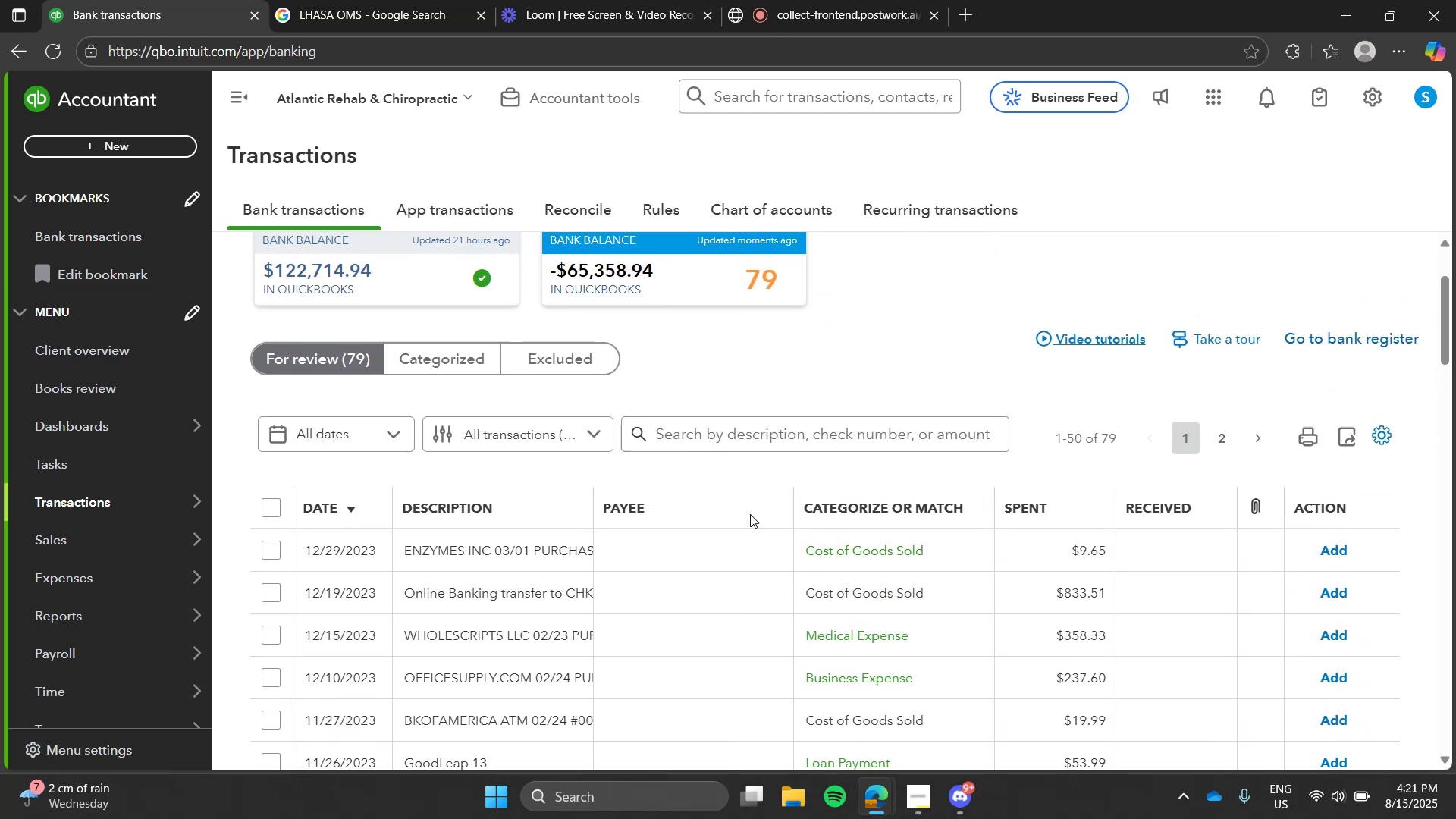 
left_click([761, 441])
 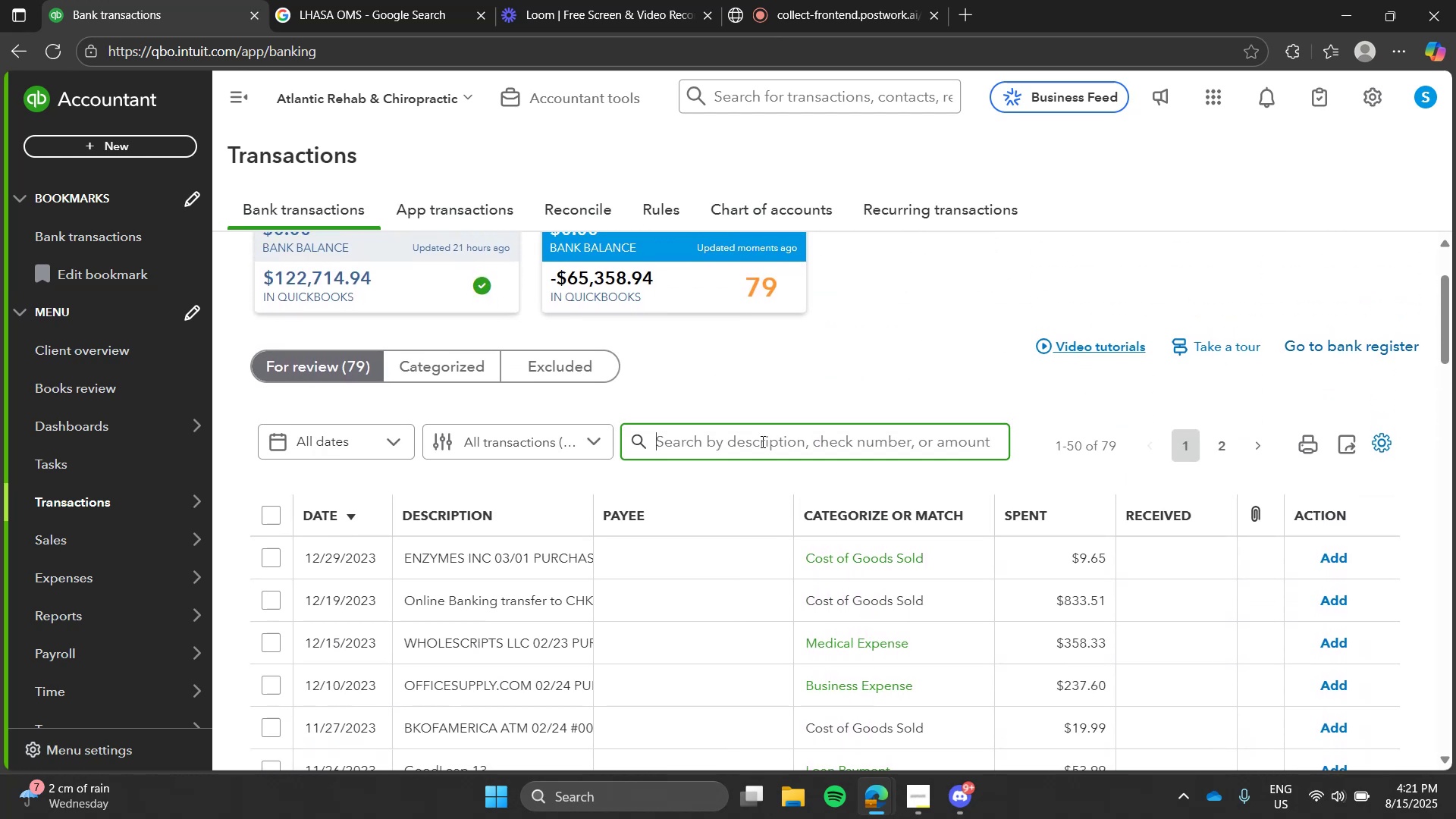 
type(apex)
 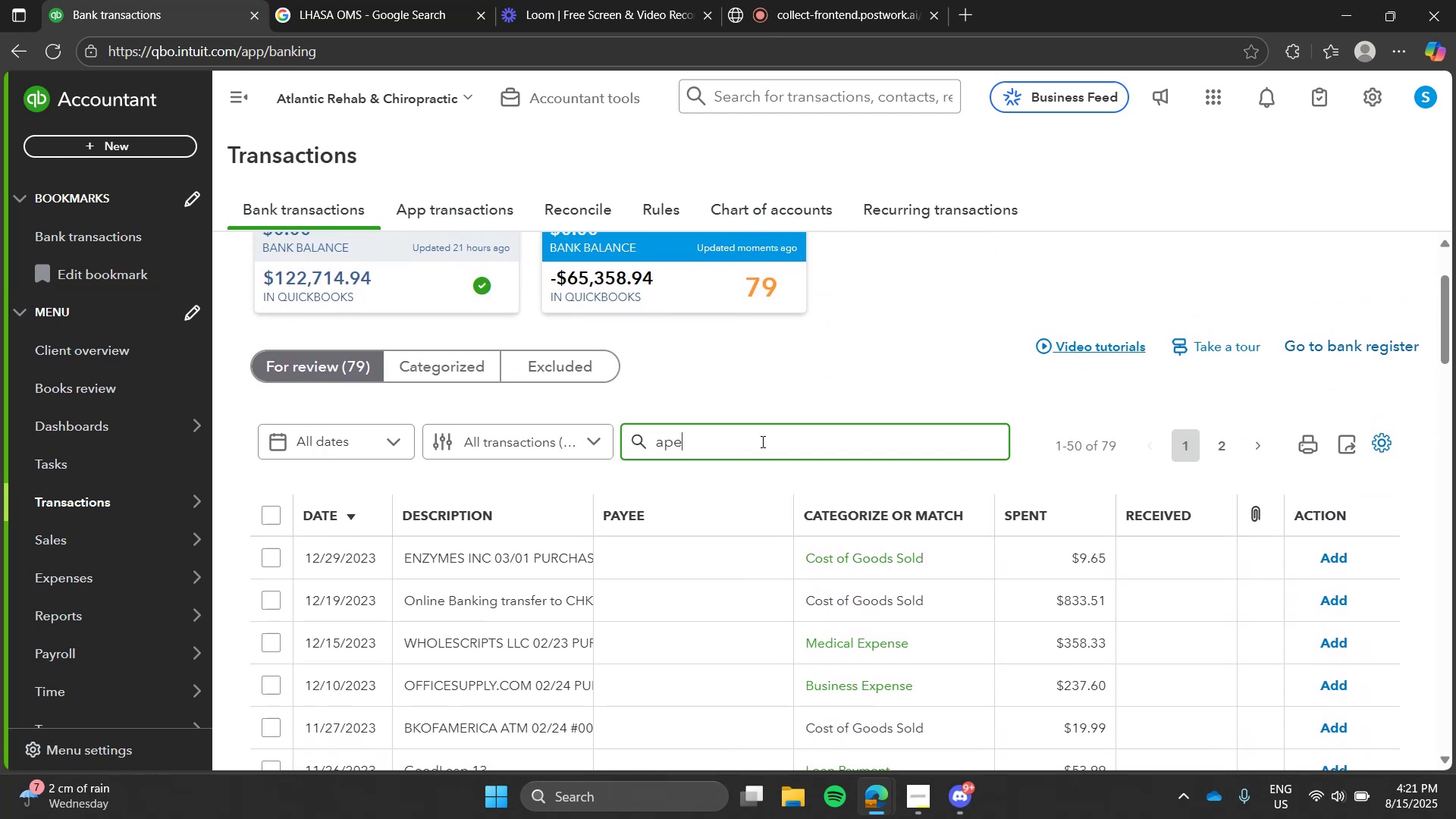 
key(Enter)
 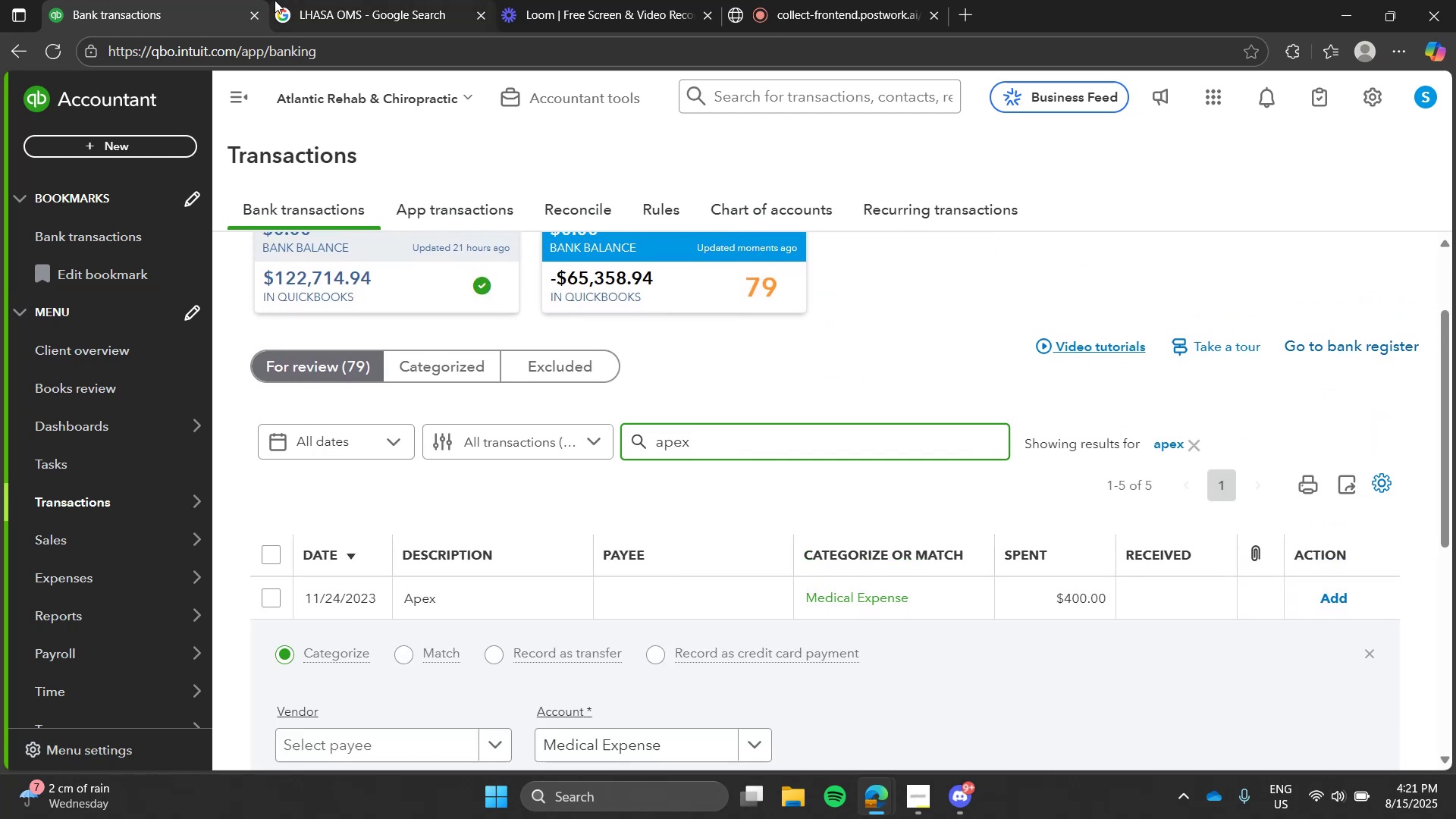 
left_click([340, 0])
 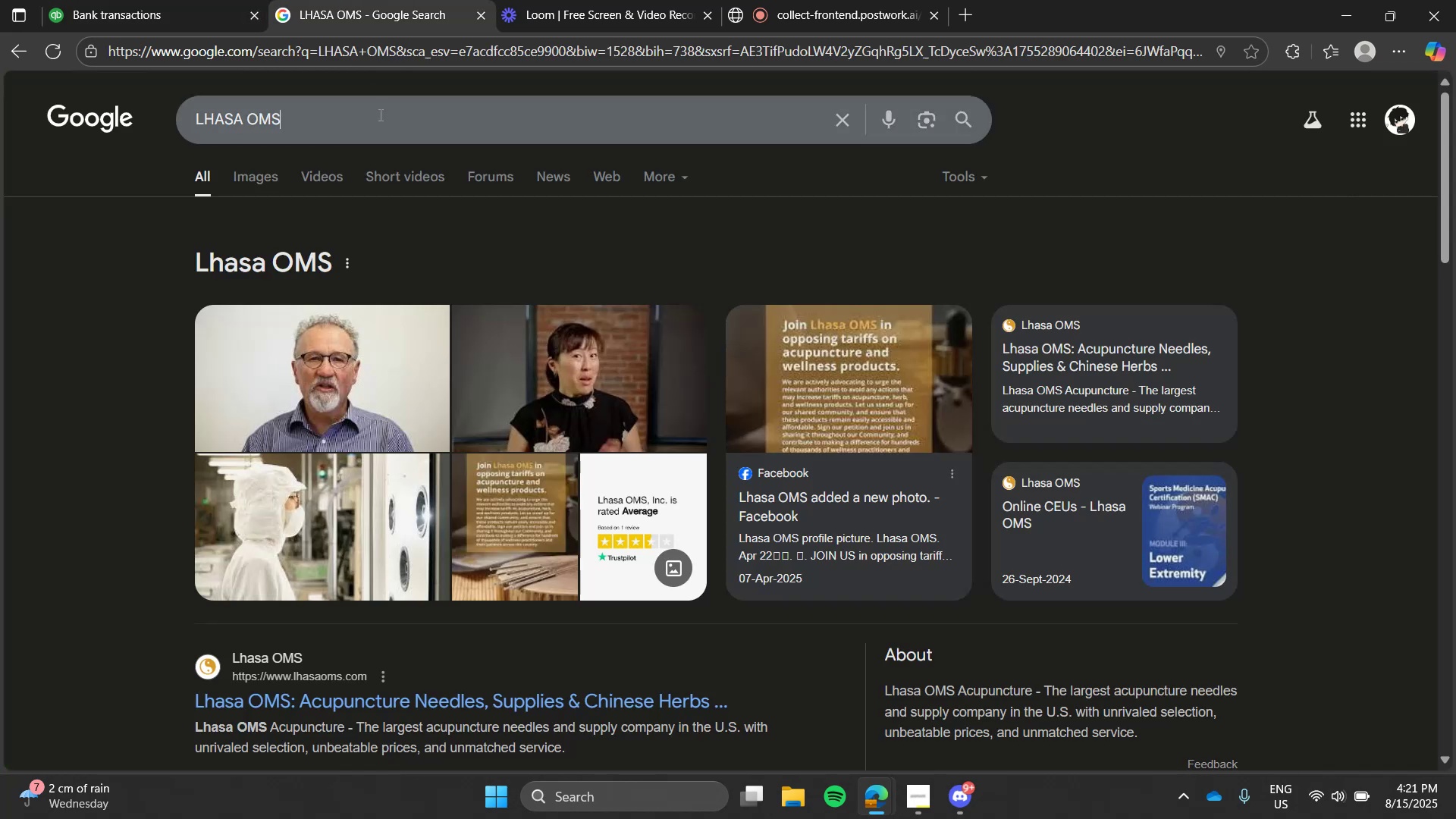 
double_click([379, 115])
 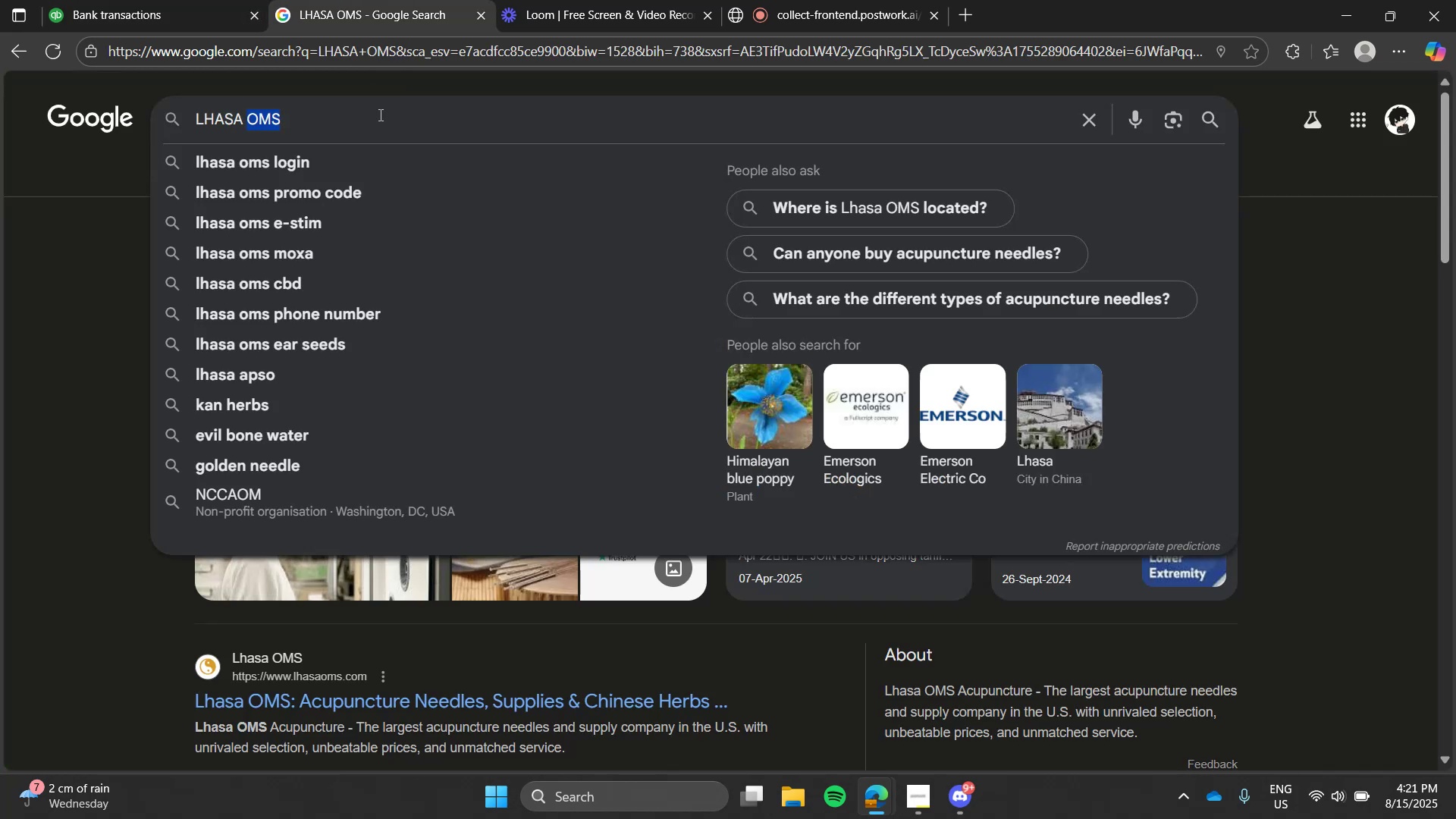 
triple_click([379, 115])
 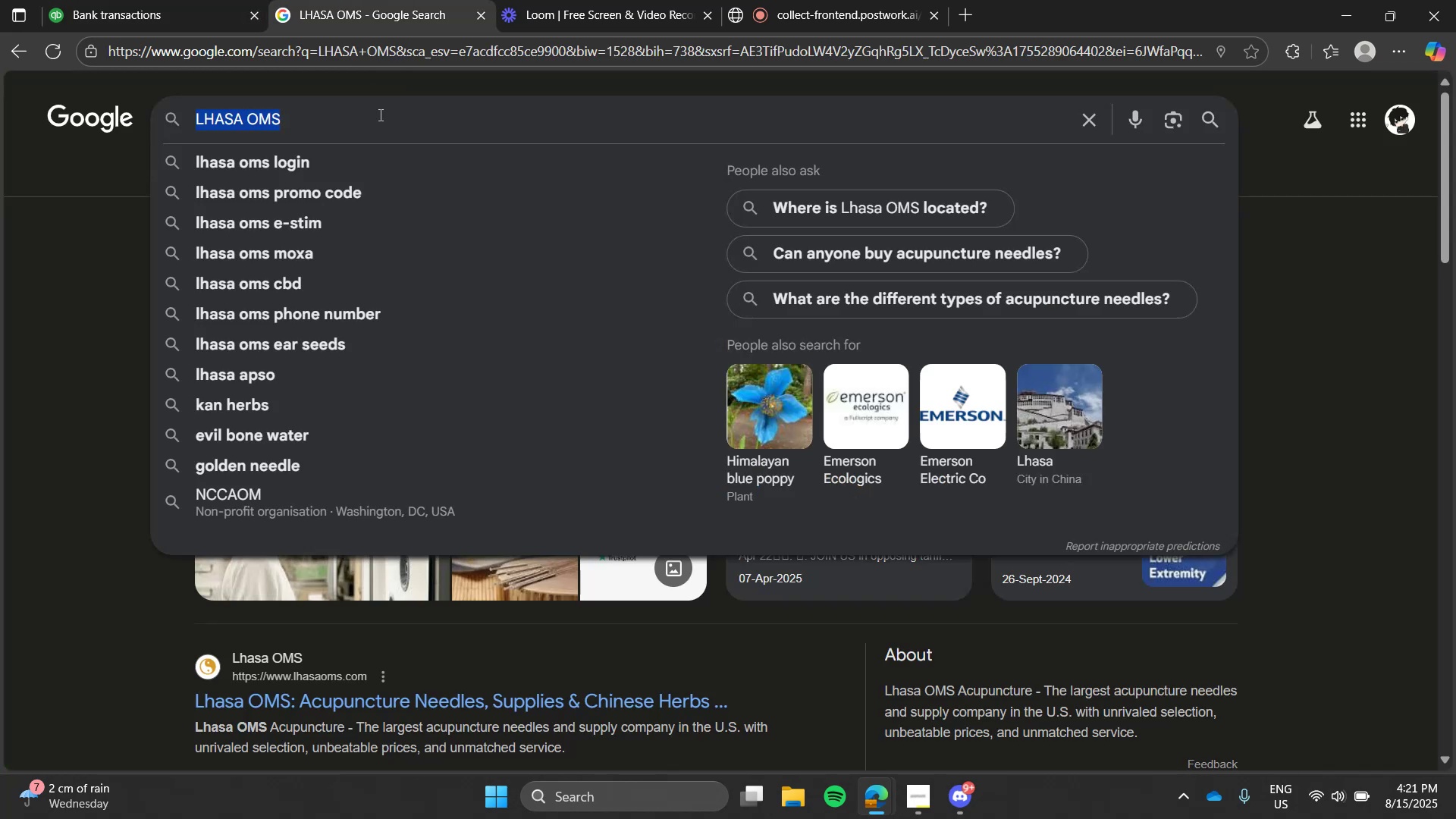 
type(apex energetics)
 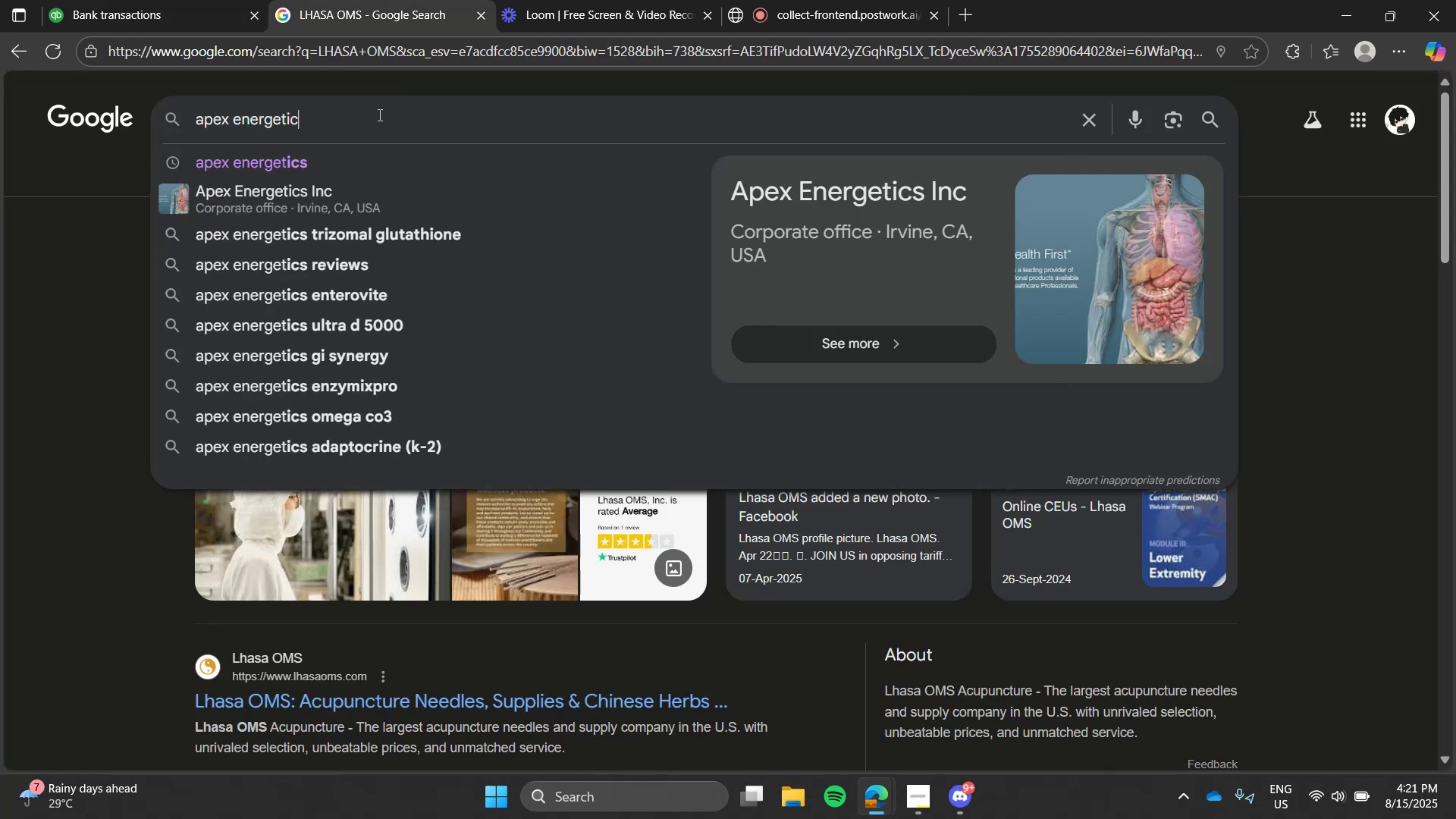 
key(Enter)
 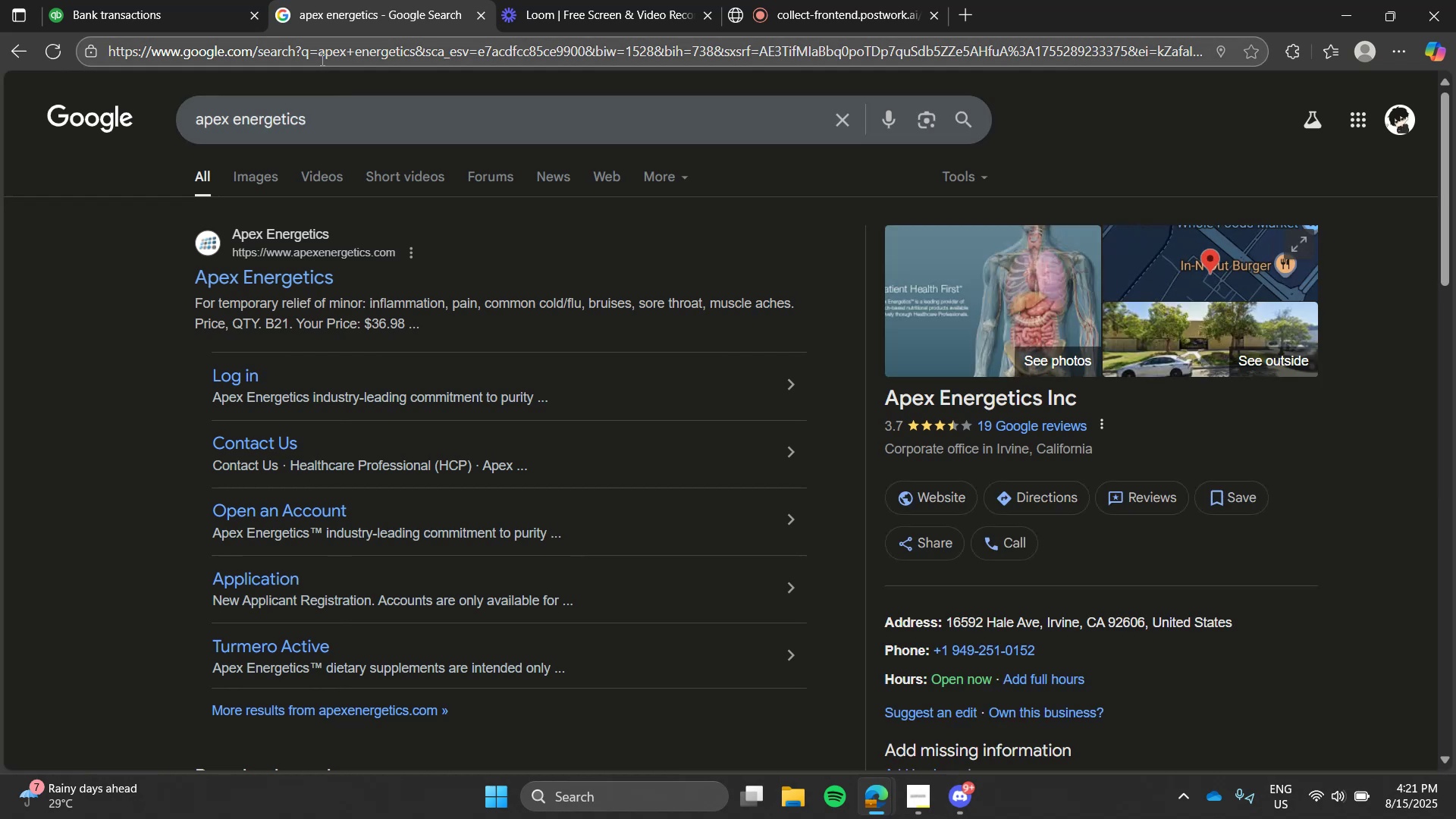 
wait(5.04)
 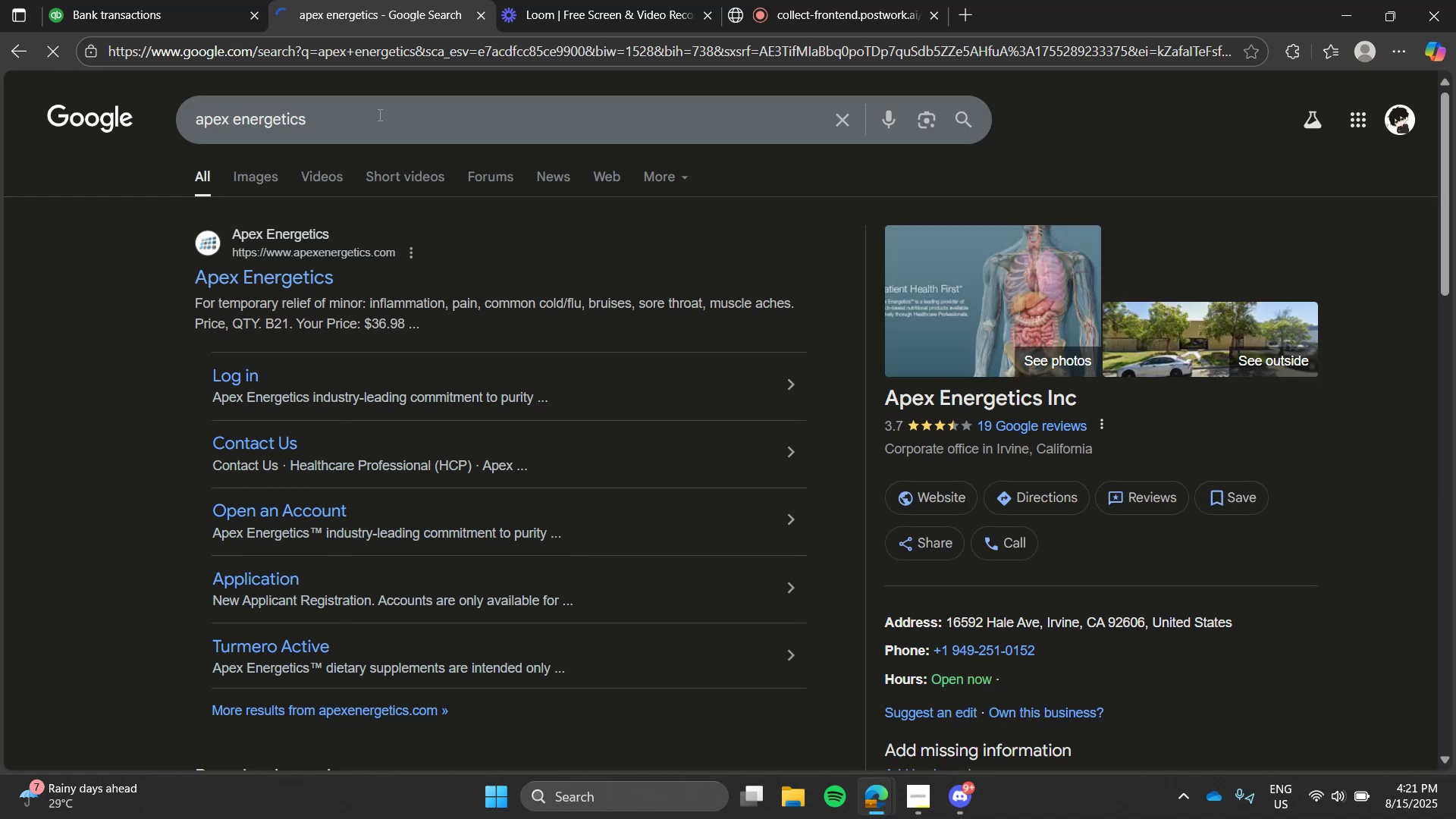 
left_click([237, 0])
 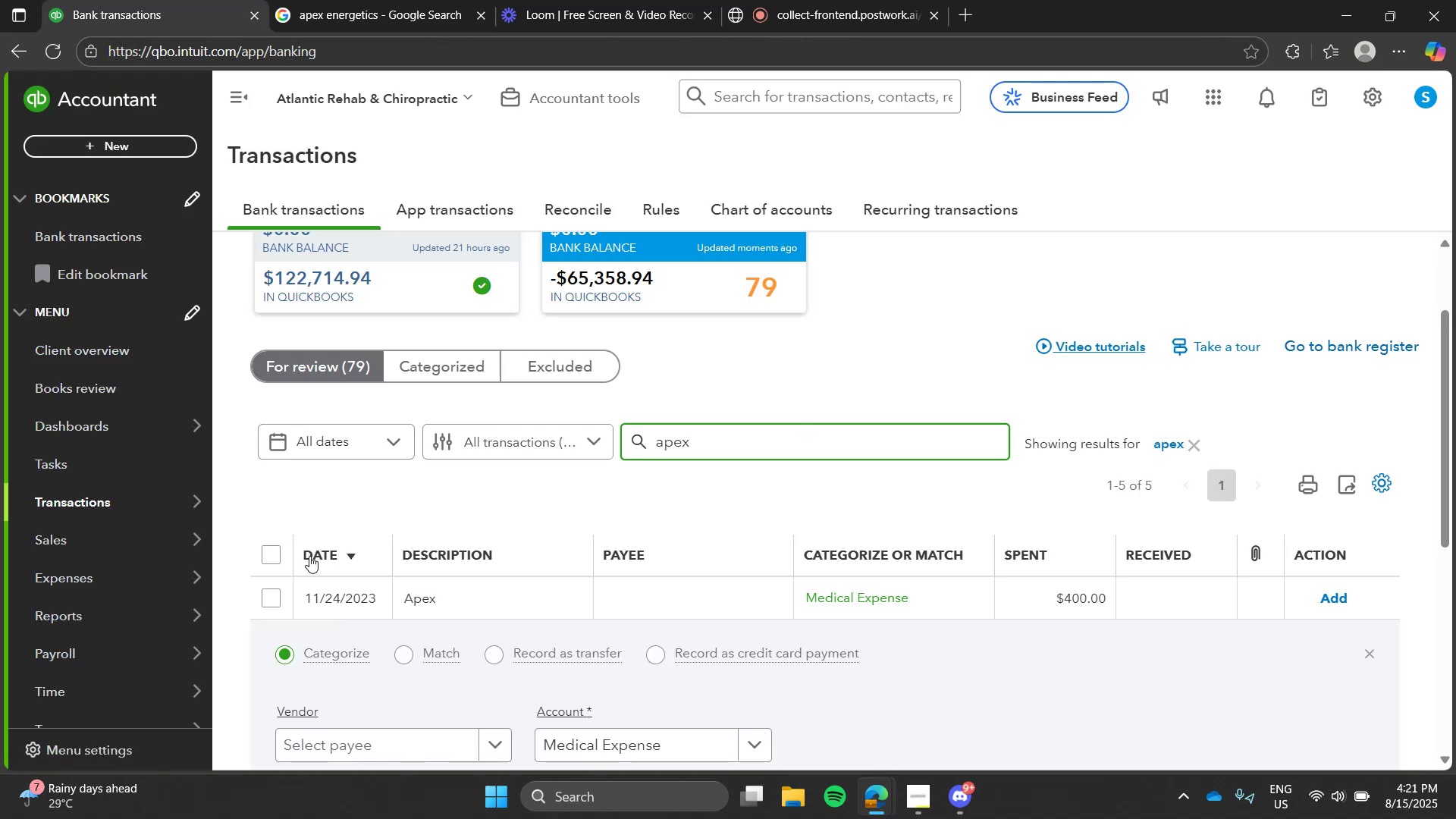 
left_click([278, 551])
 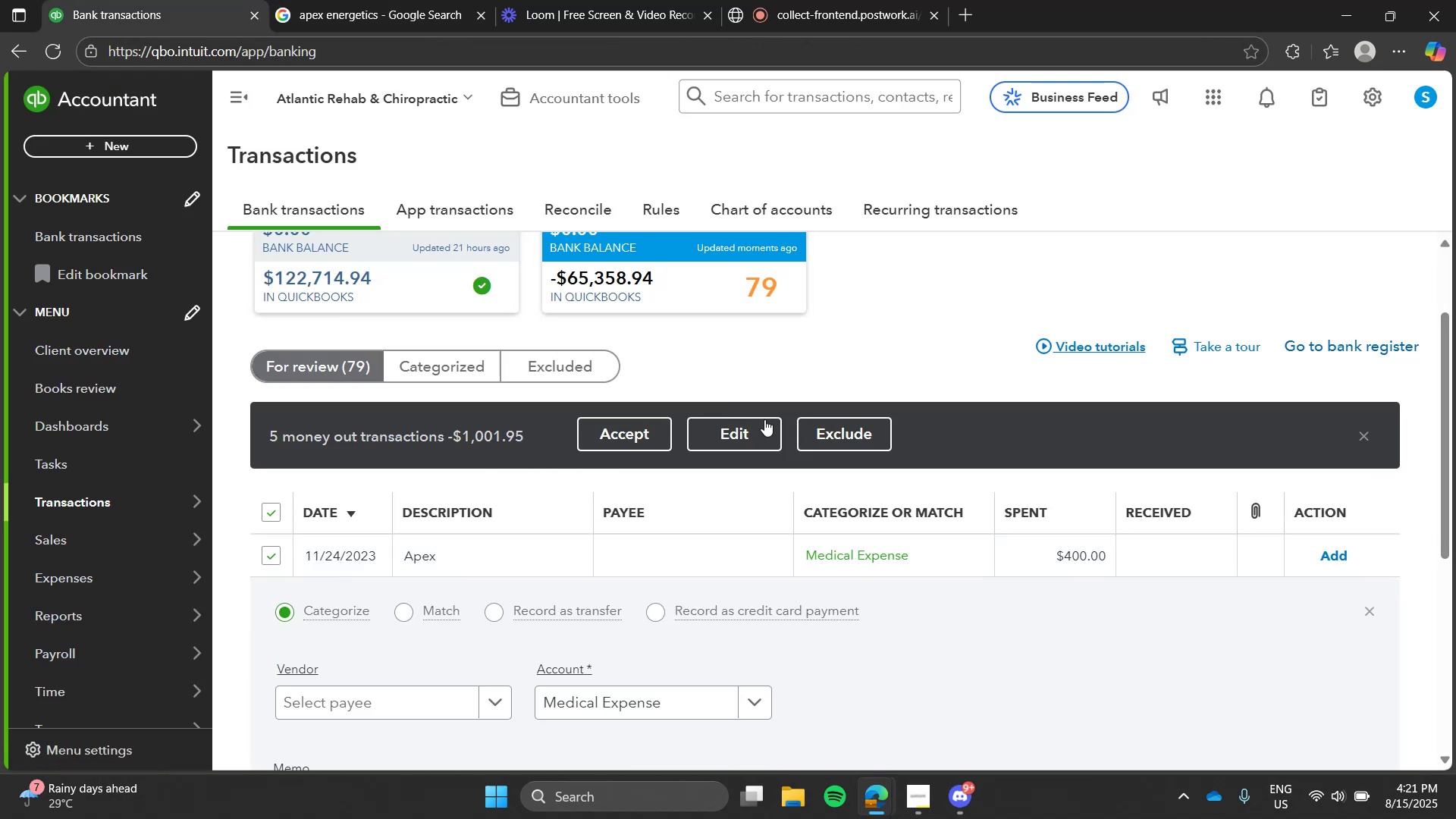 
left_click([764, 428])
 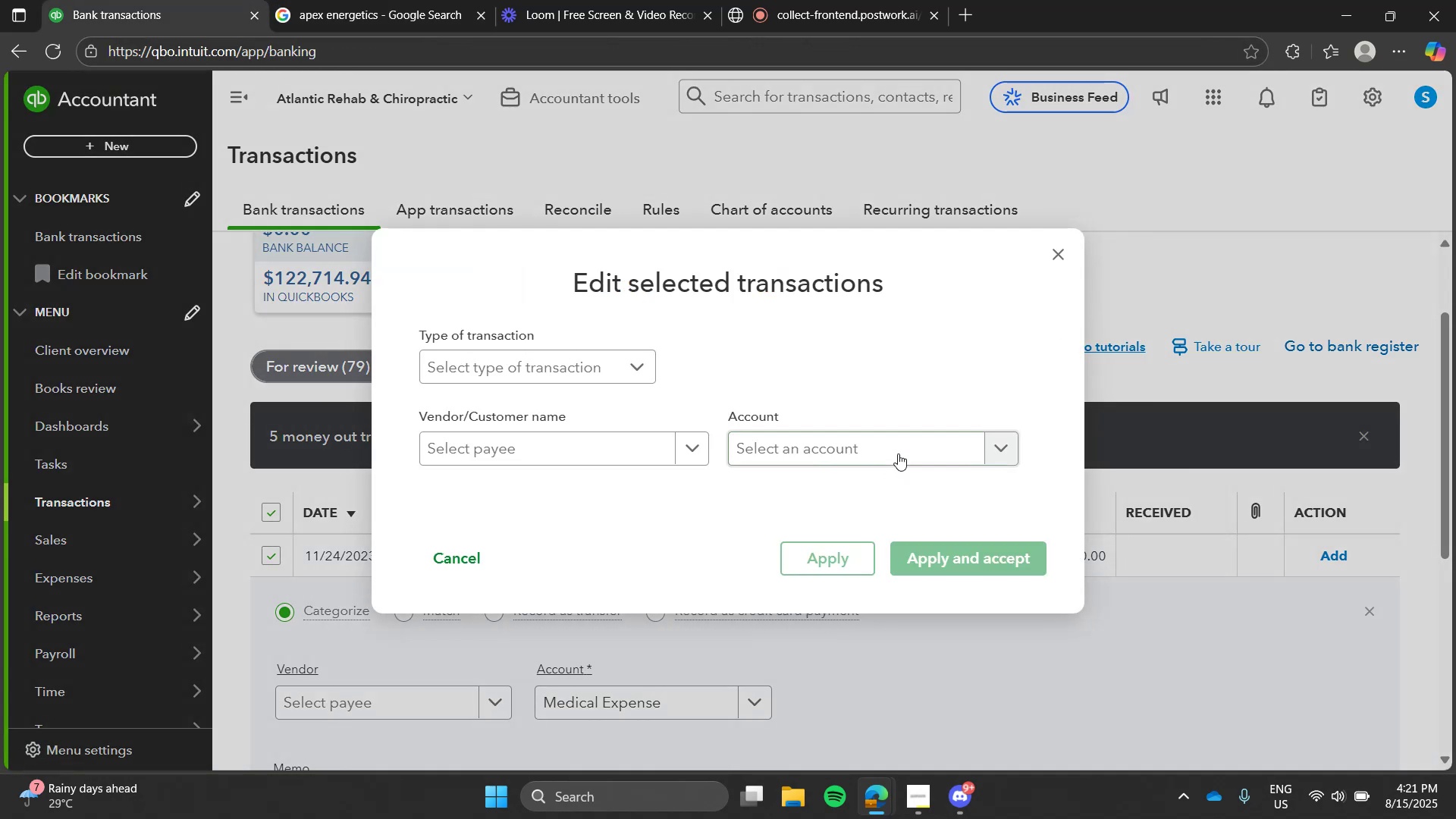 
left_click([898, 453])
 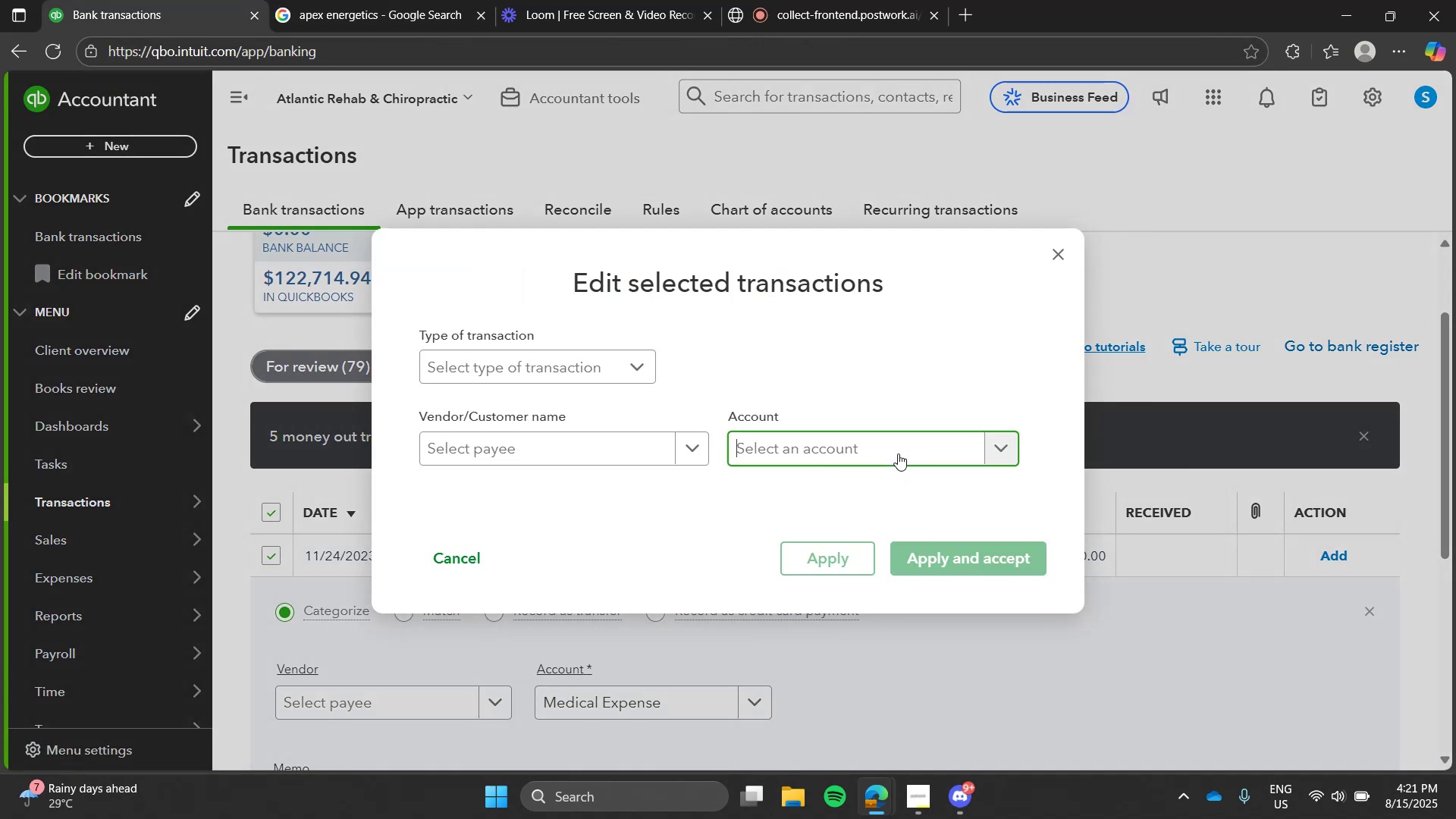 
type(cost)
key(Tab)
 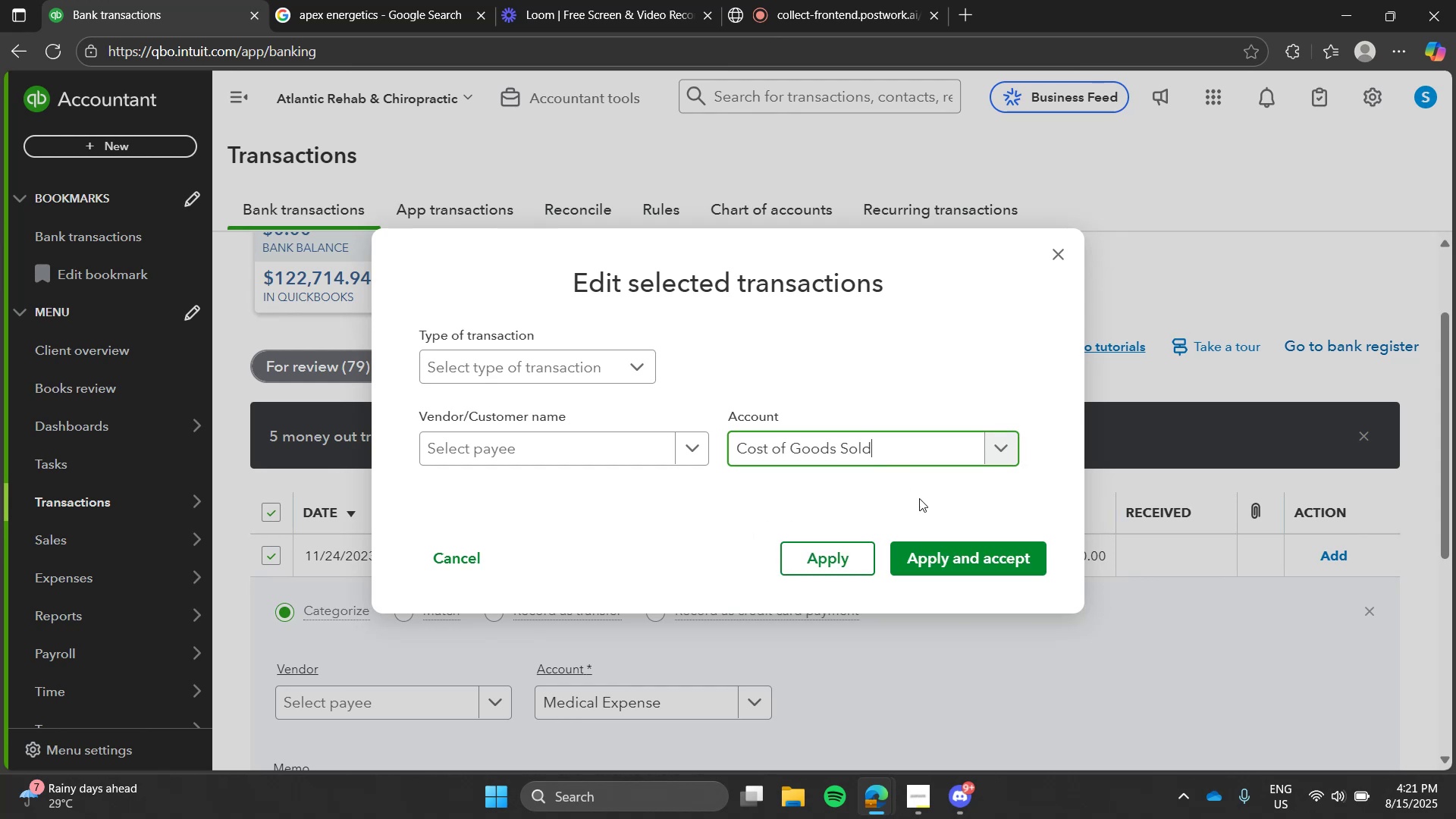 
left_click_drag(start_coordinate=[934, 530], to_coordinate=[937, 556])
 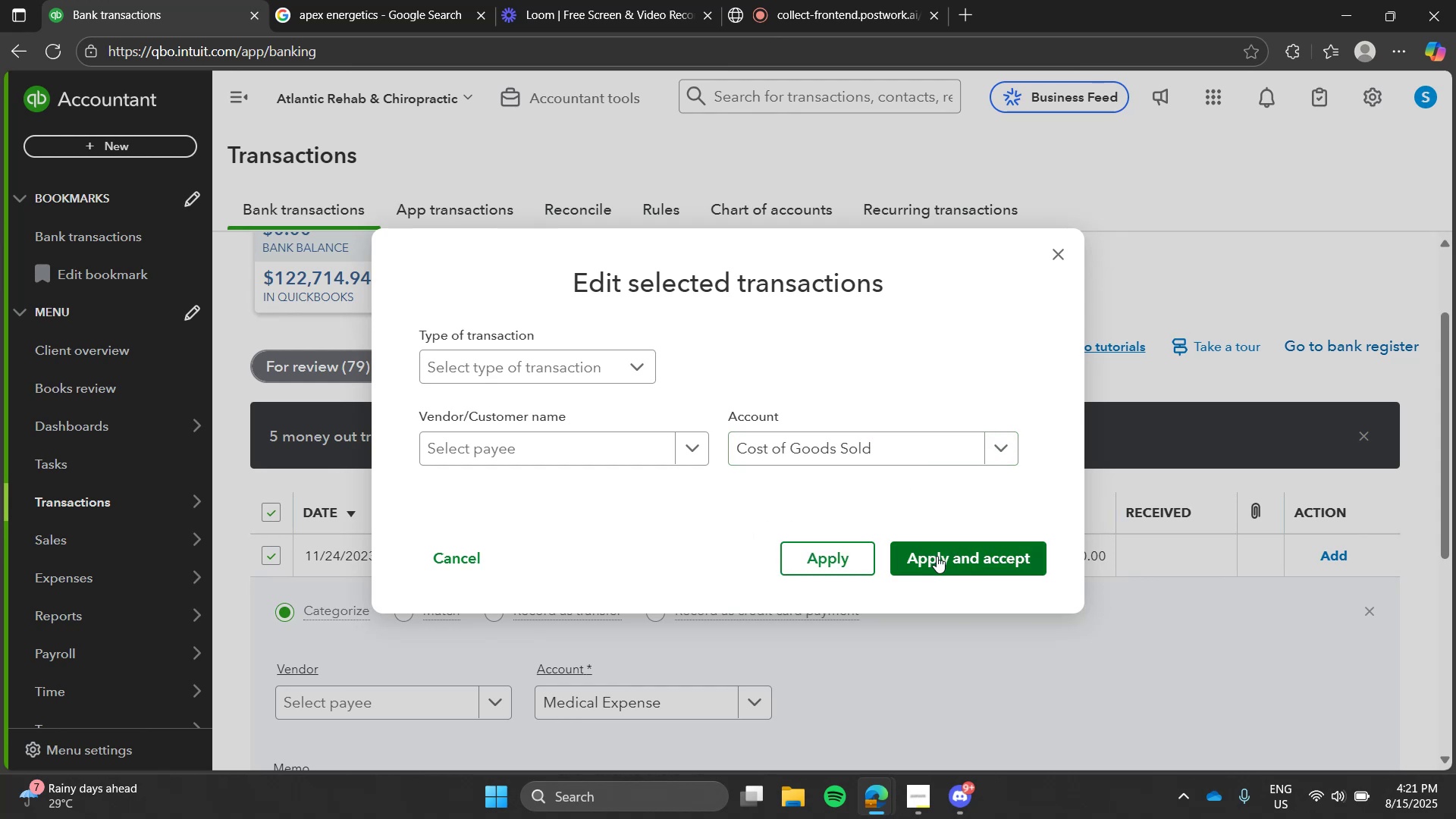 
double_click([937, 556])
 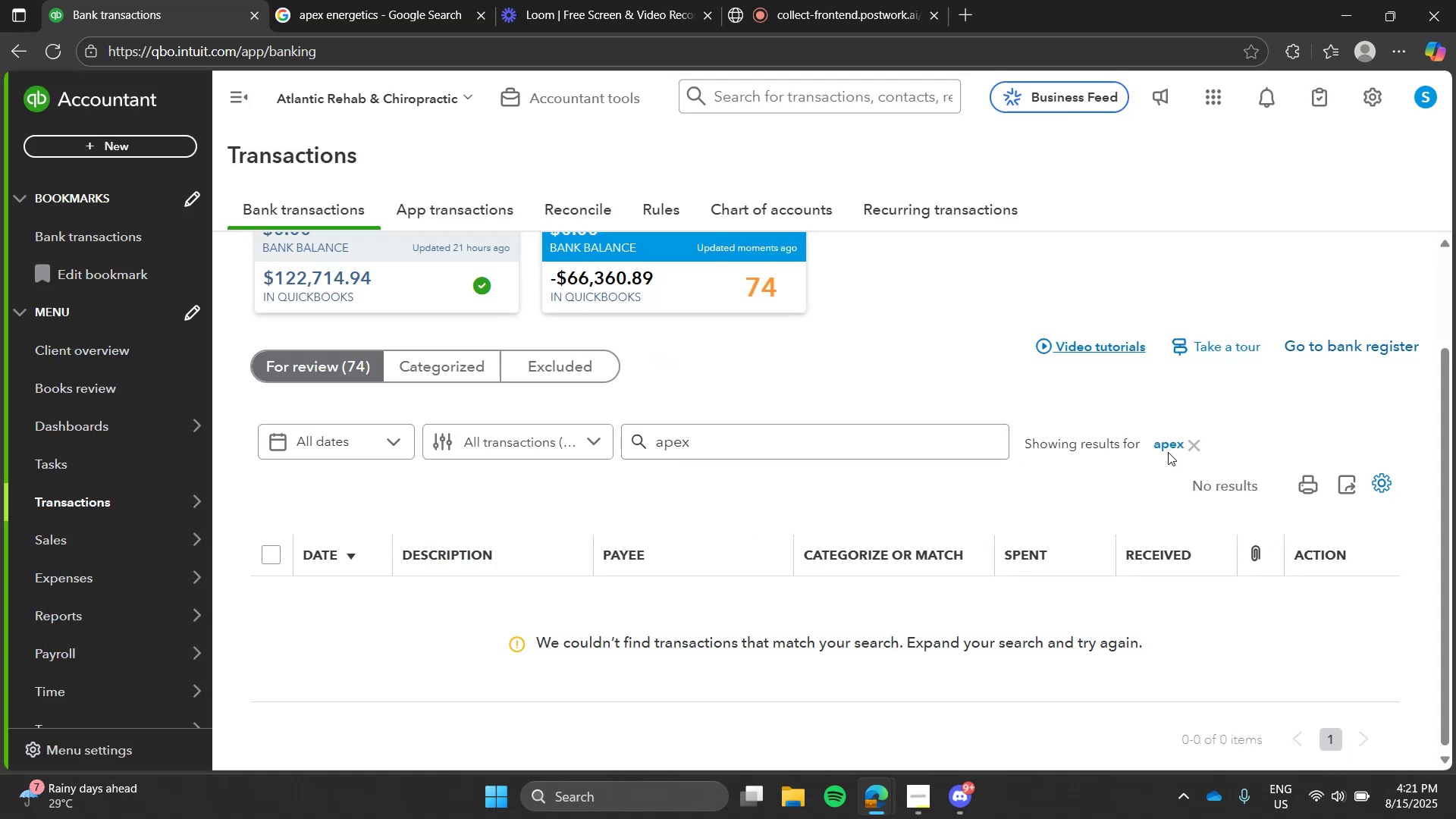 
left_click([1181, 441])
 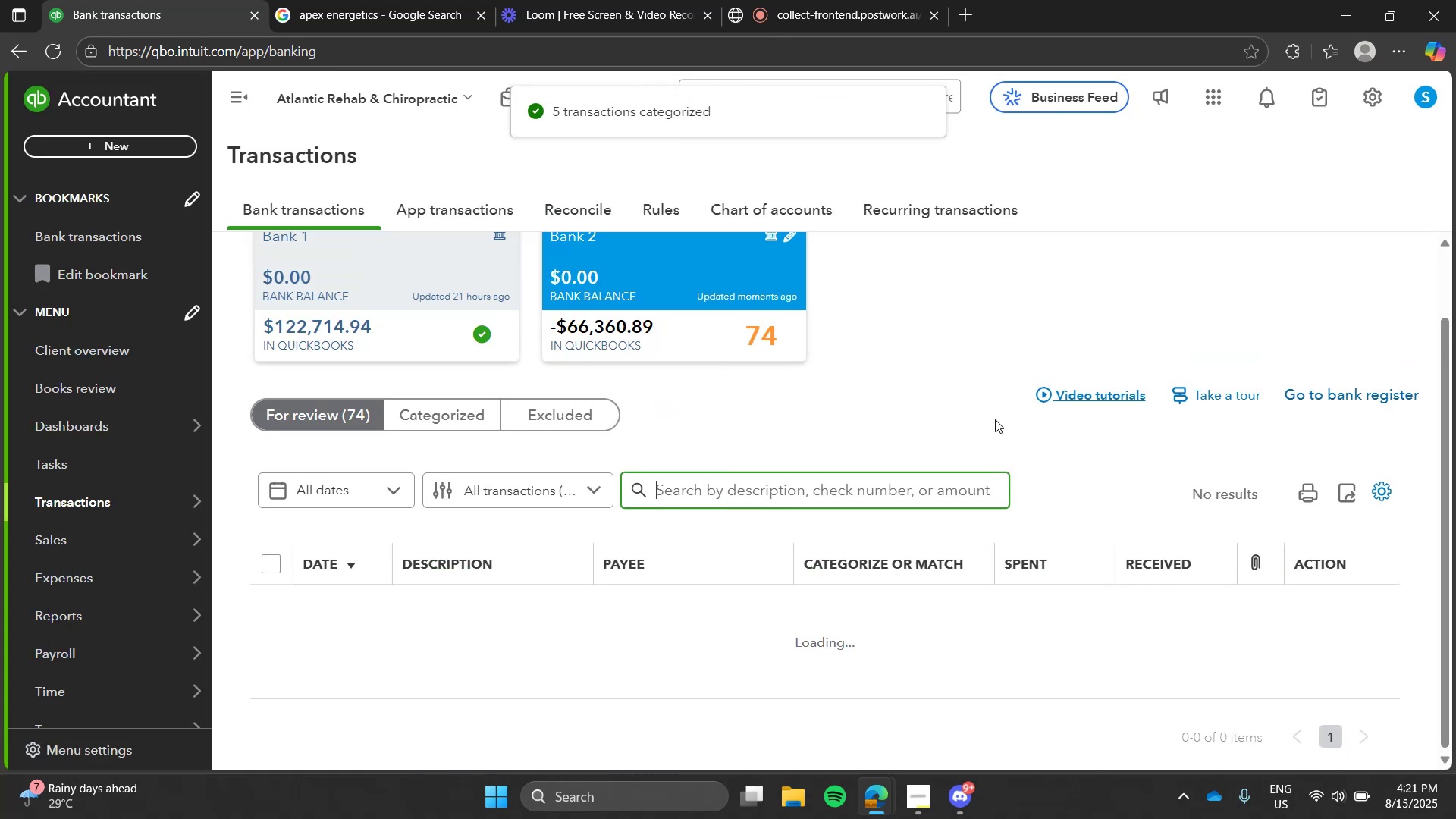 
left_click([995, 419])
 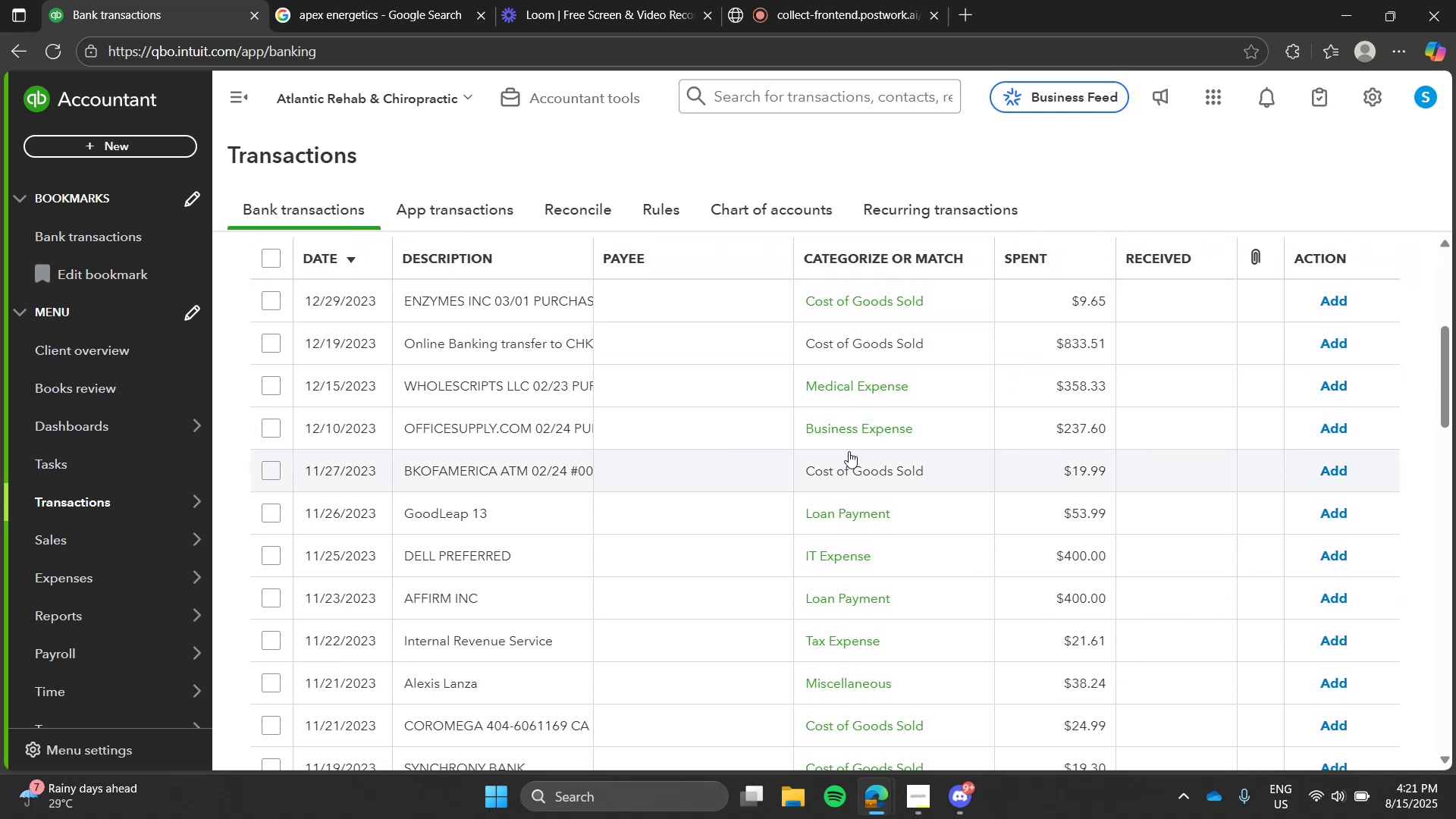 
wait(13.34)
 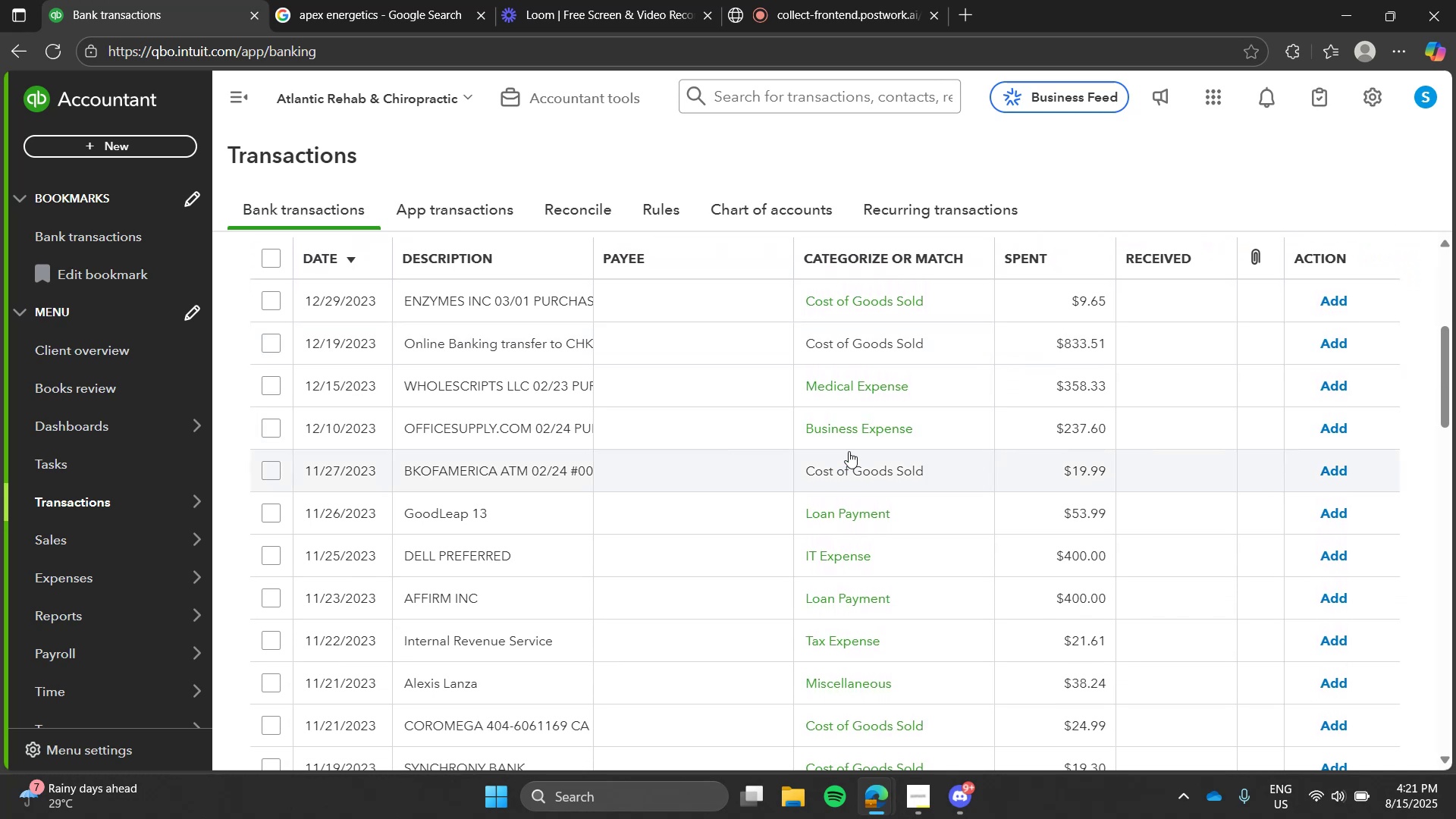 
left_click_drag(start_coordinate=[406, 0], to_coordinate=[450, 123])
 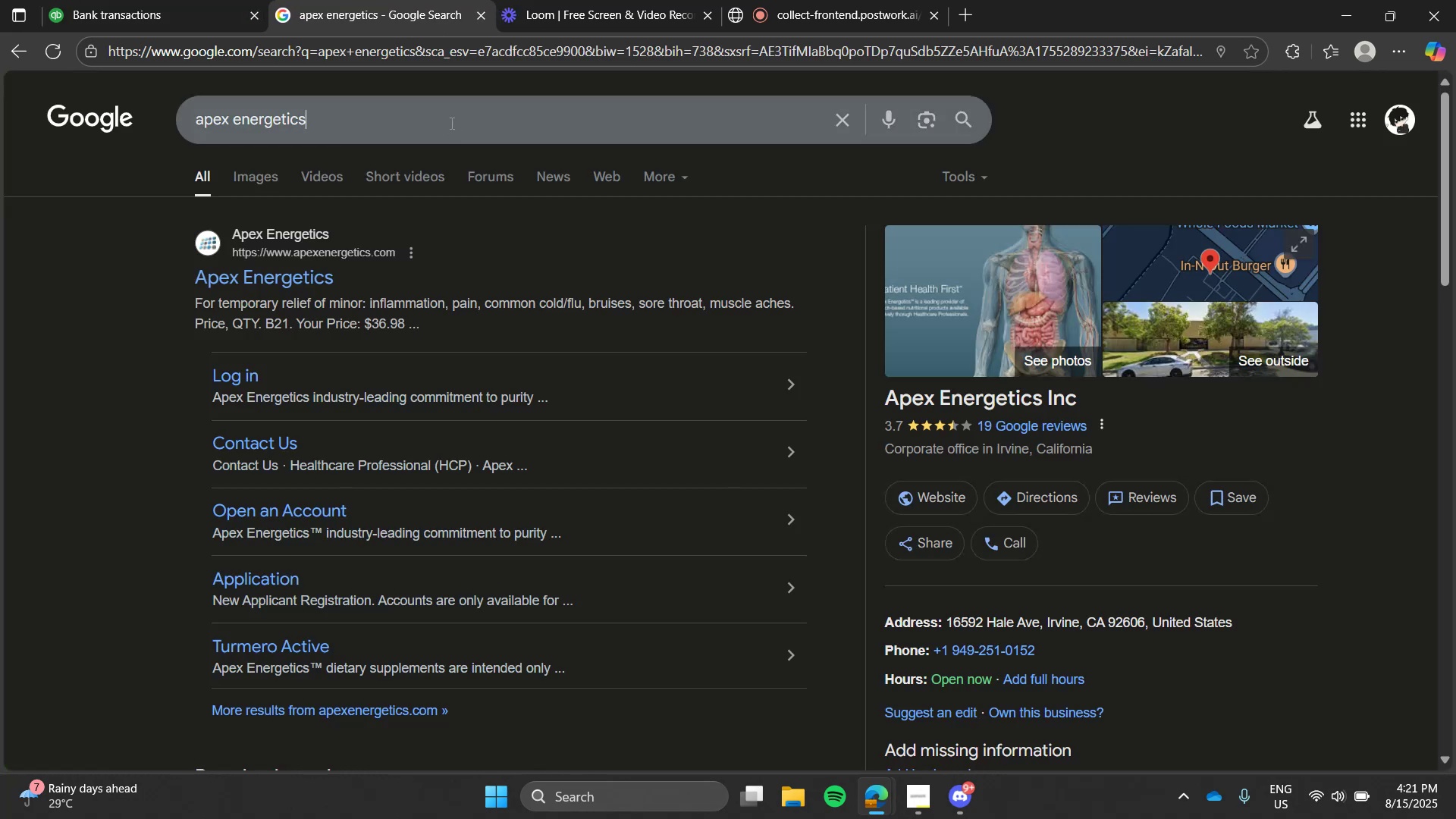 
double_click([450, 123])
 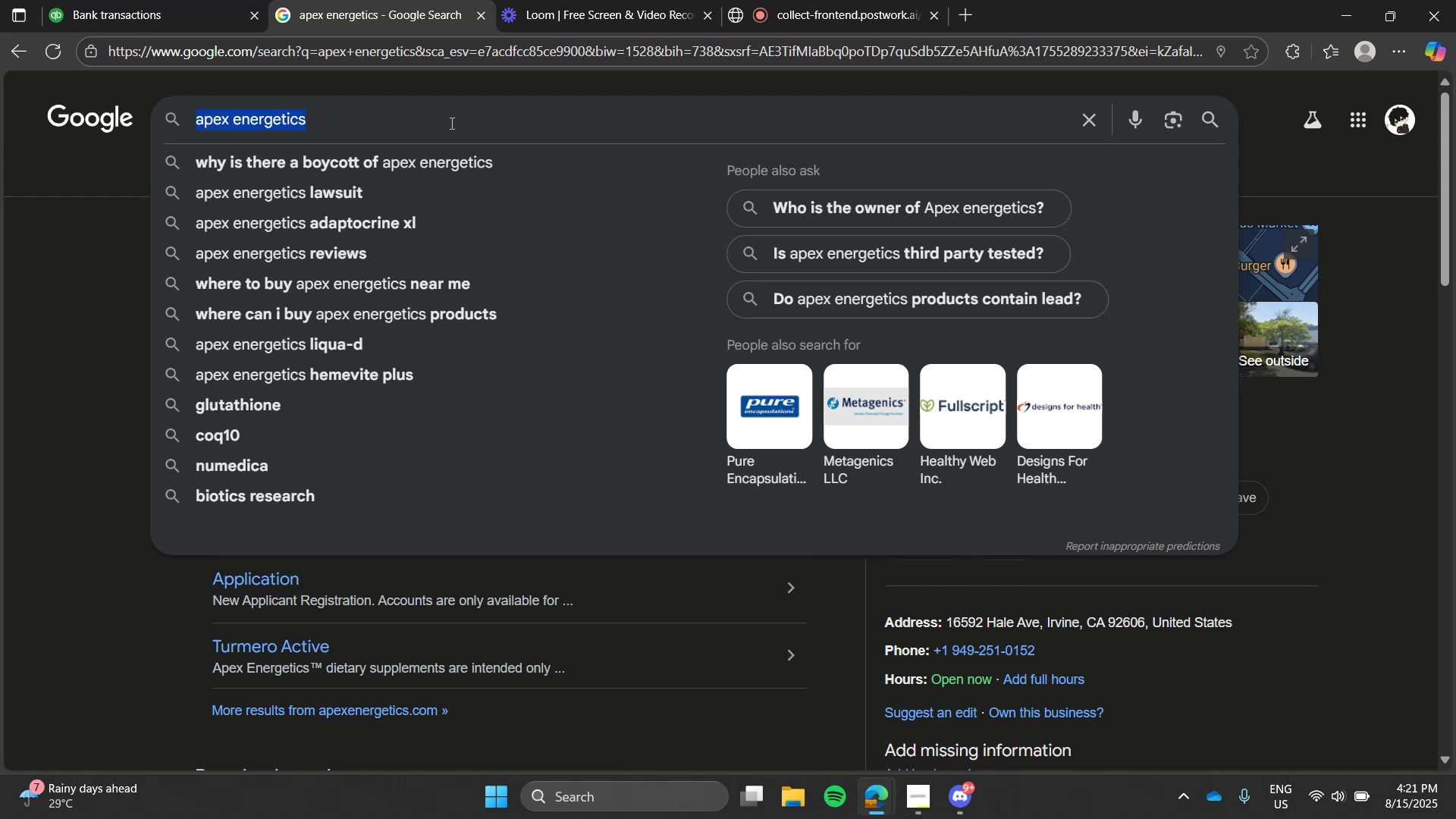 
triple_click([450, 123])
 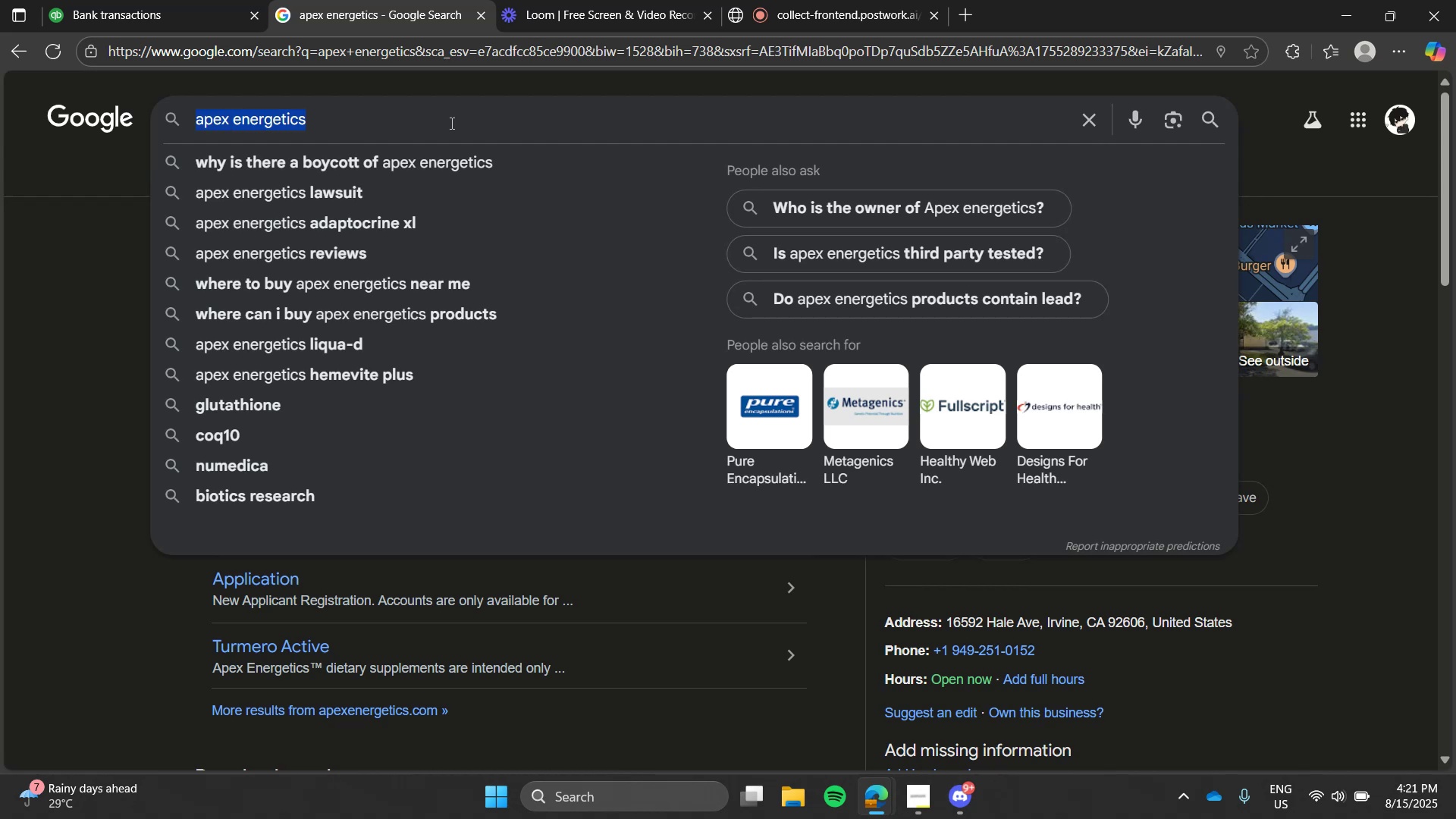 
type(wholescrup)
key(Backspace)
key(Backspace)
type(u)
key(Backspace)
type(ipts)
 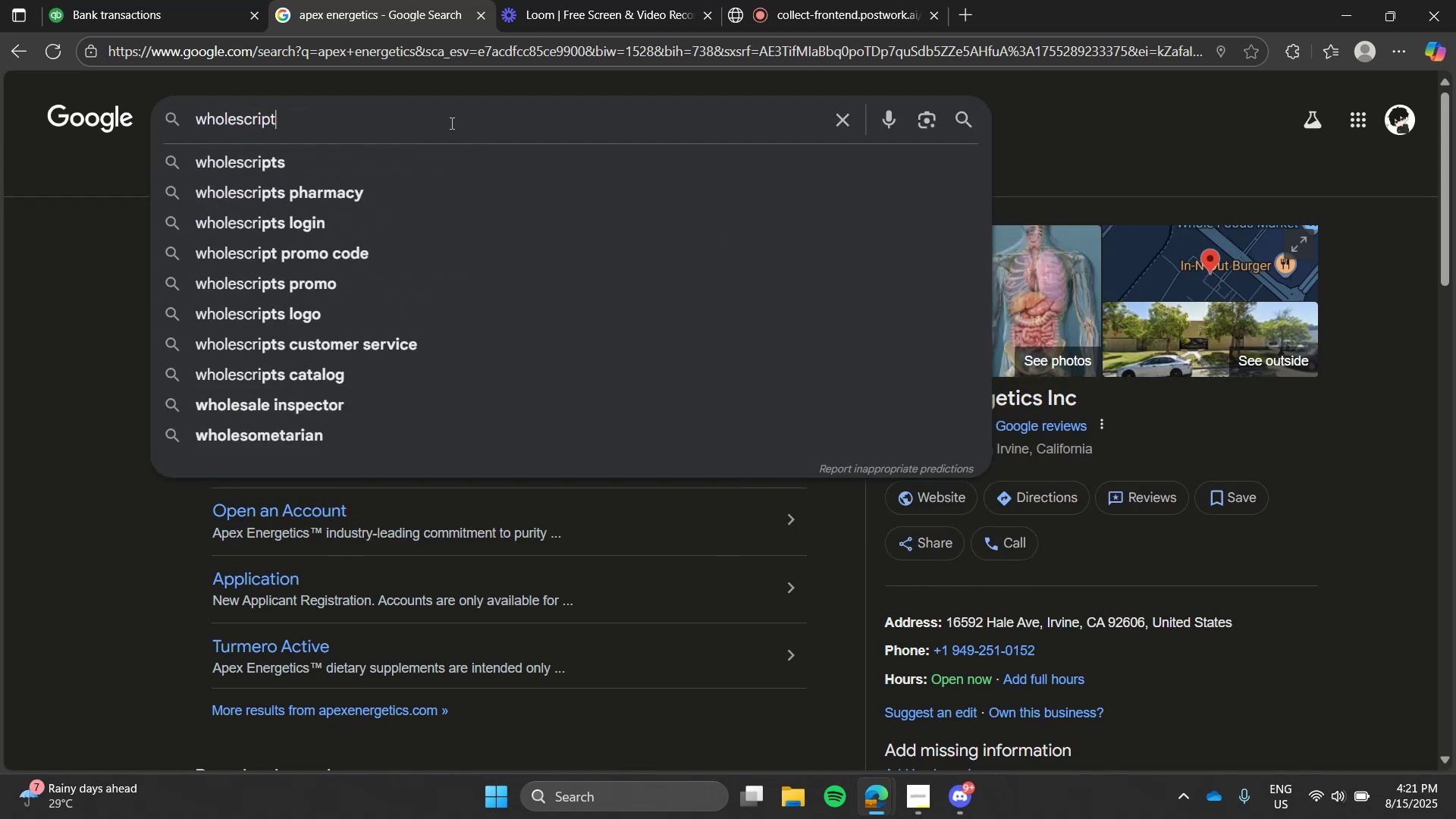 
key(Enter)
 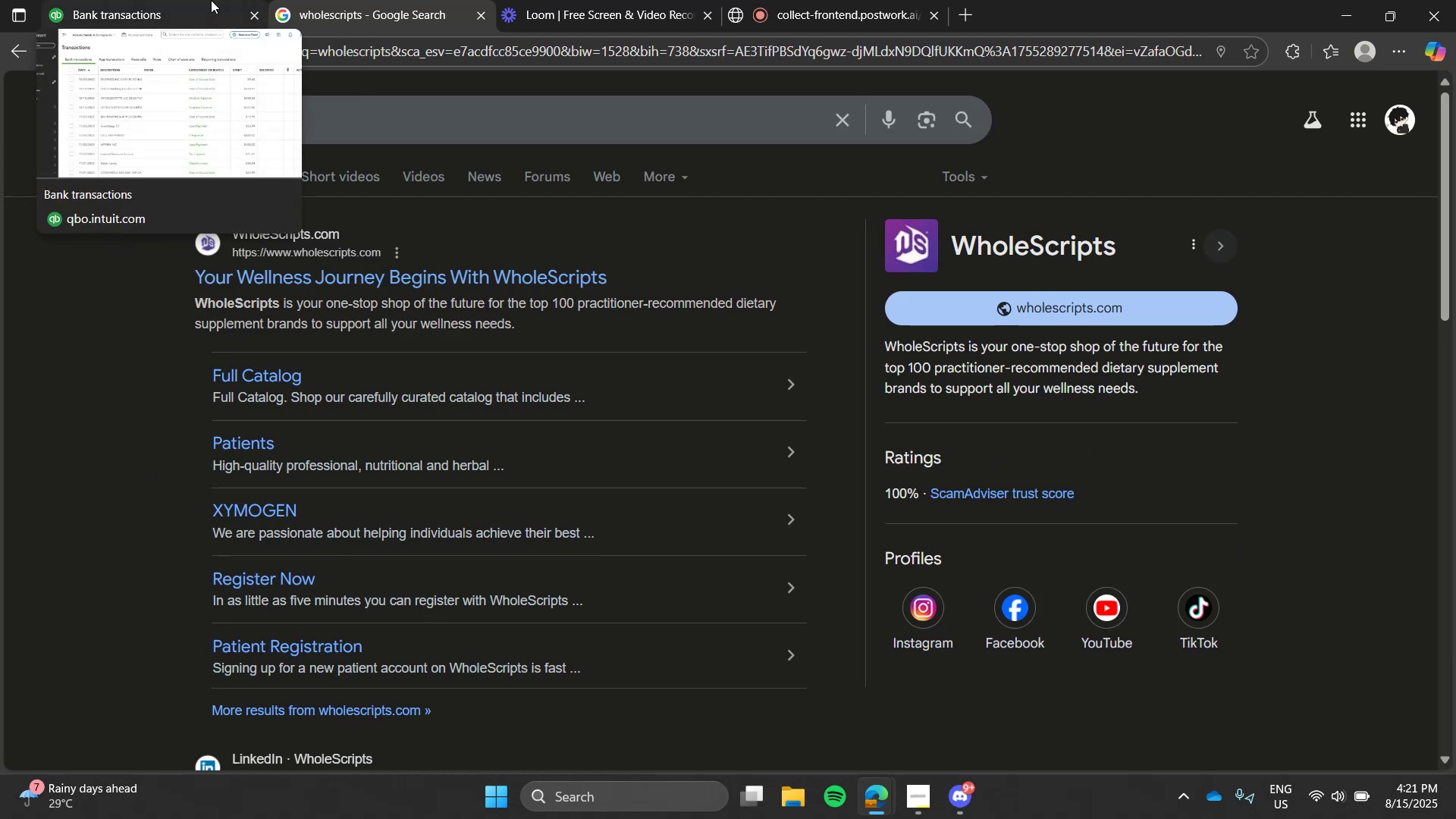 
wait(5.72)
 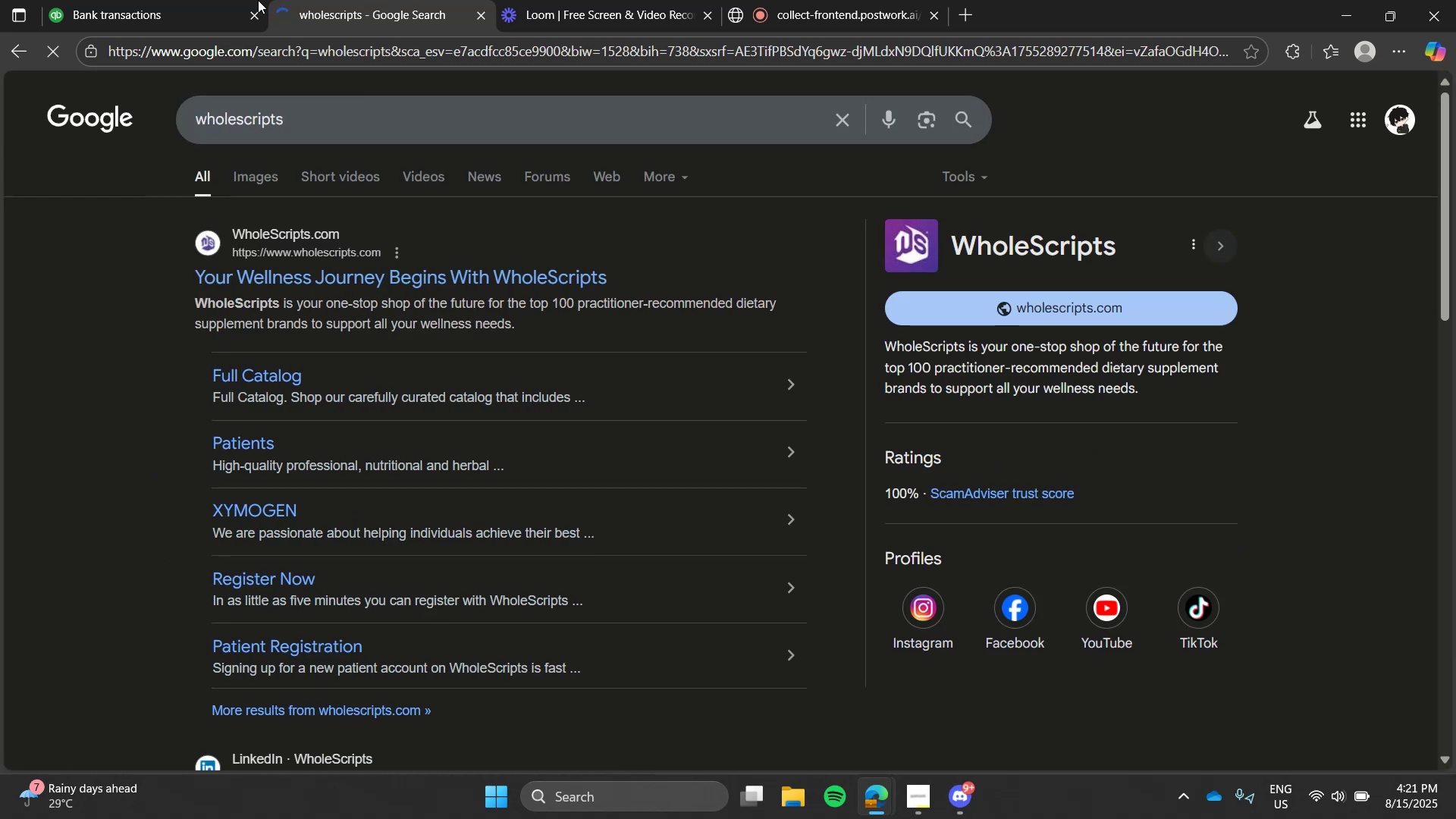 
left_click([211, 0])
 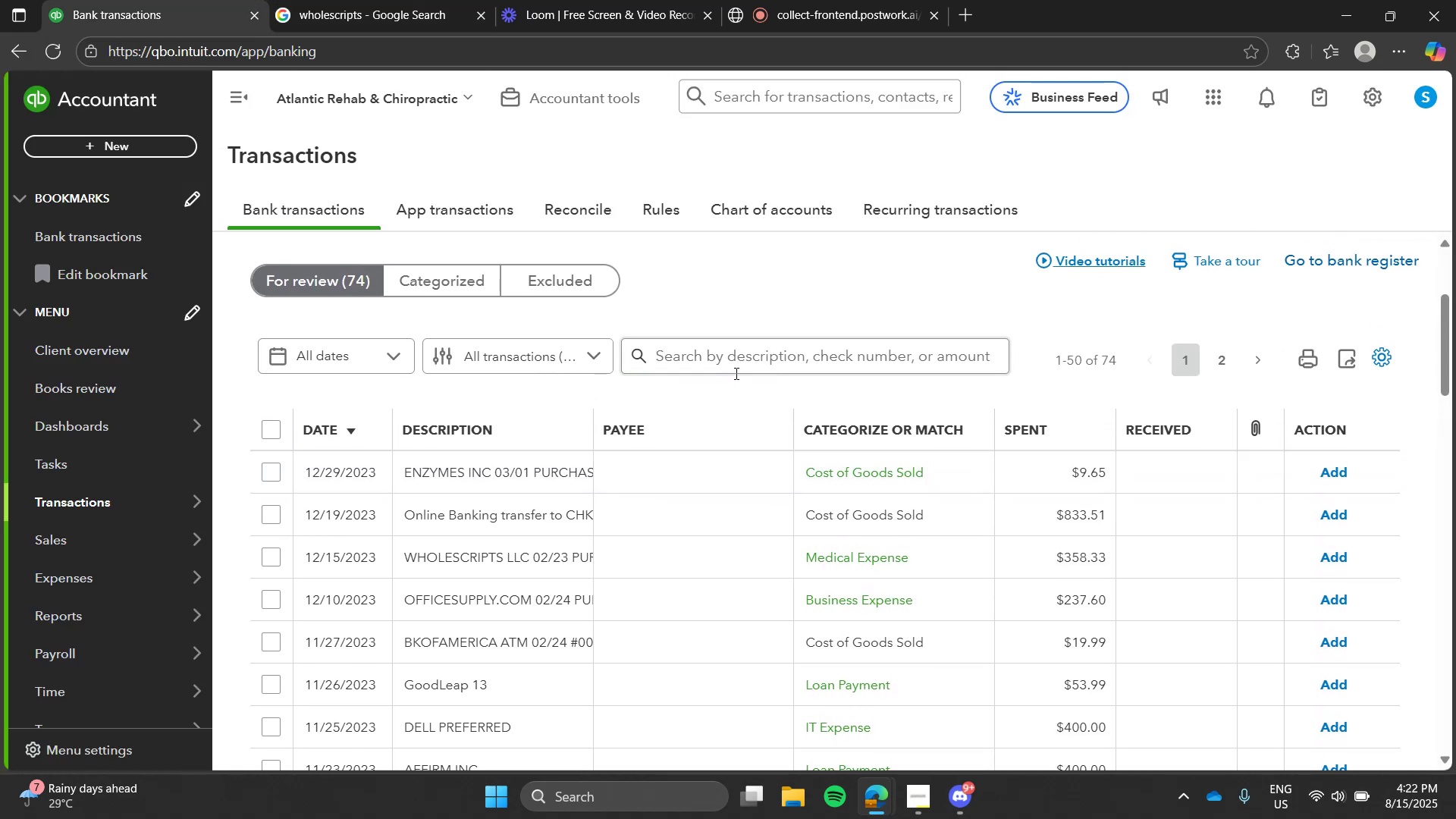 
left_click([740, 364])
 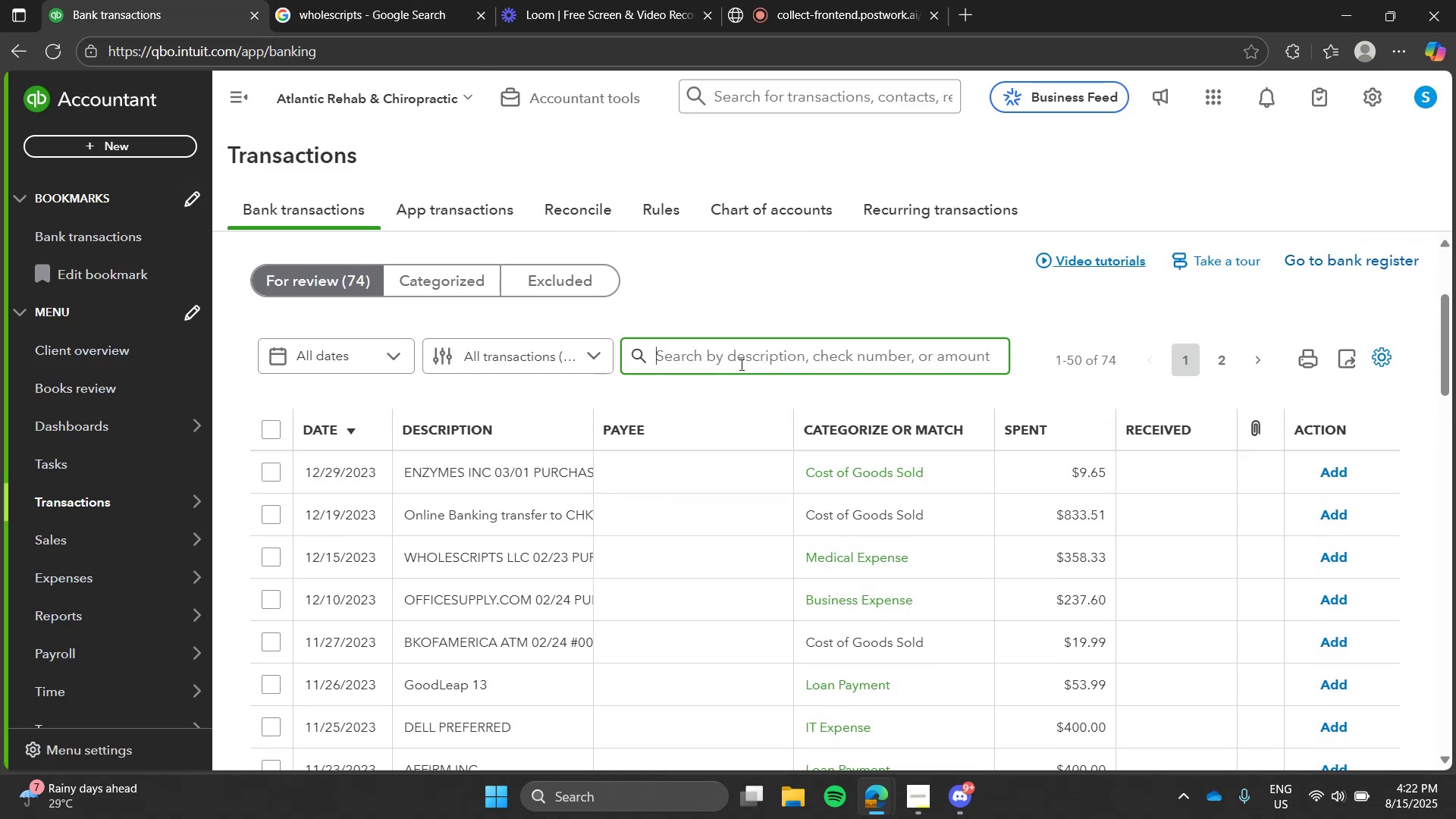 
type(wholescript)
 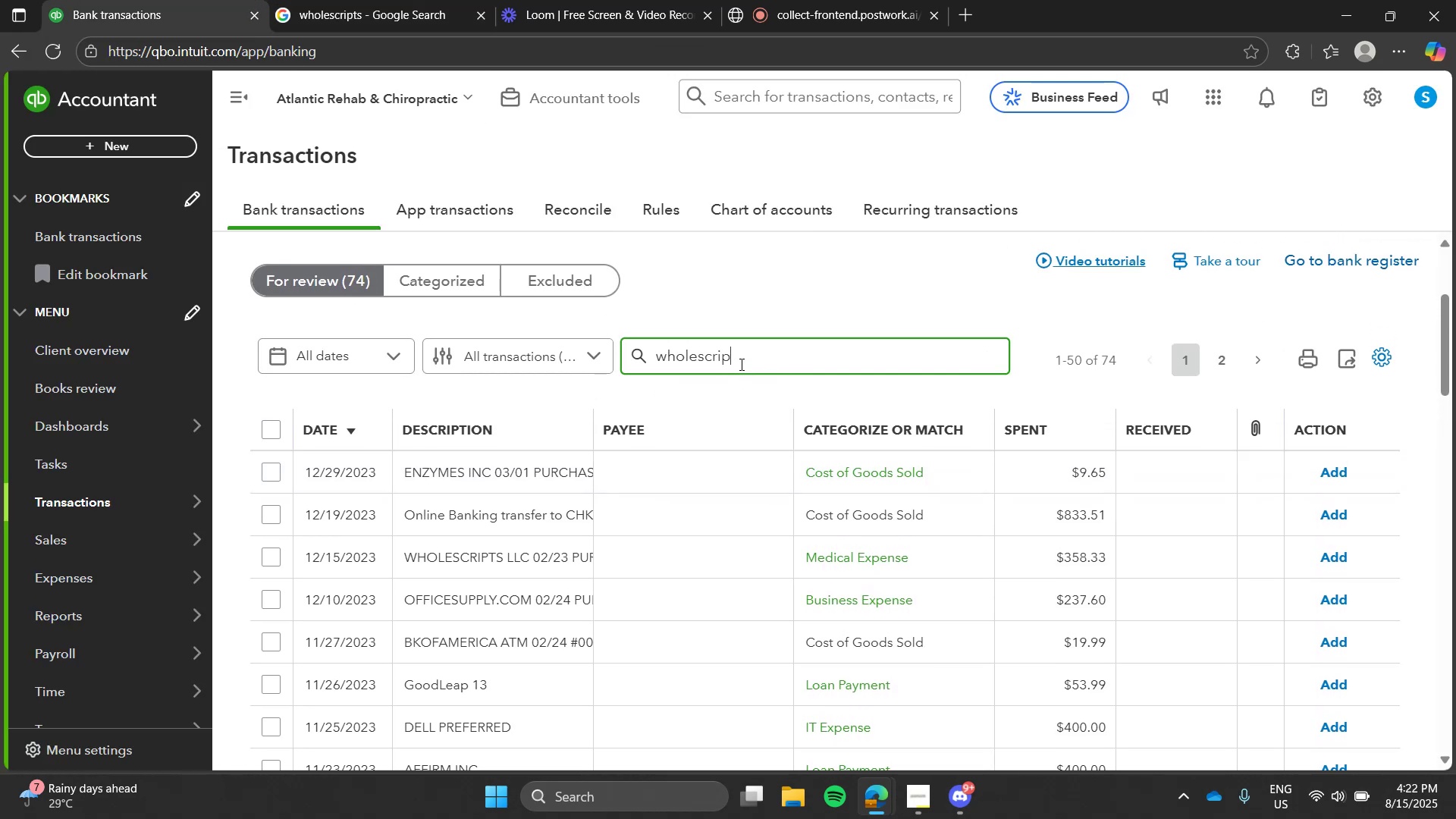 
key(Enter)
 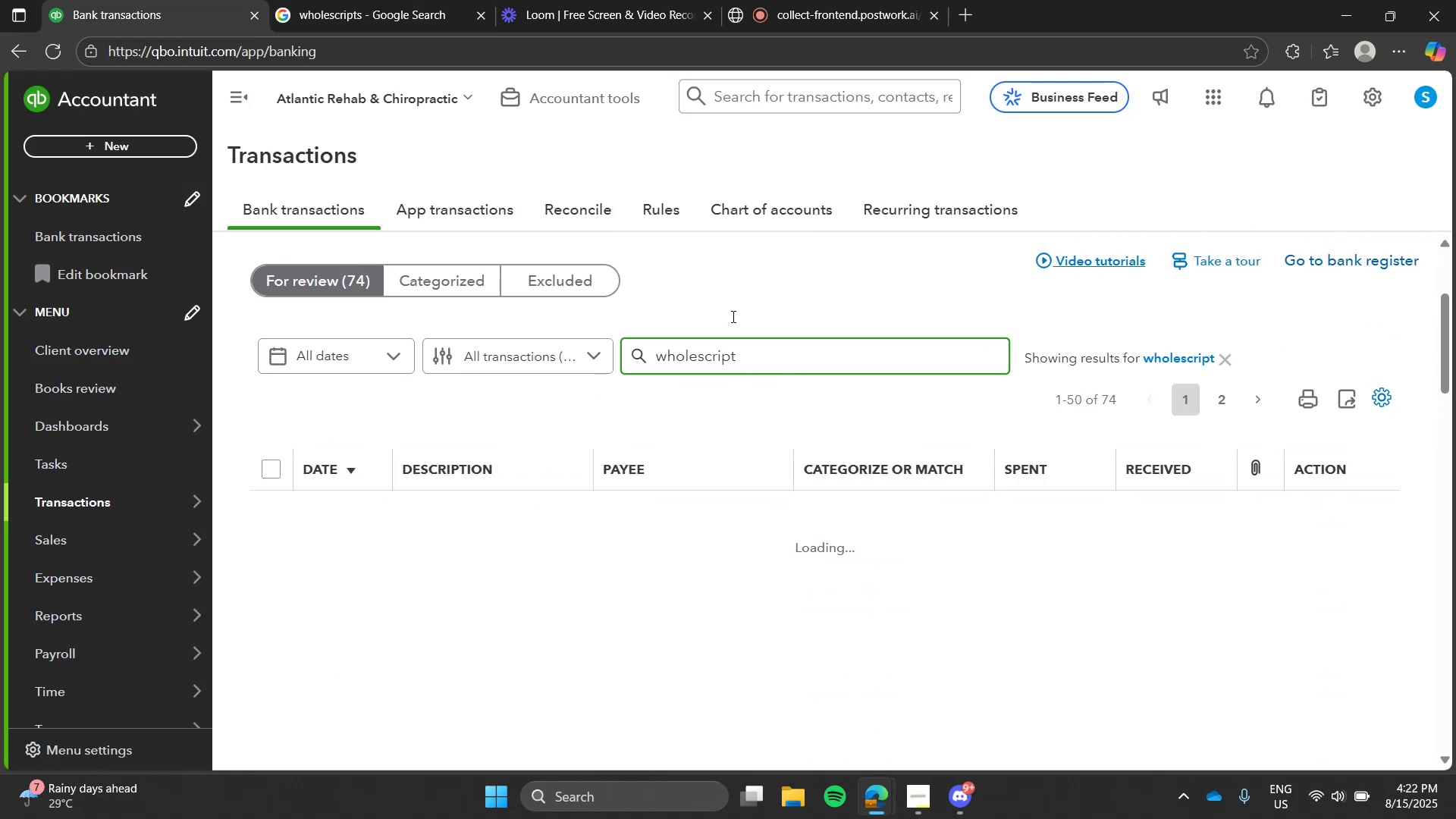 
left_click([732, 312])
 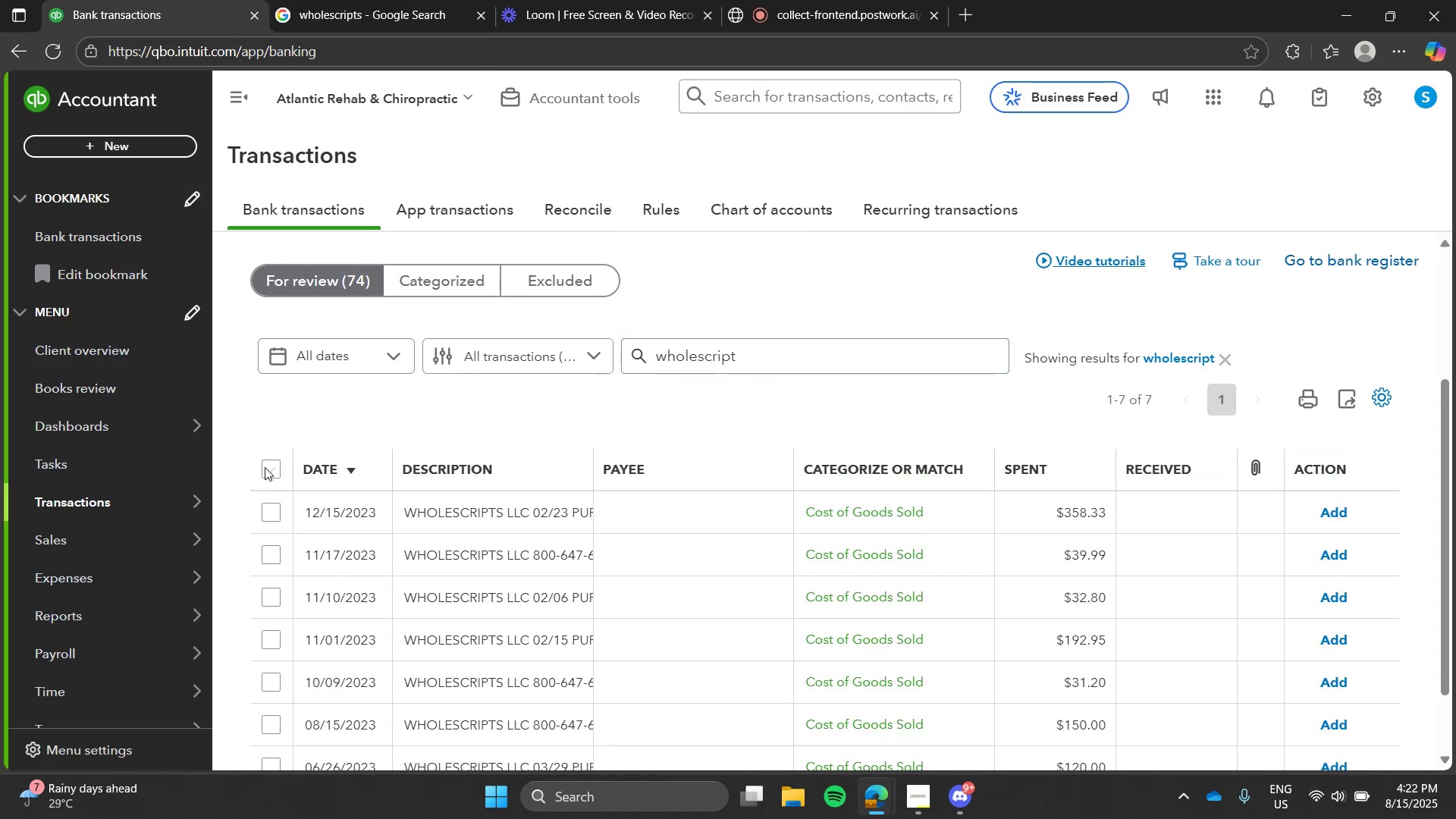 
left_click([265, 467])
 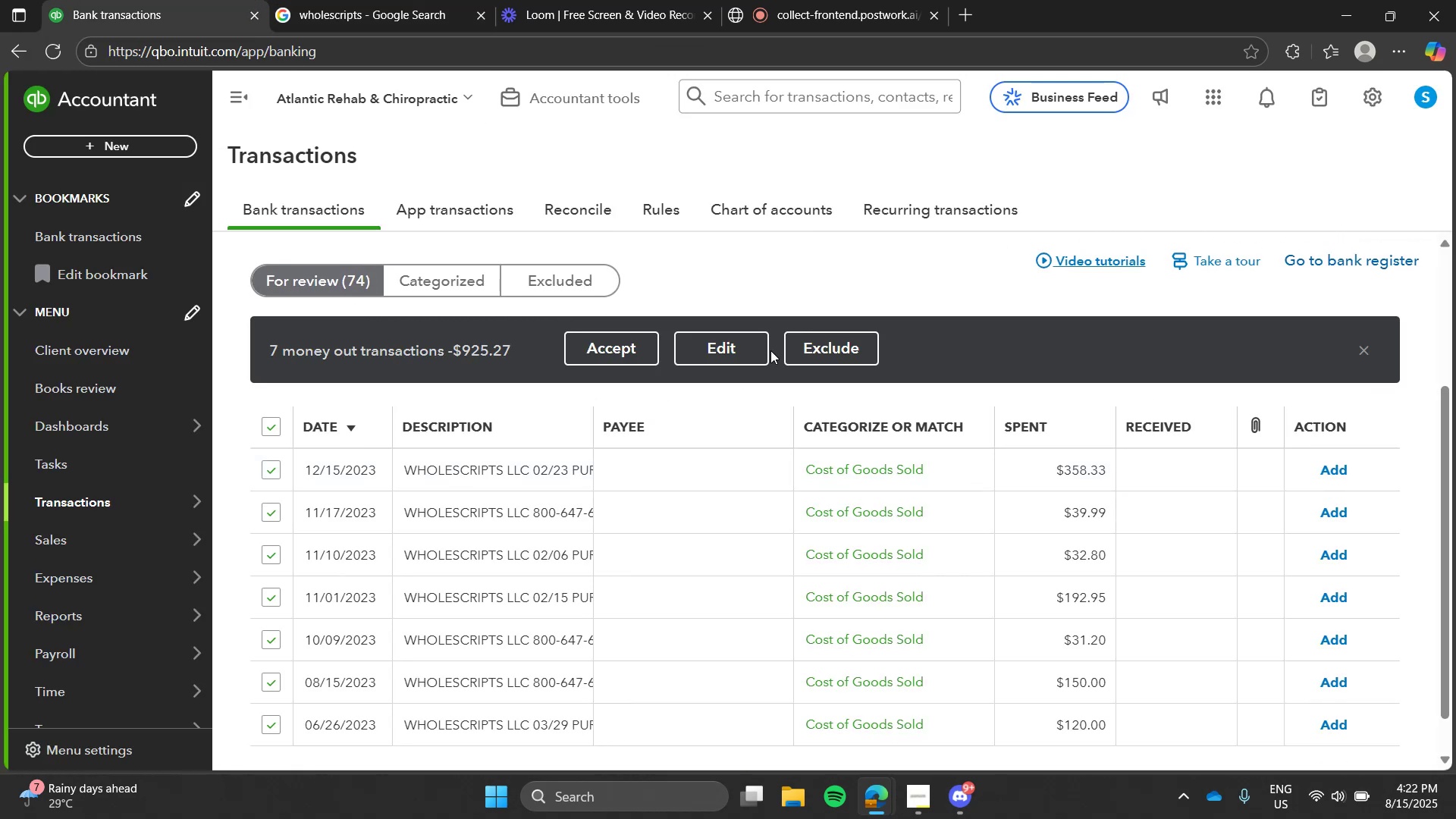 
left_click([770, 350])
 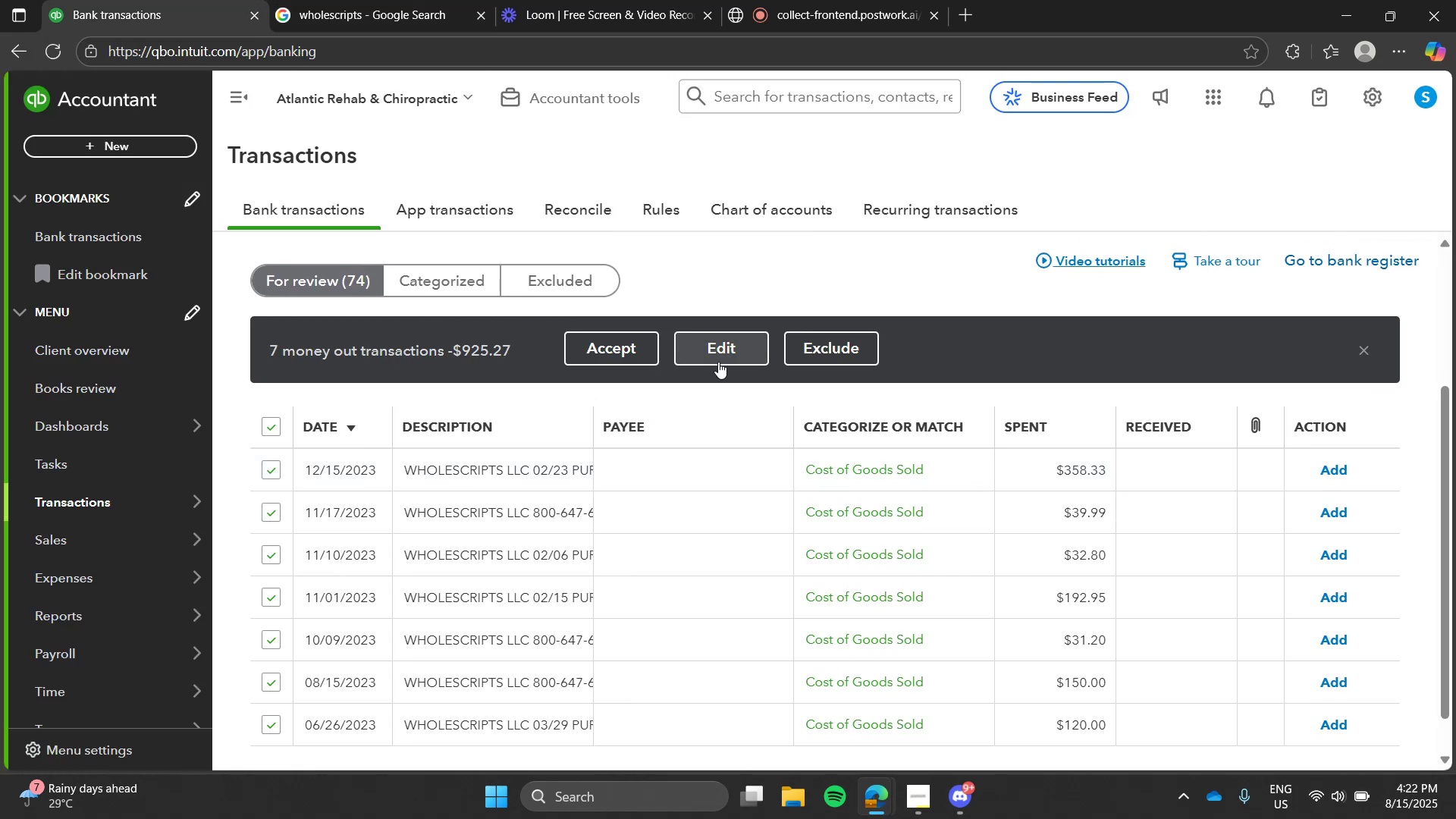 
left_click([718, 362])
 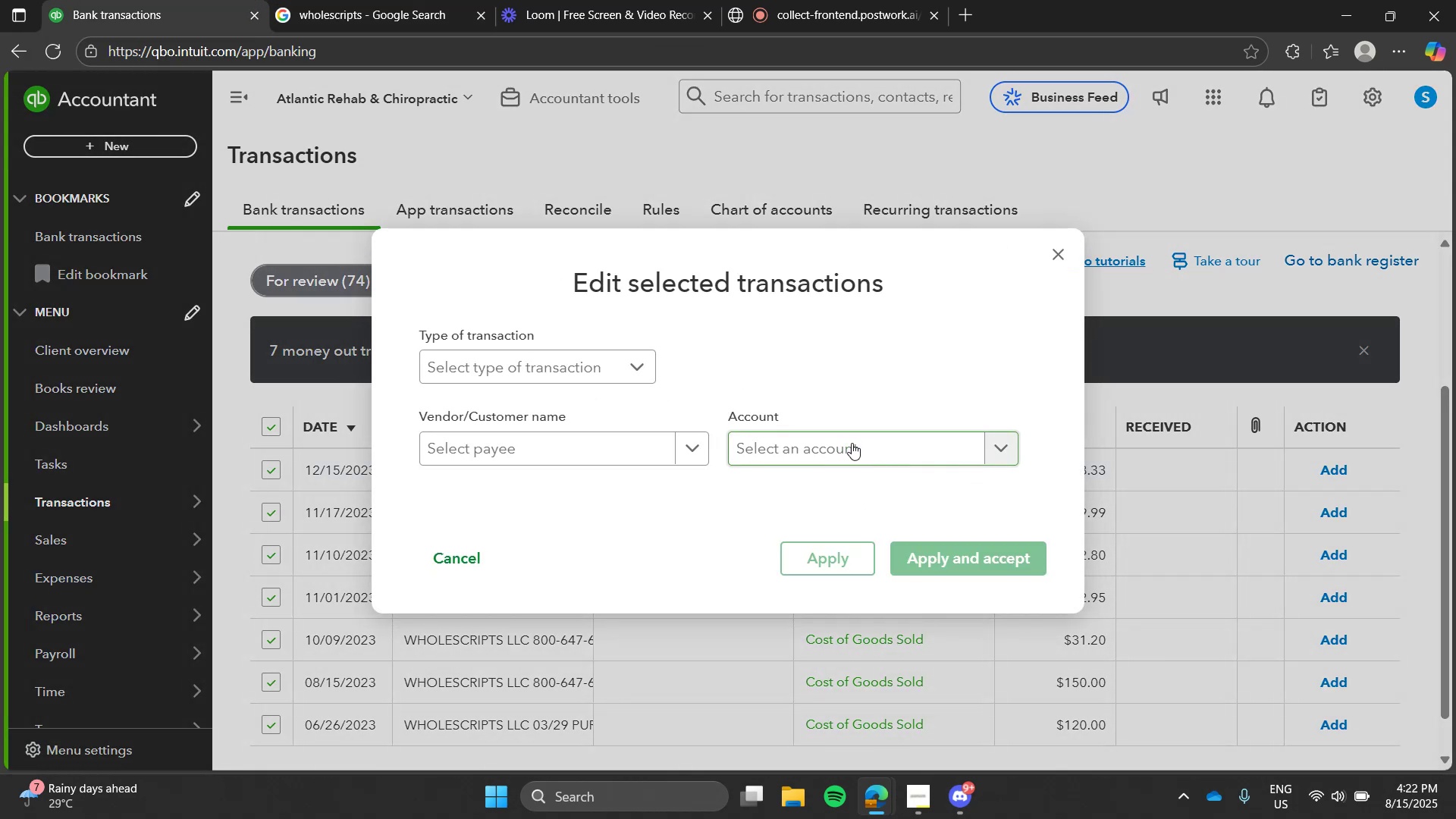 
left_click([852, 443])
 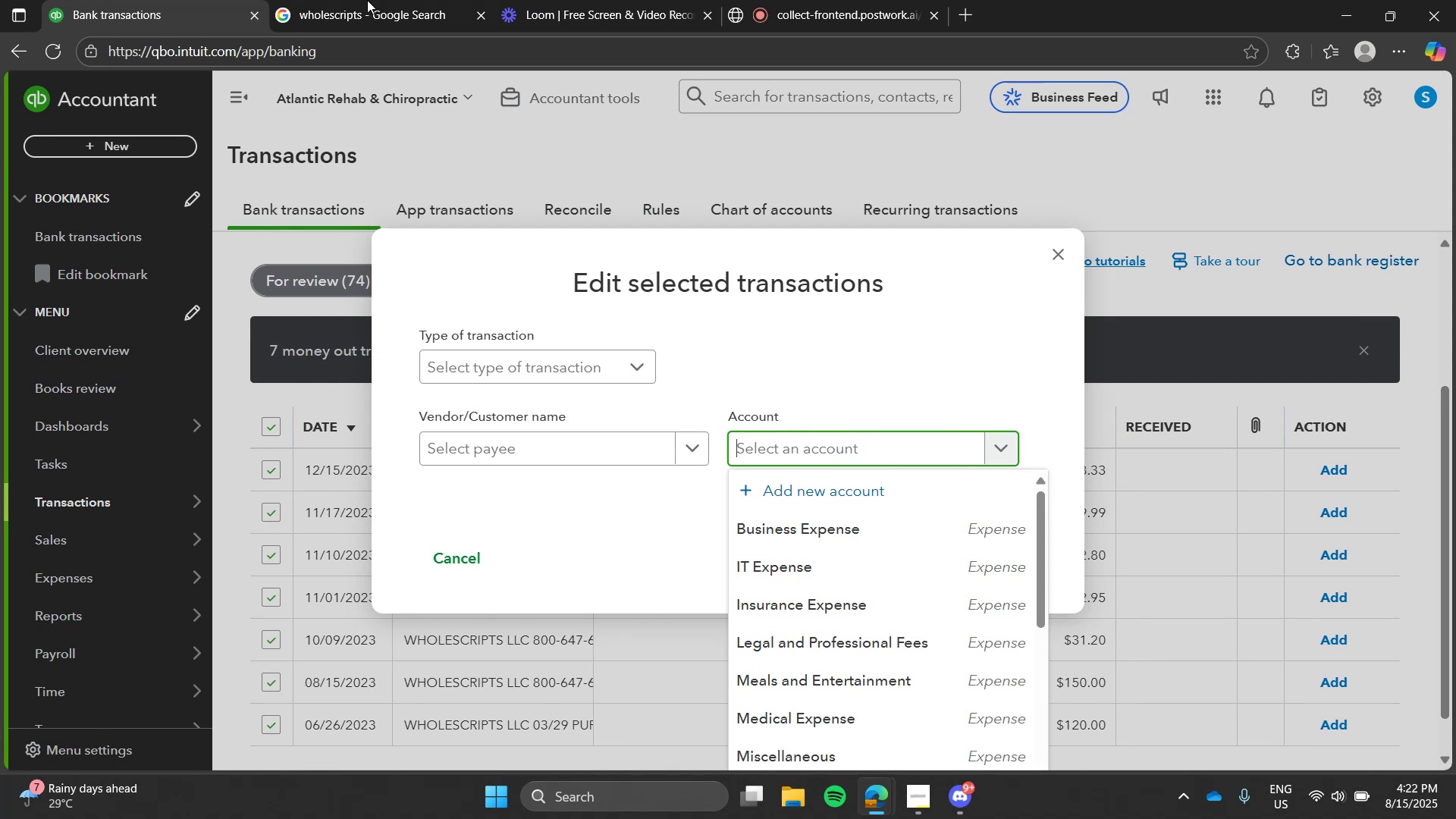 
left_click([351, 2])
 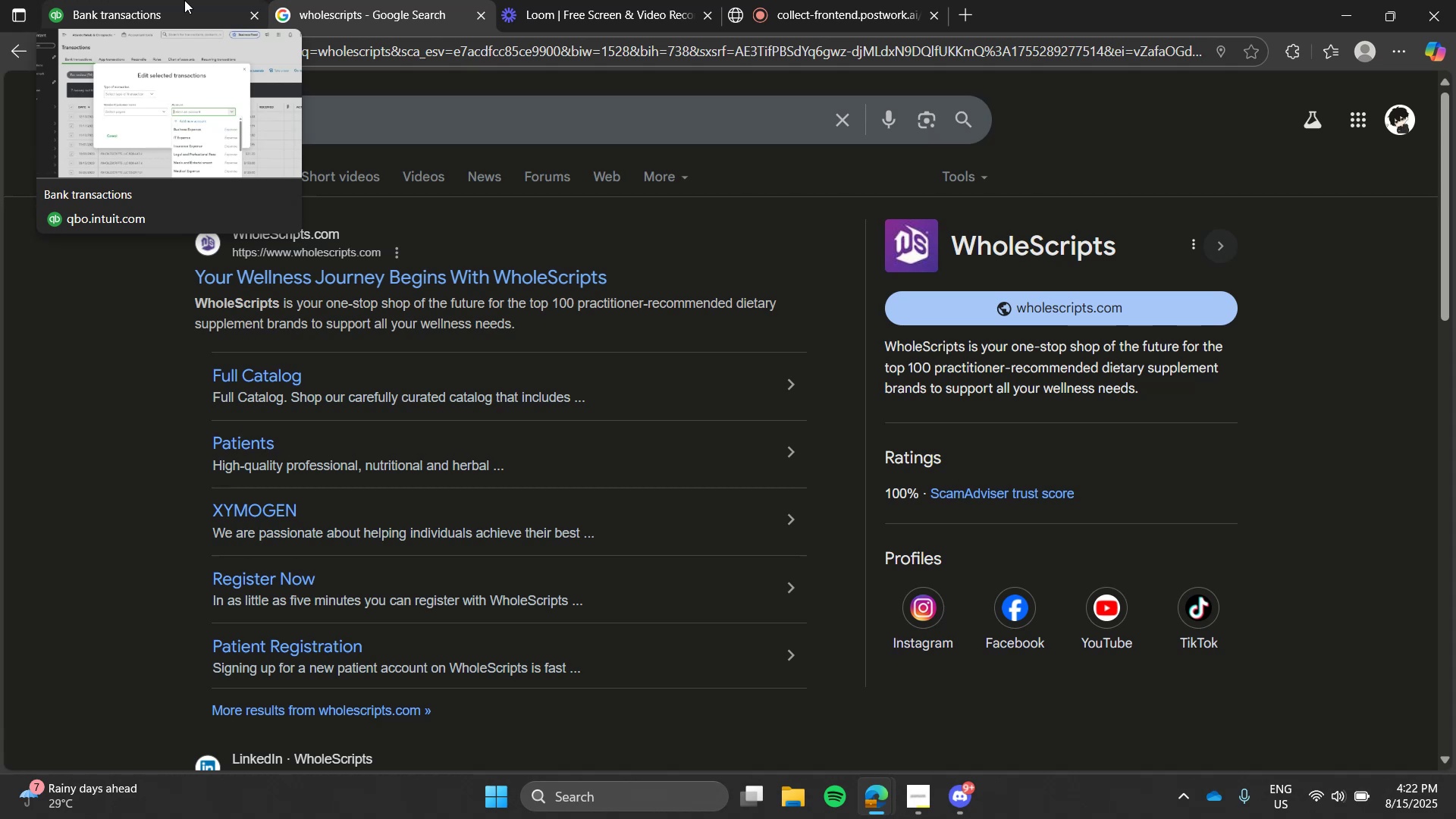 
wait(21.16)
 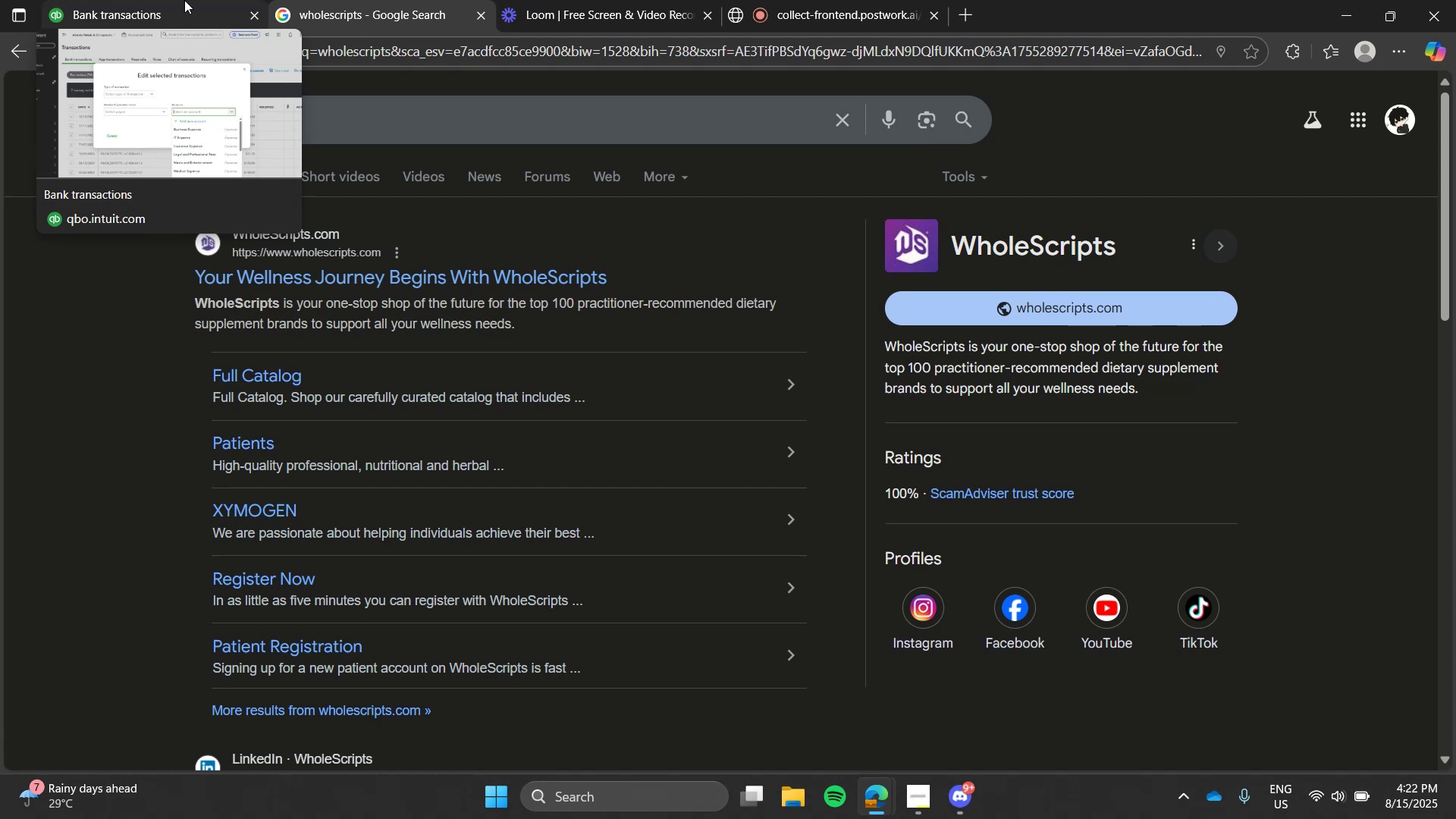 
left_click([184, 0])
 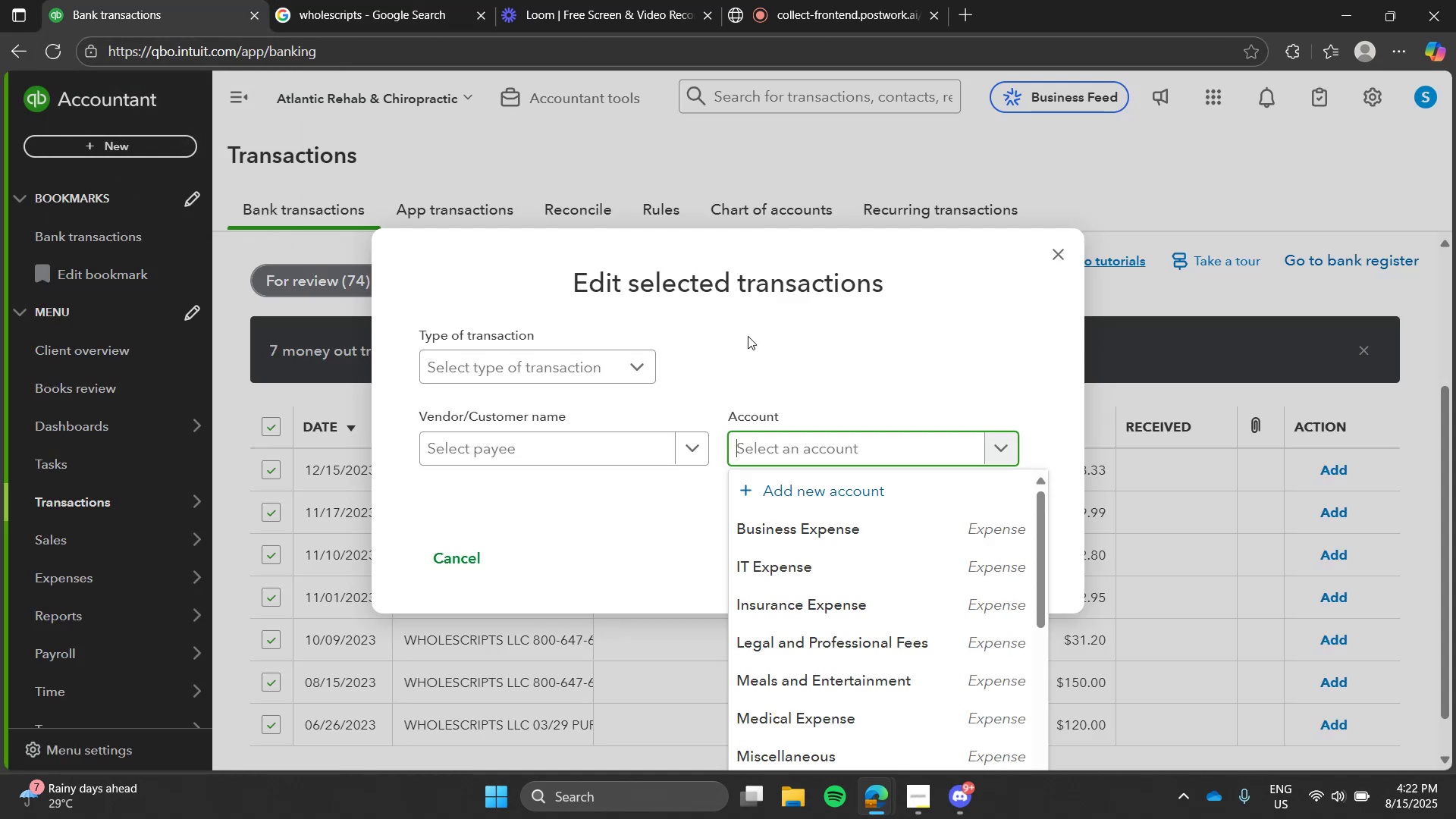 
type(cos)
key(Tab)
 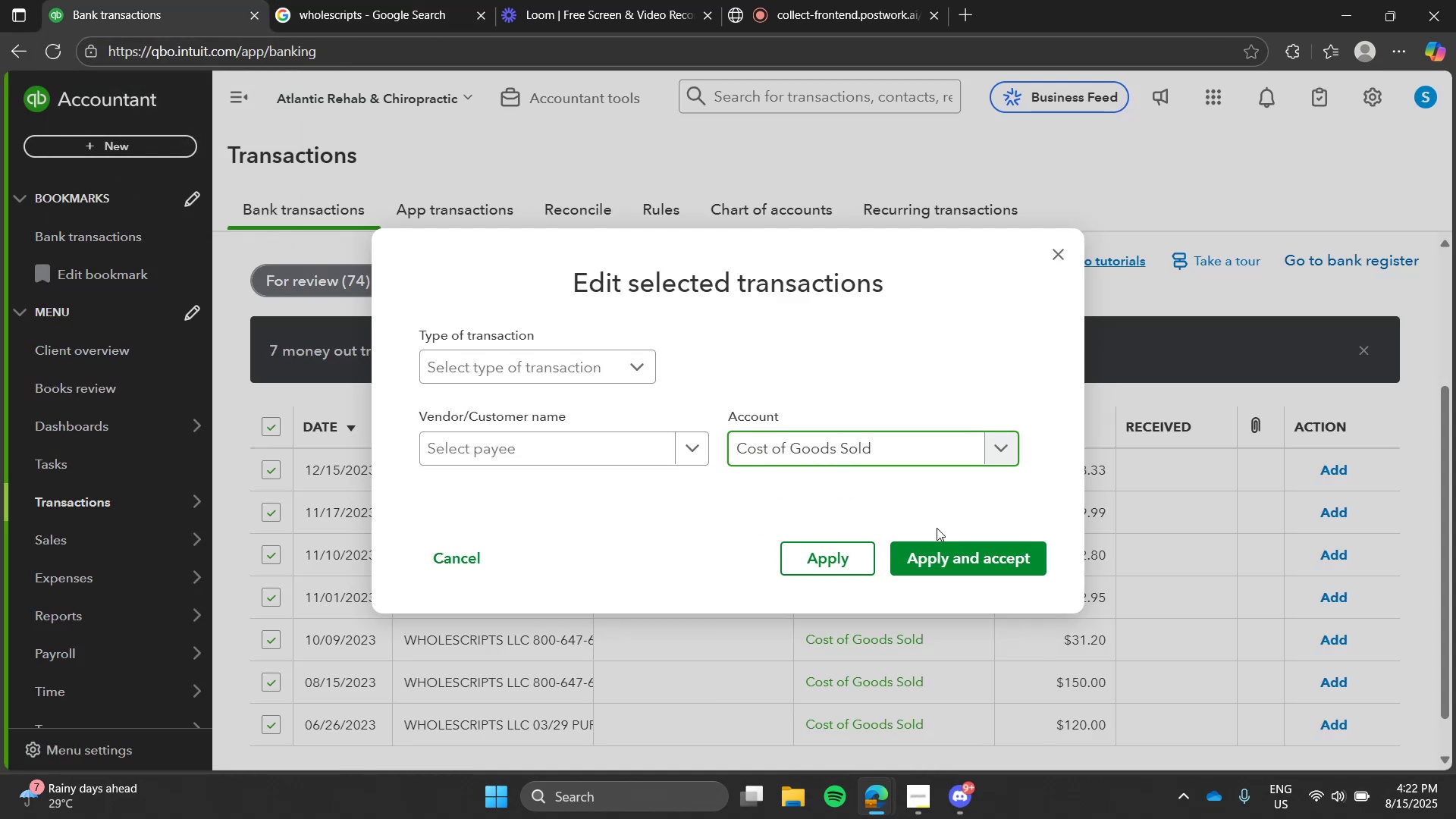 
left_click([949, 551])
 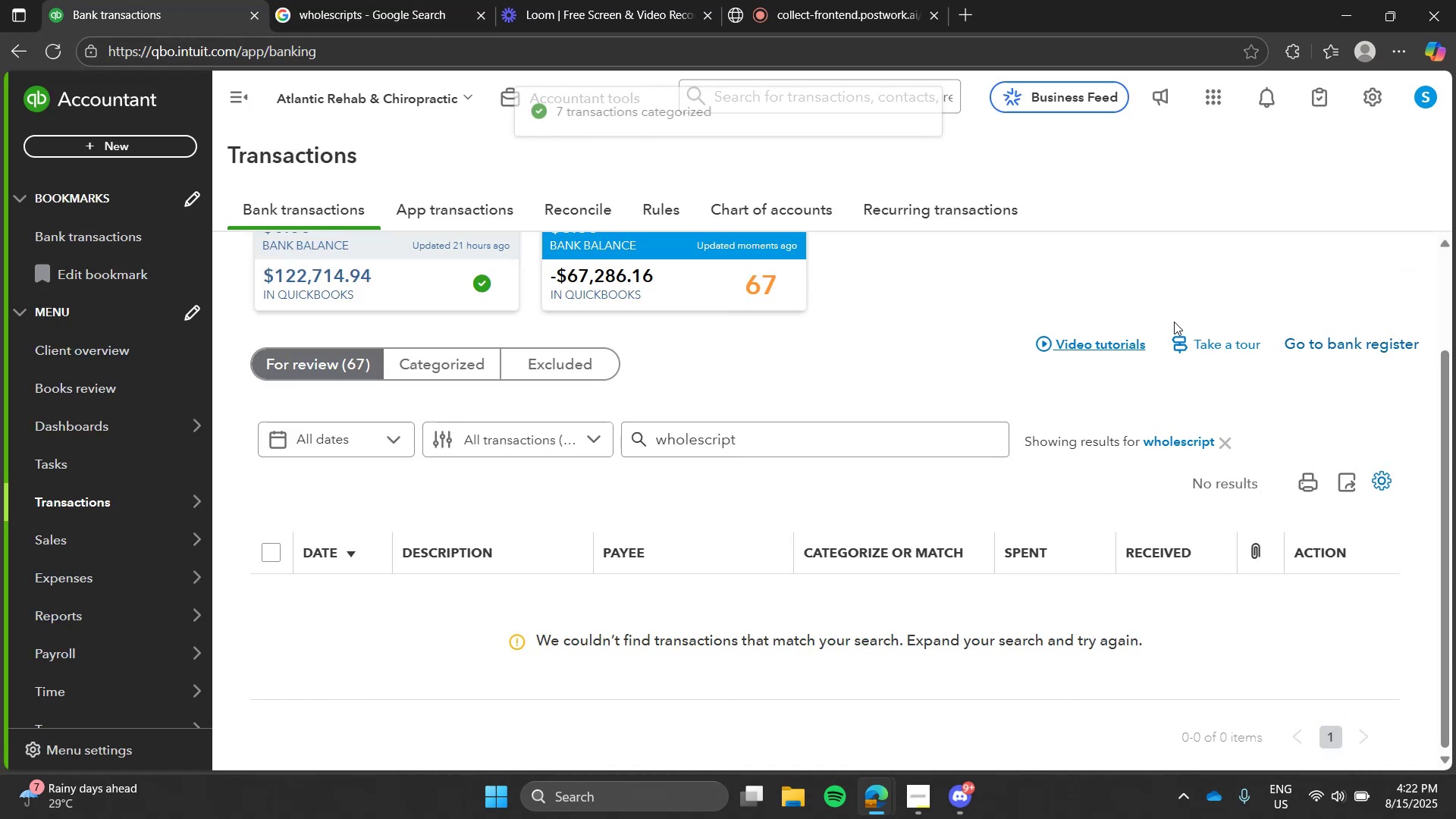 
left_click([1229, 437])
 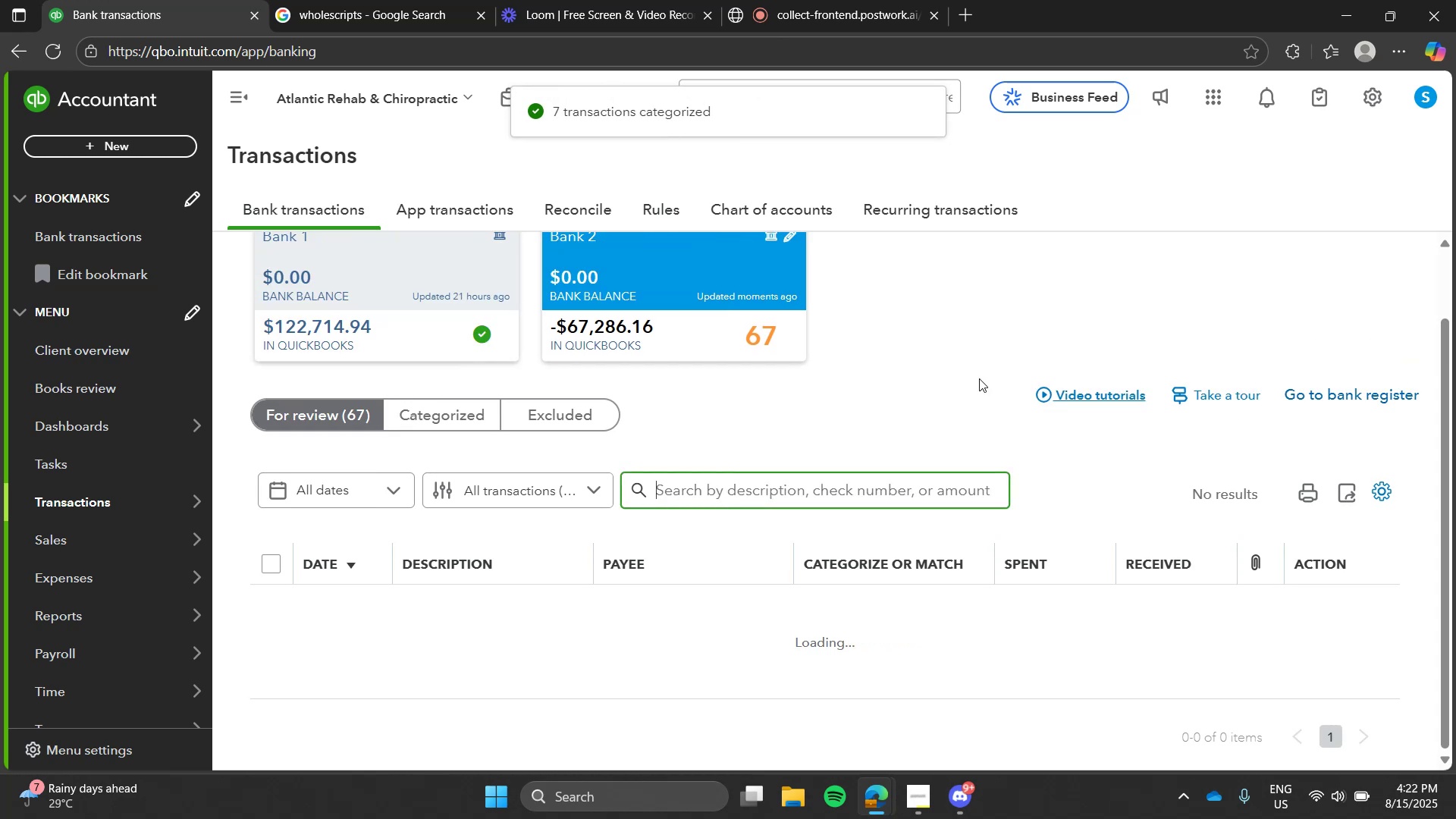 
double_click([979, 378])
 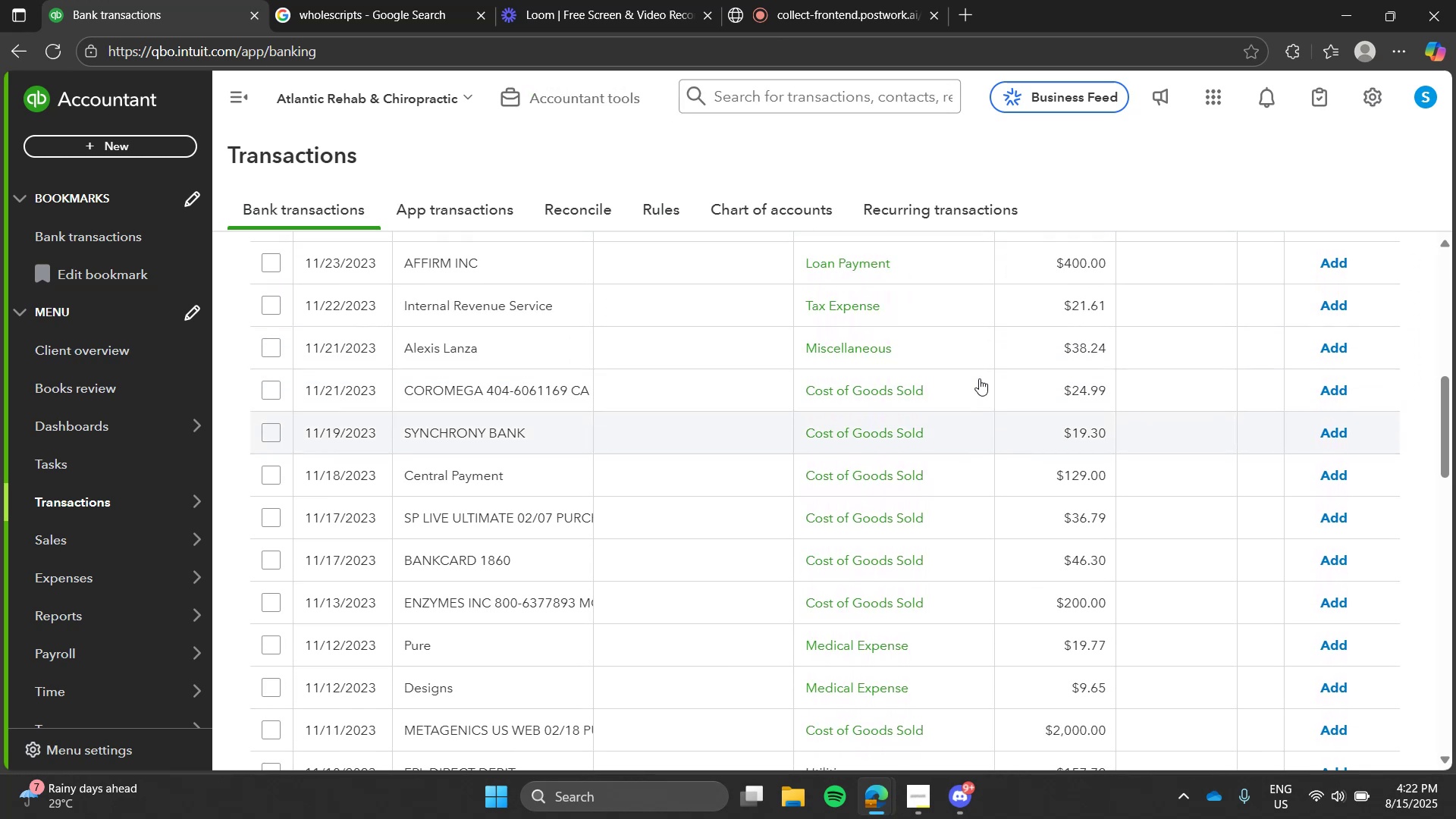 
wait(5.66)
 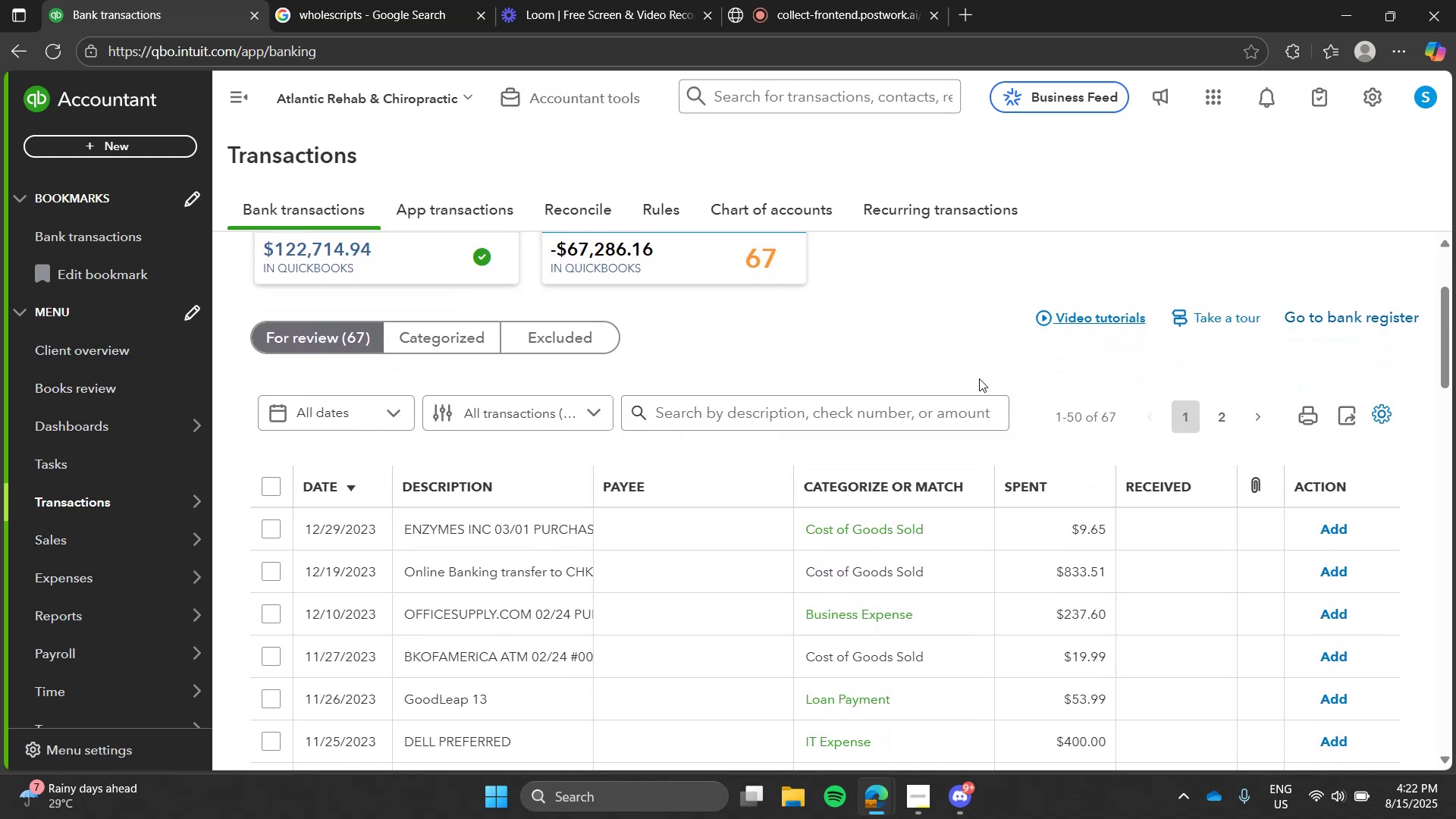 
left_click([852, 312])
 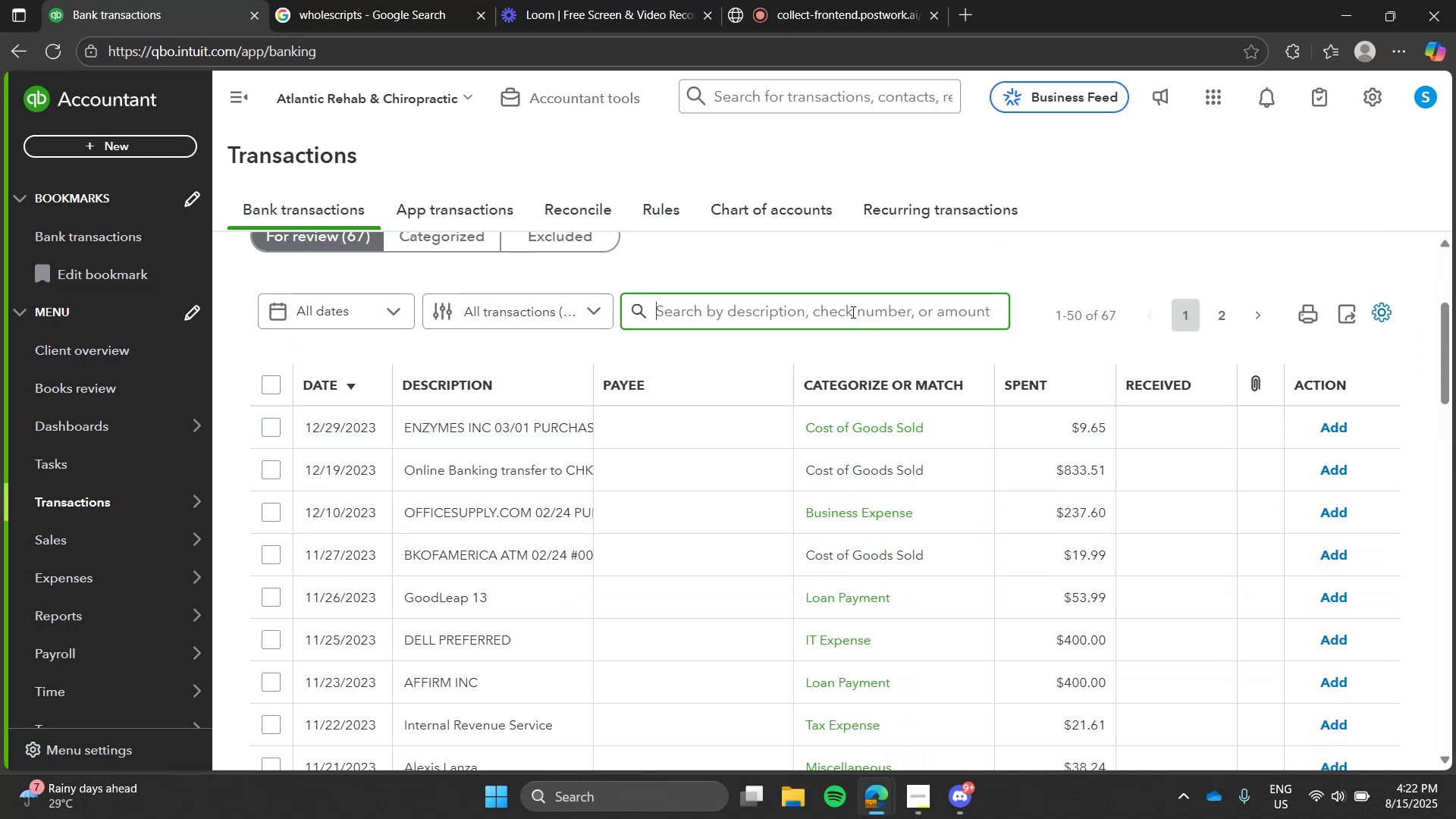 
type(pure)
 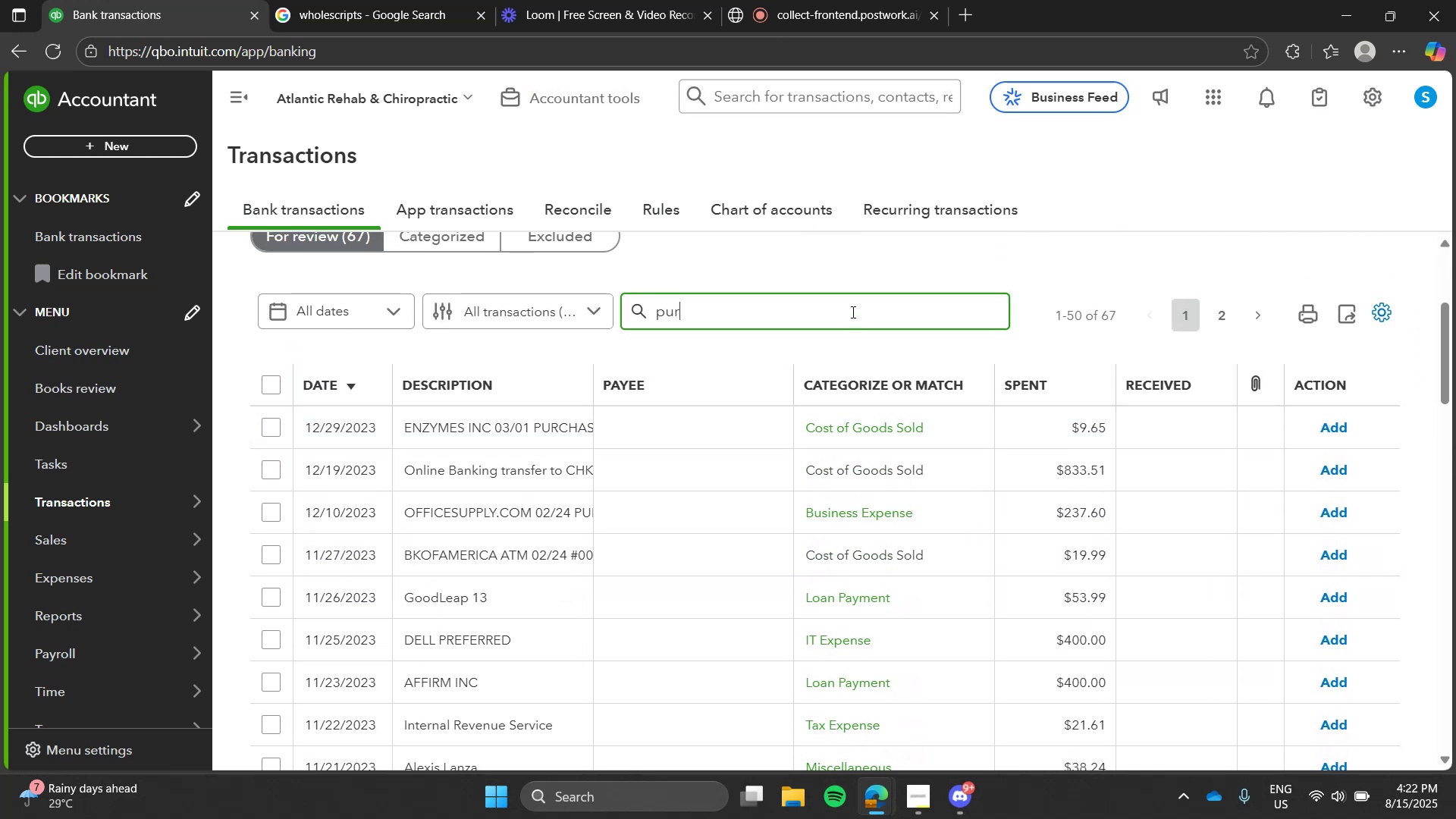 
key(Enter)
 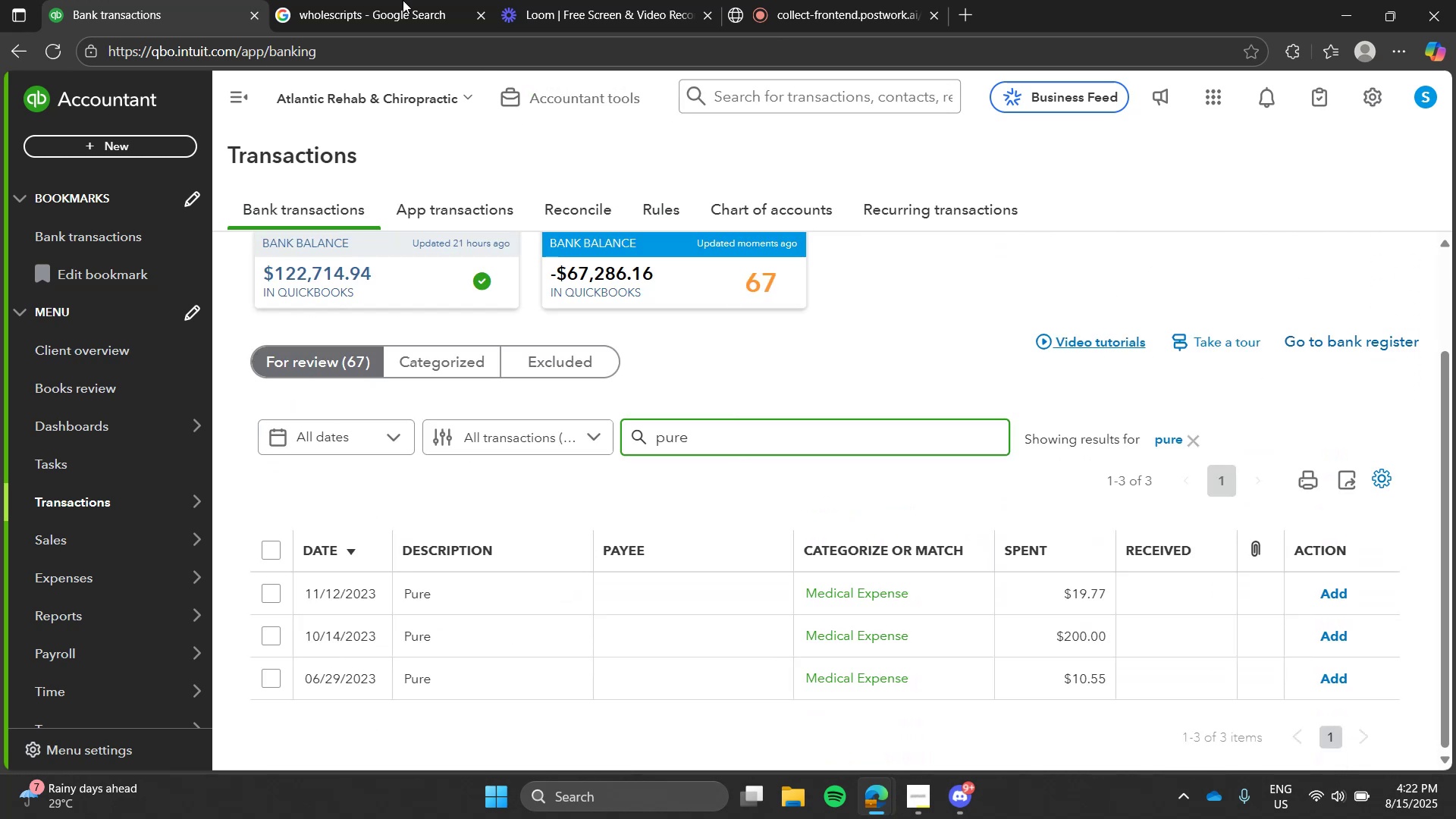 
left_click([364, 0])
 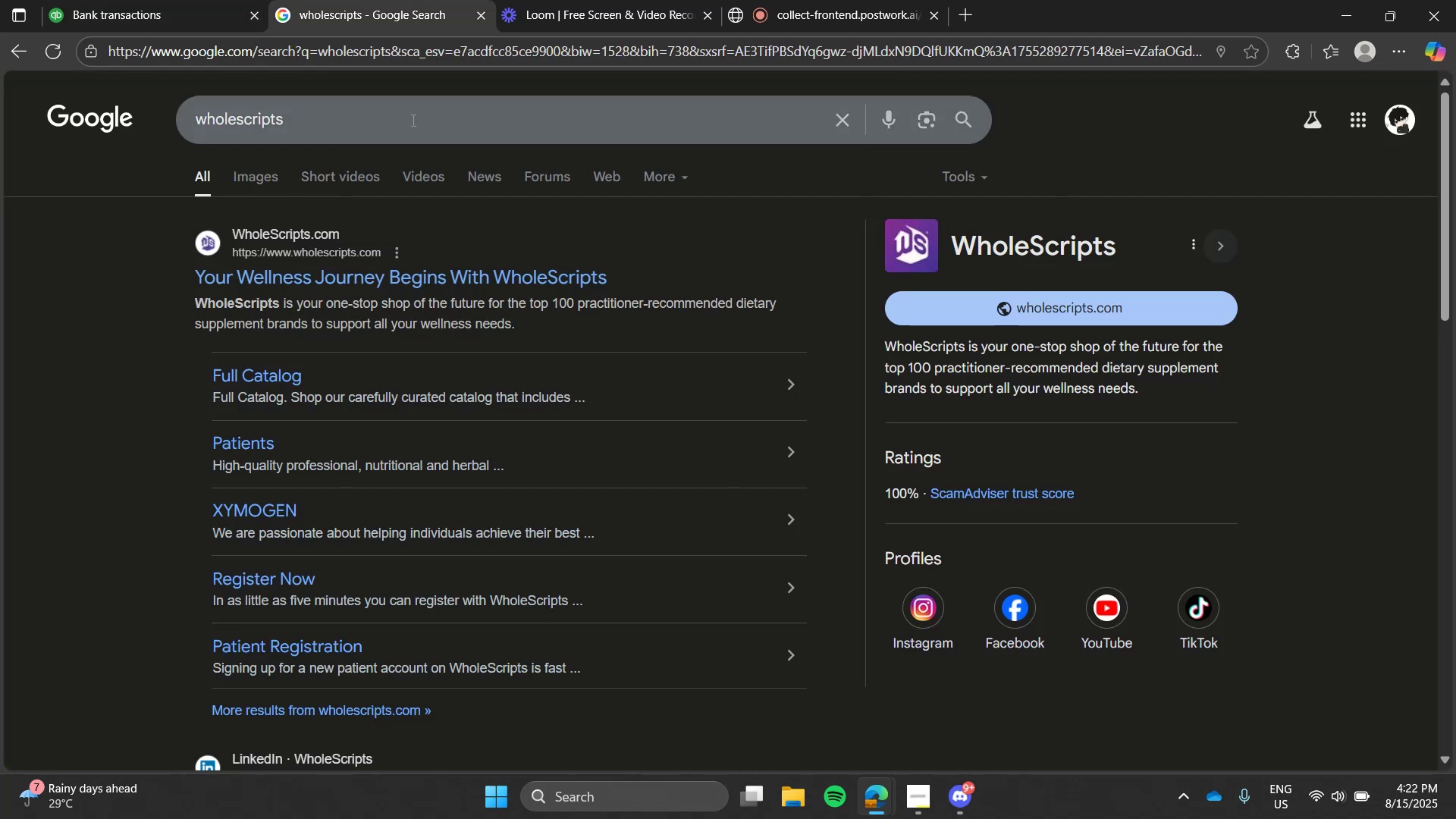 
double_click([412, 120])
 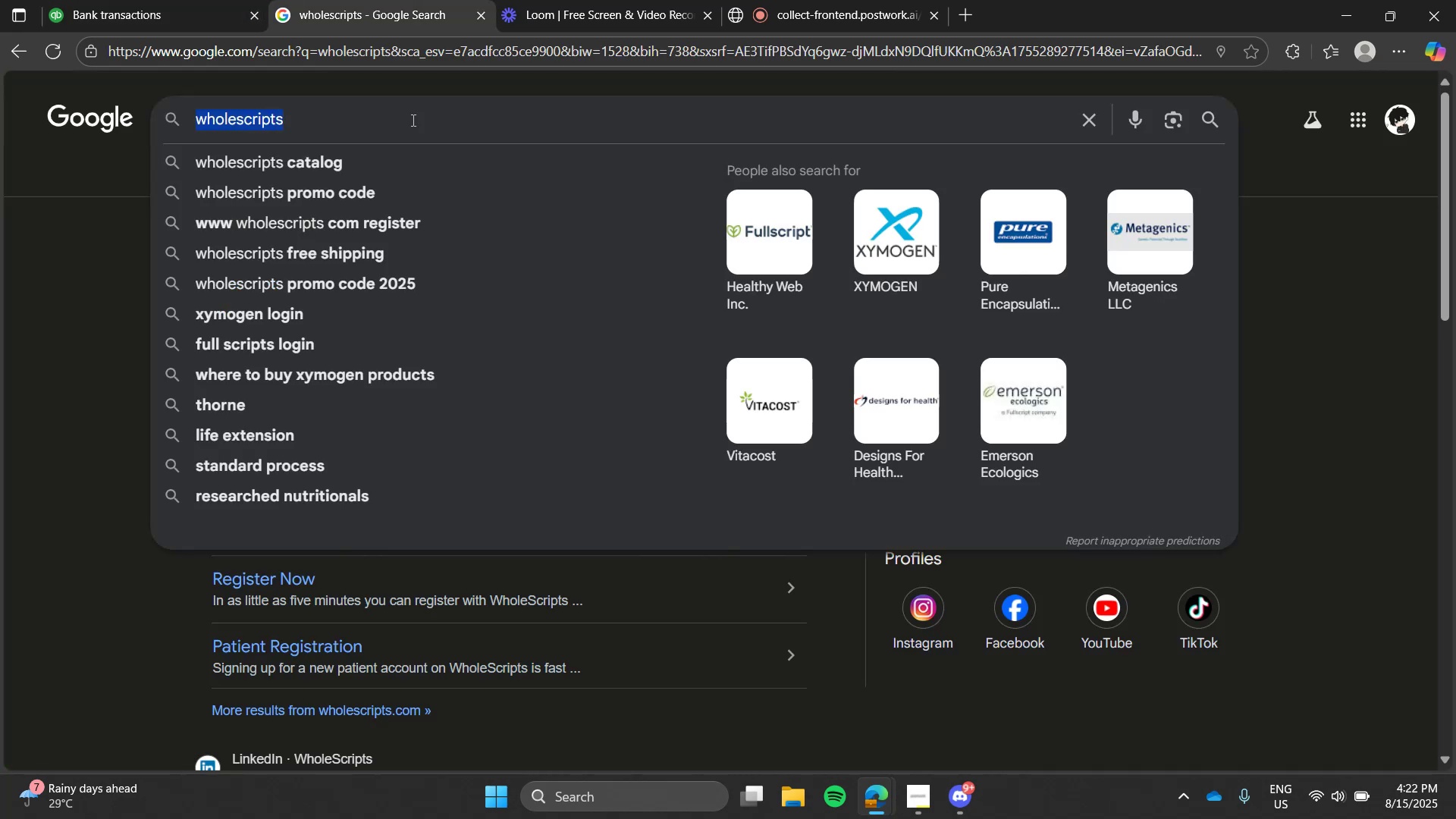 
key(P)
 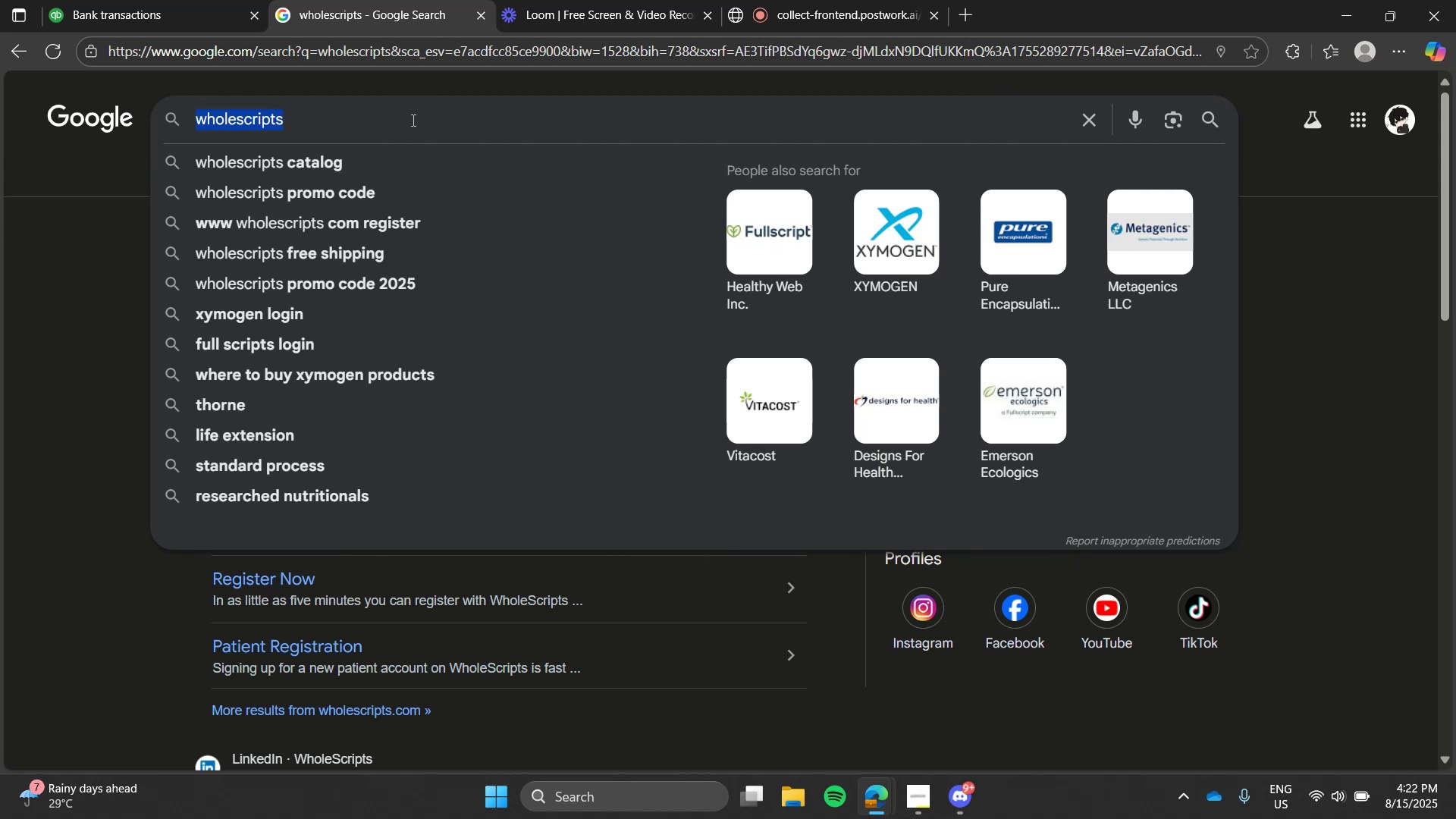 
triple_click([412, 120])
 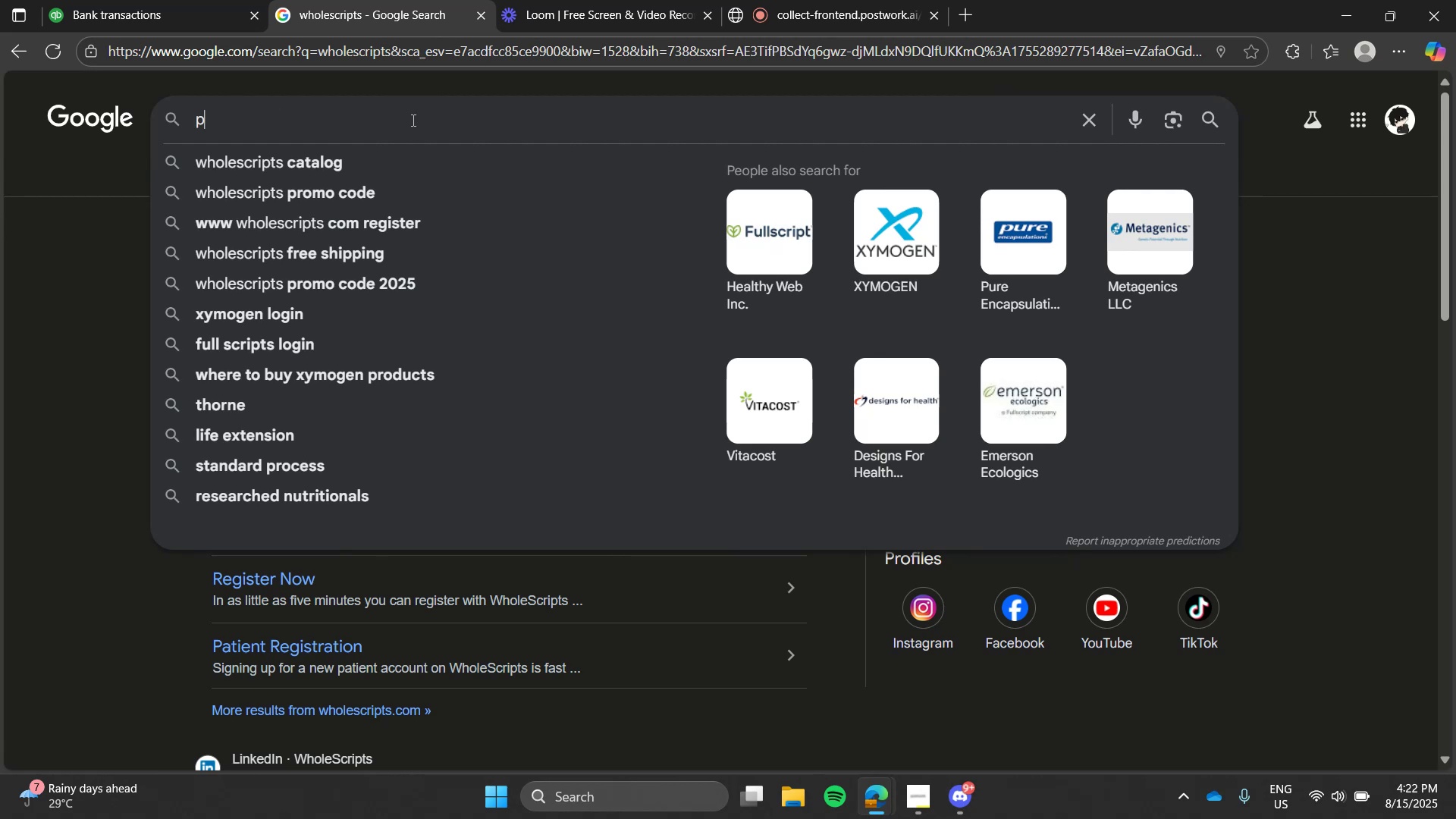 
type(ure)
 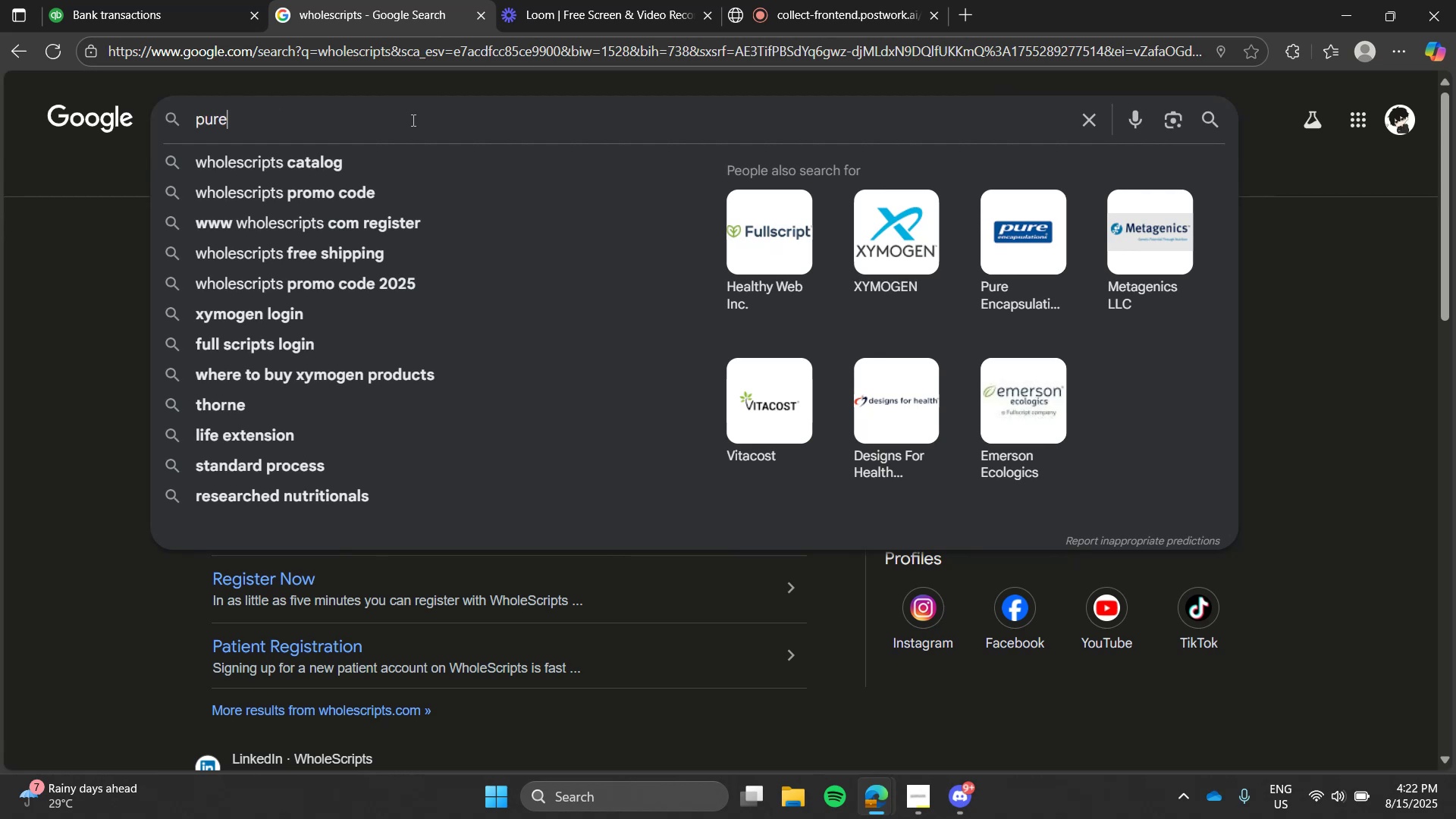 
key(Enter)
 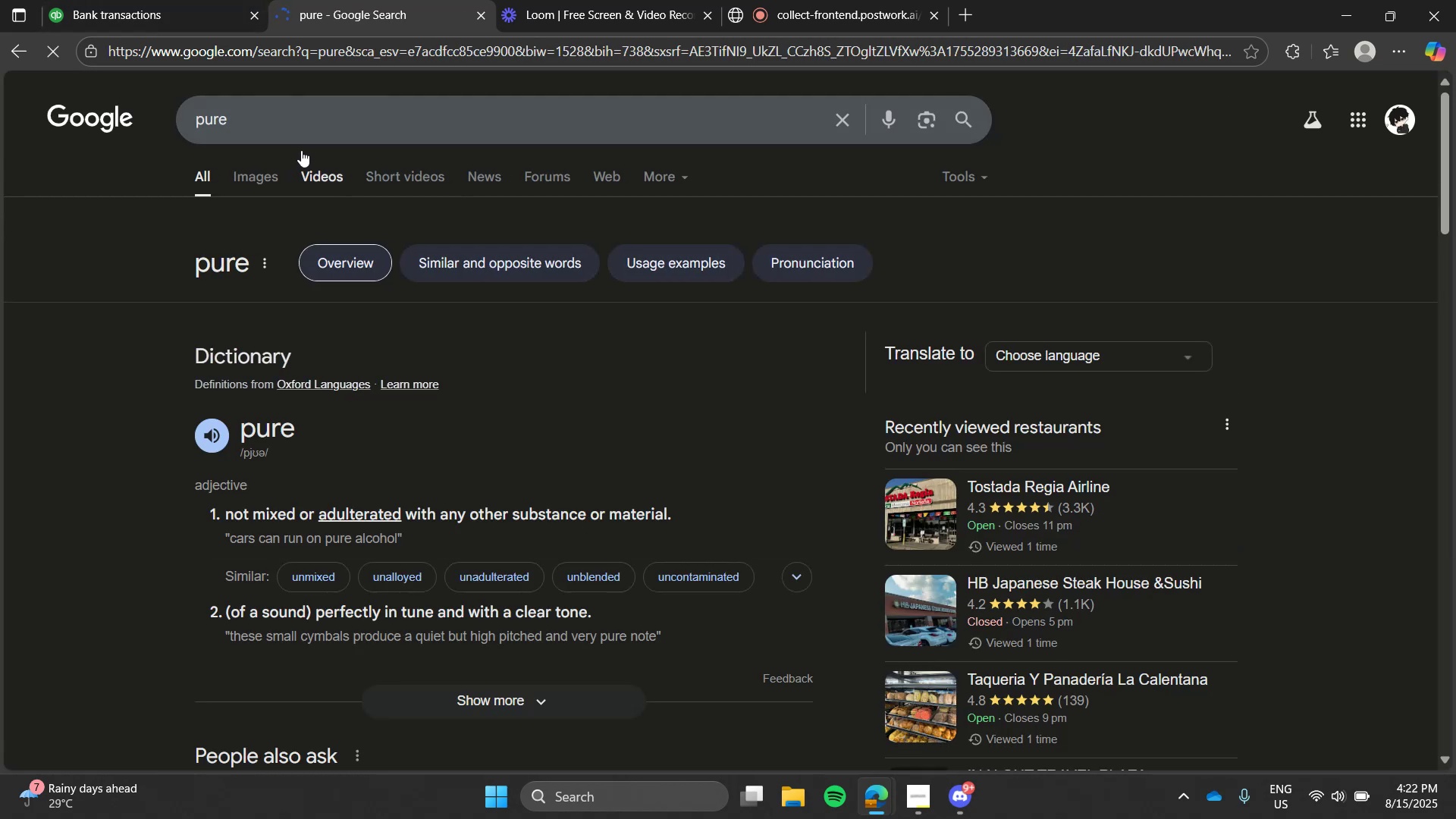 
left_click([361, 136])
 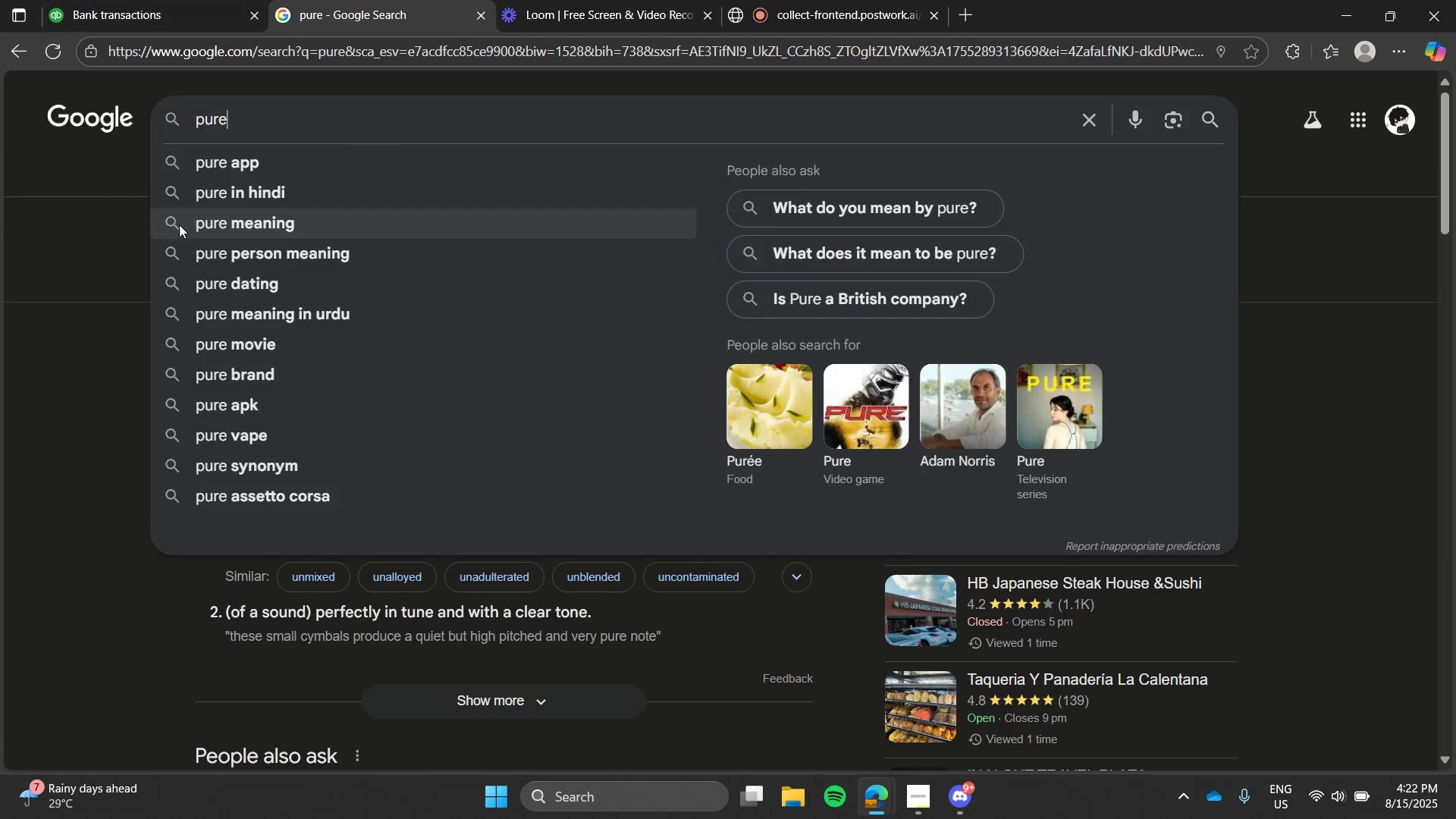 
left_click([140, 246])
 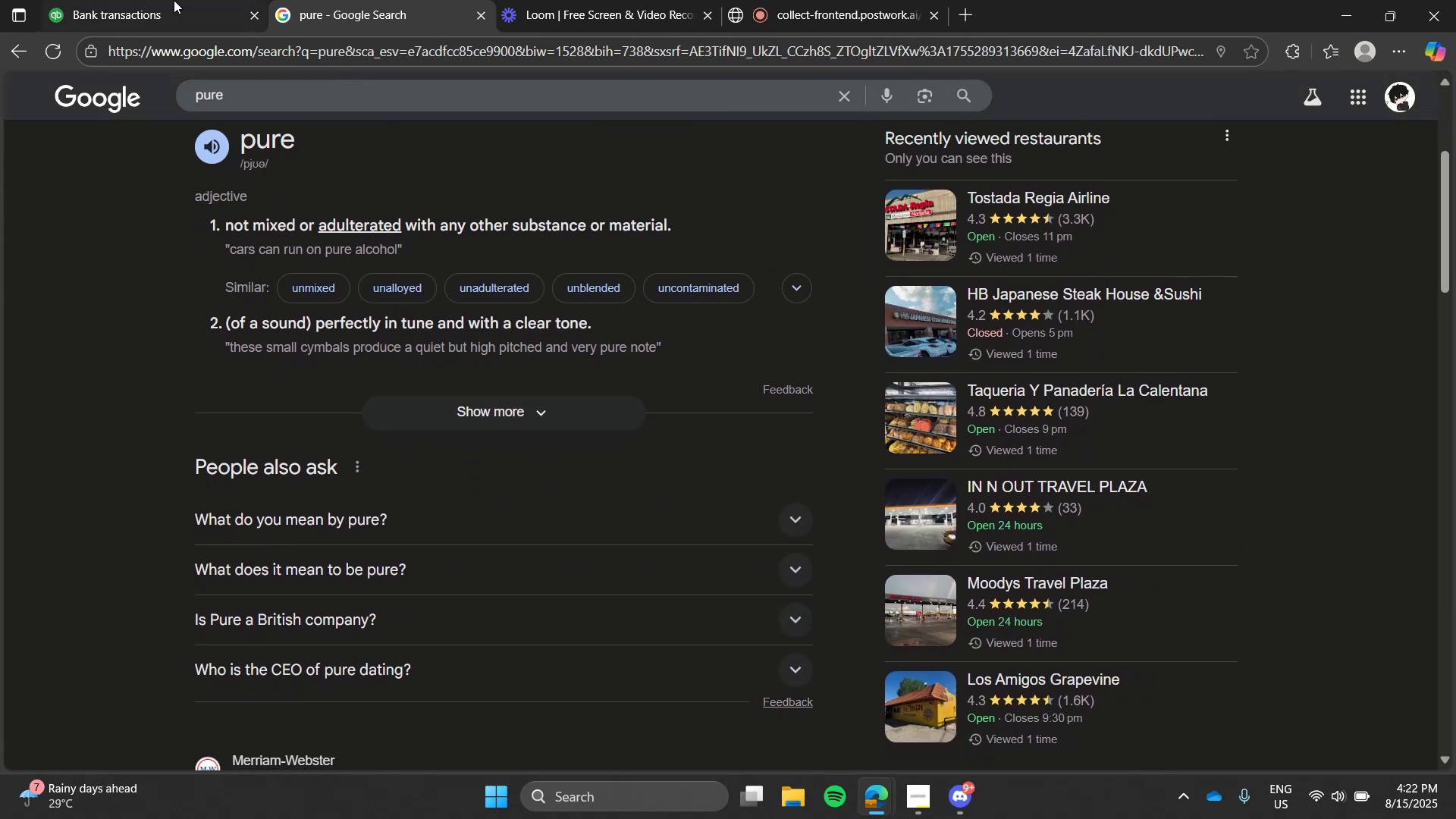 
left_click([174, 0])
 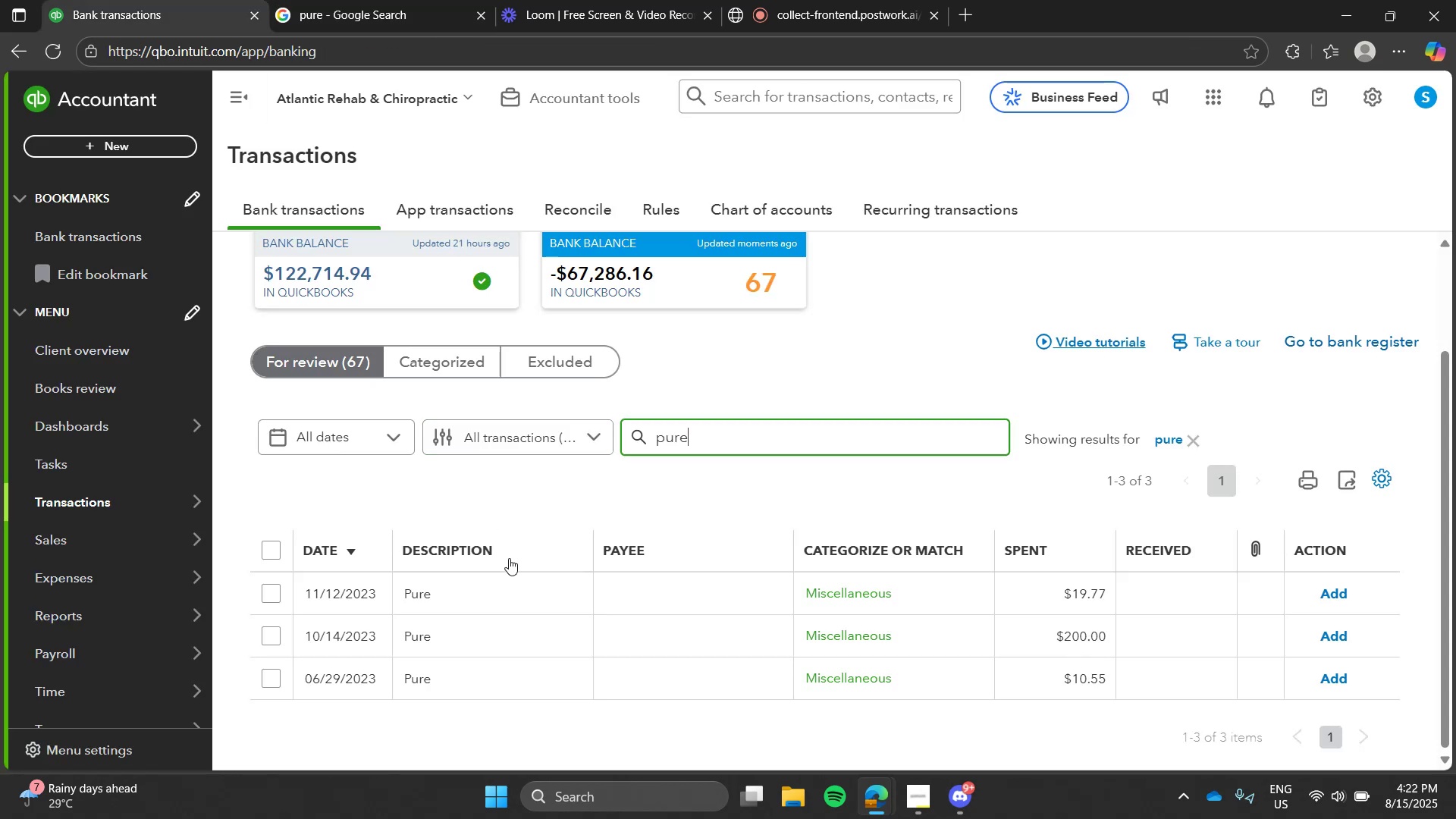 
left_click([515, 580])
 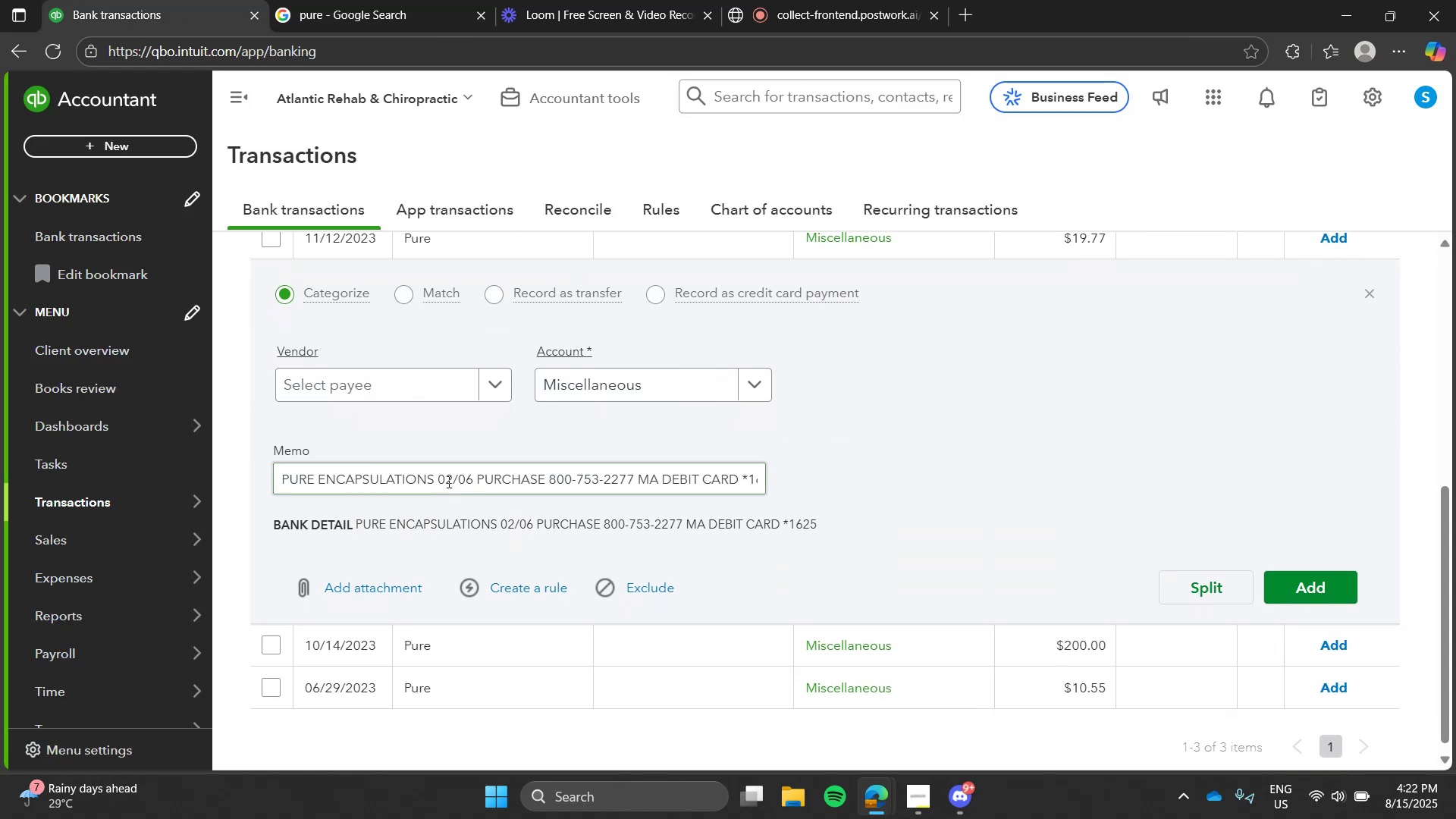 
left_click_drag(start_coordinate=[433, 479], to_coordinate=[216, 482])
 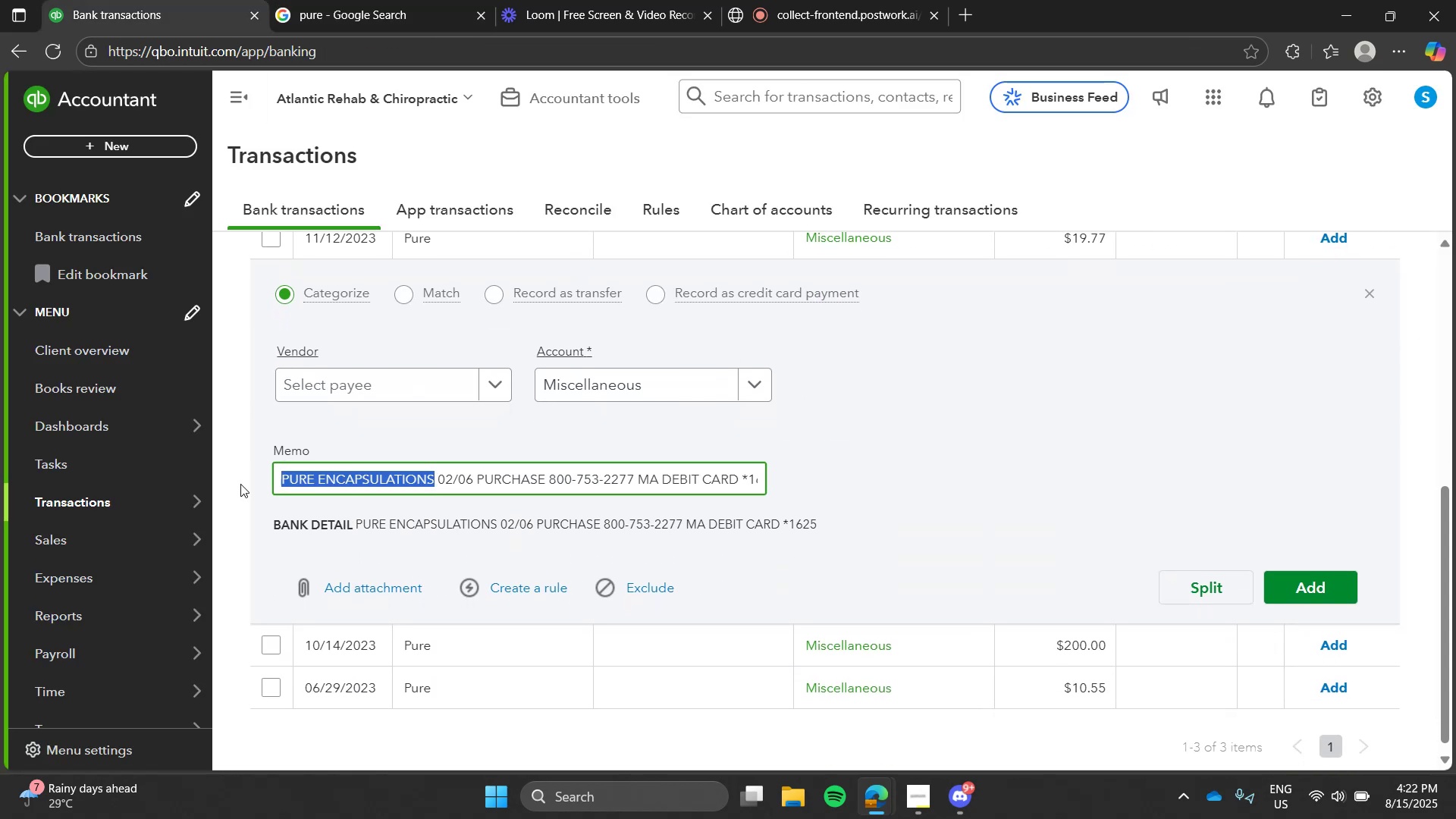 
key(Control+C)
 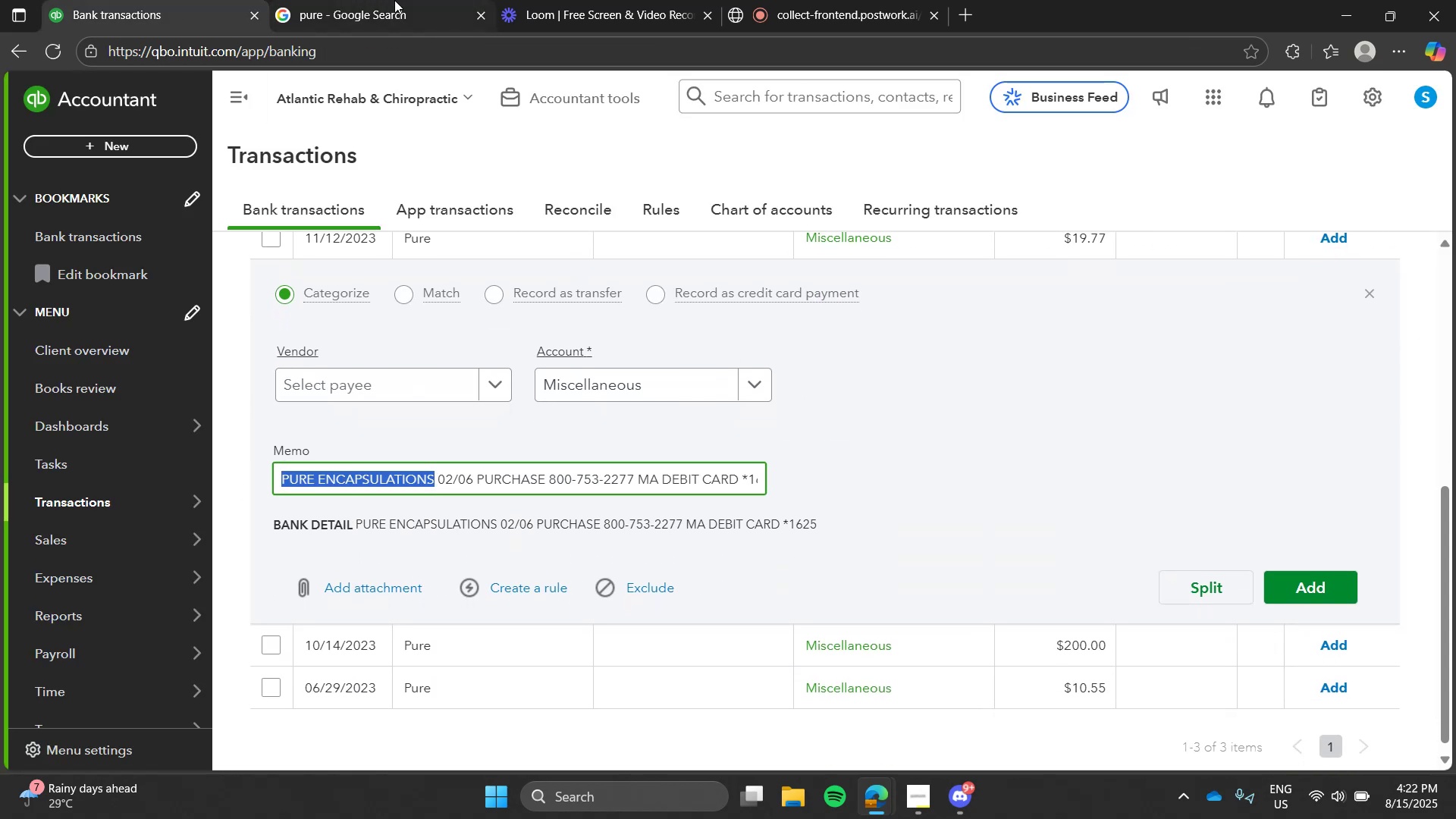 
left_click([394, 0])
 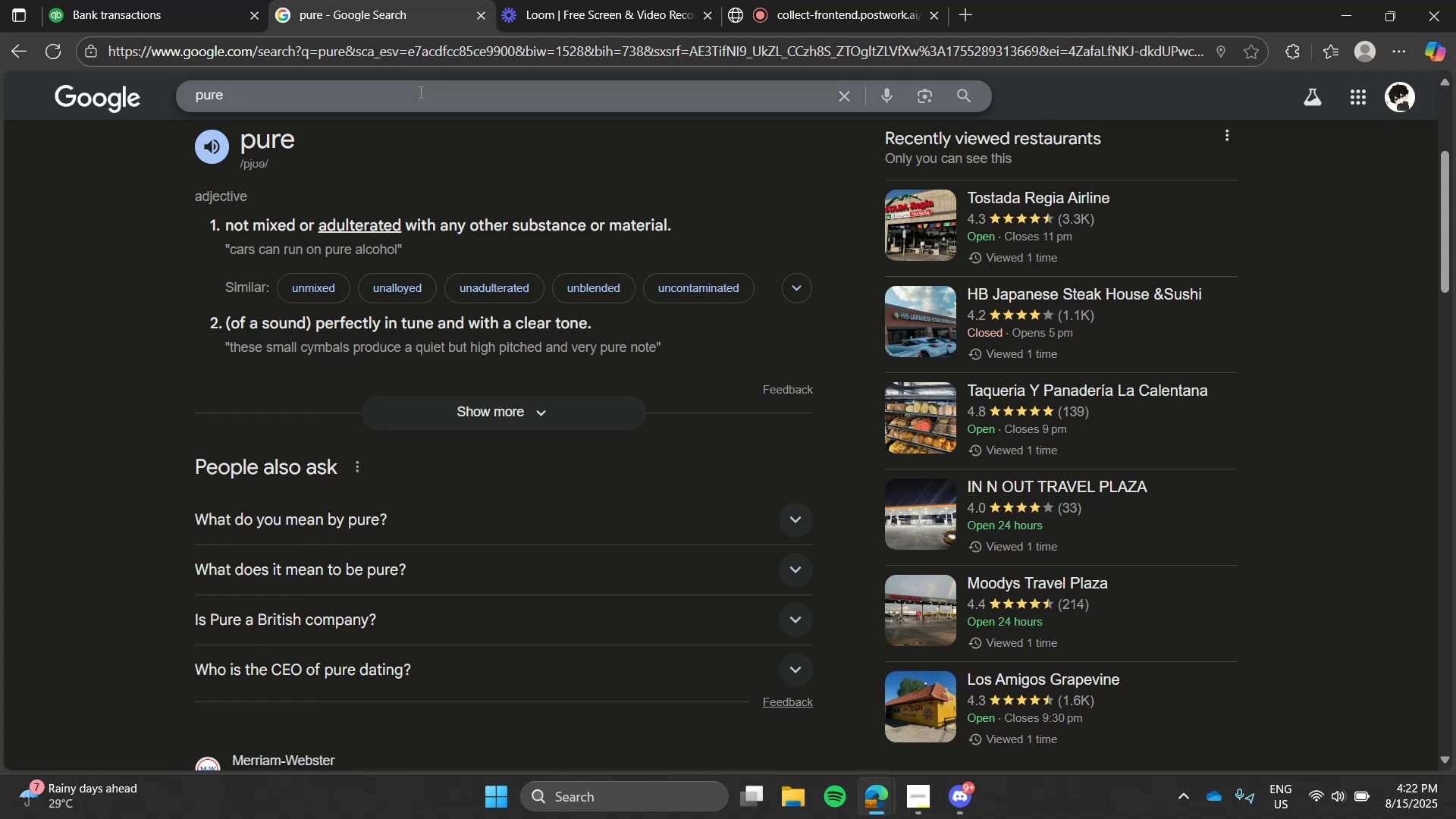 
left_click([419, 92])
 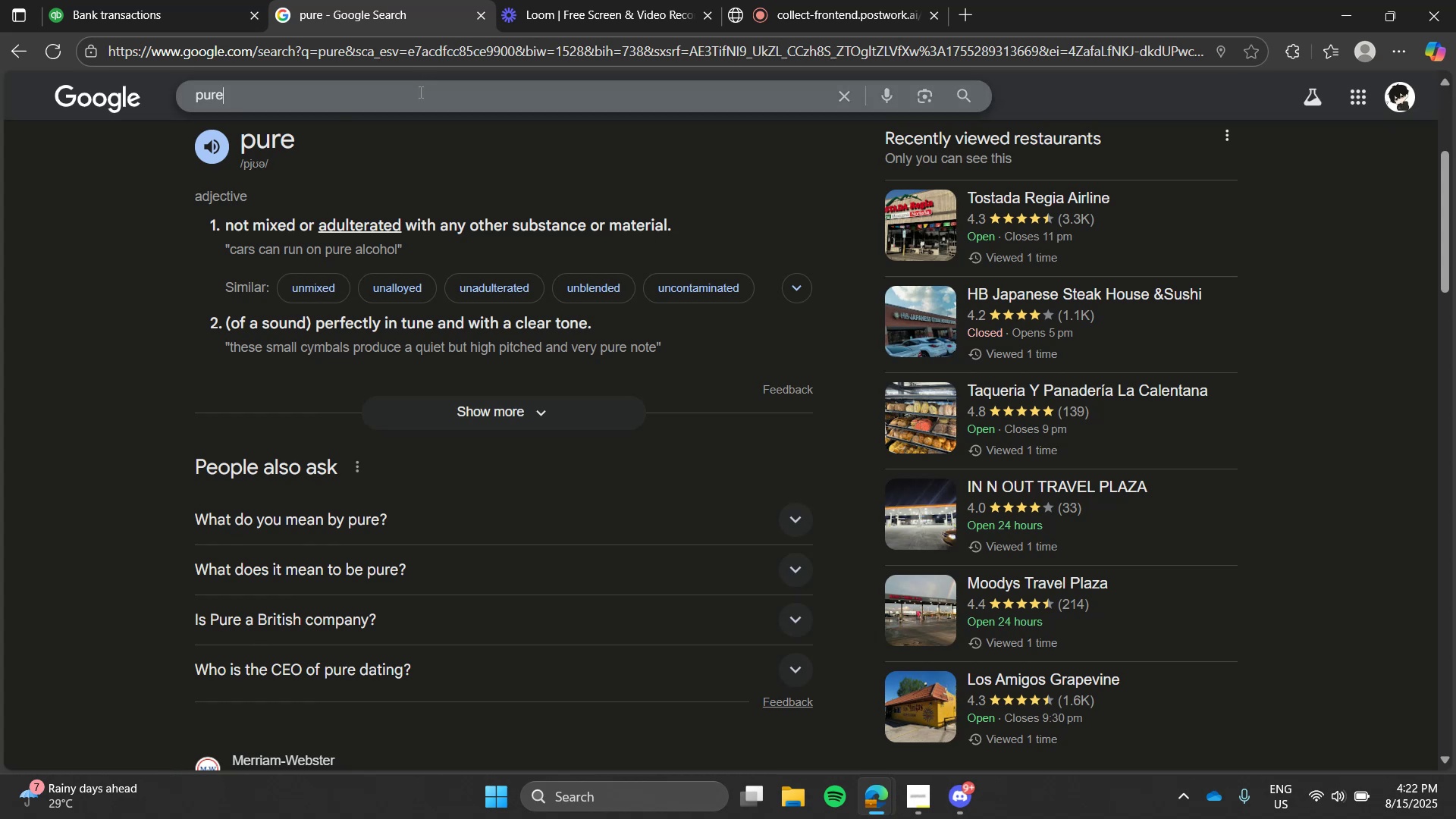 
key(Control+ControlLeft)
 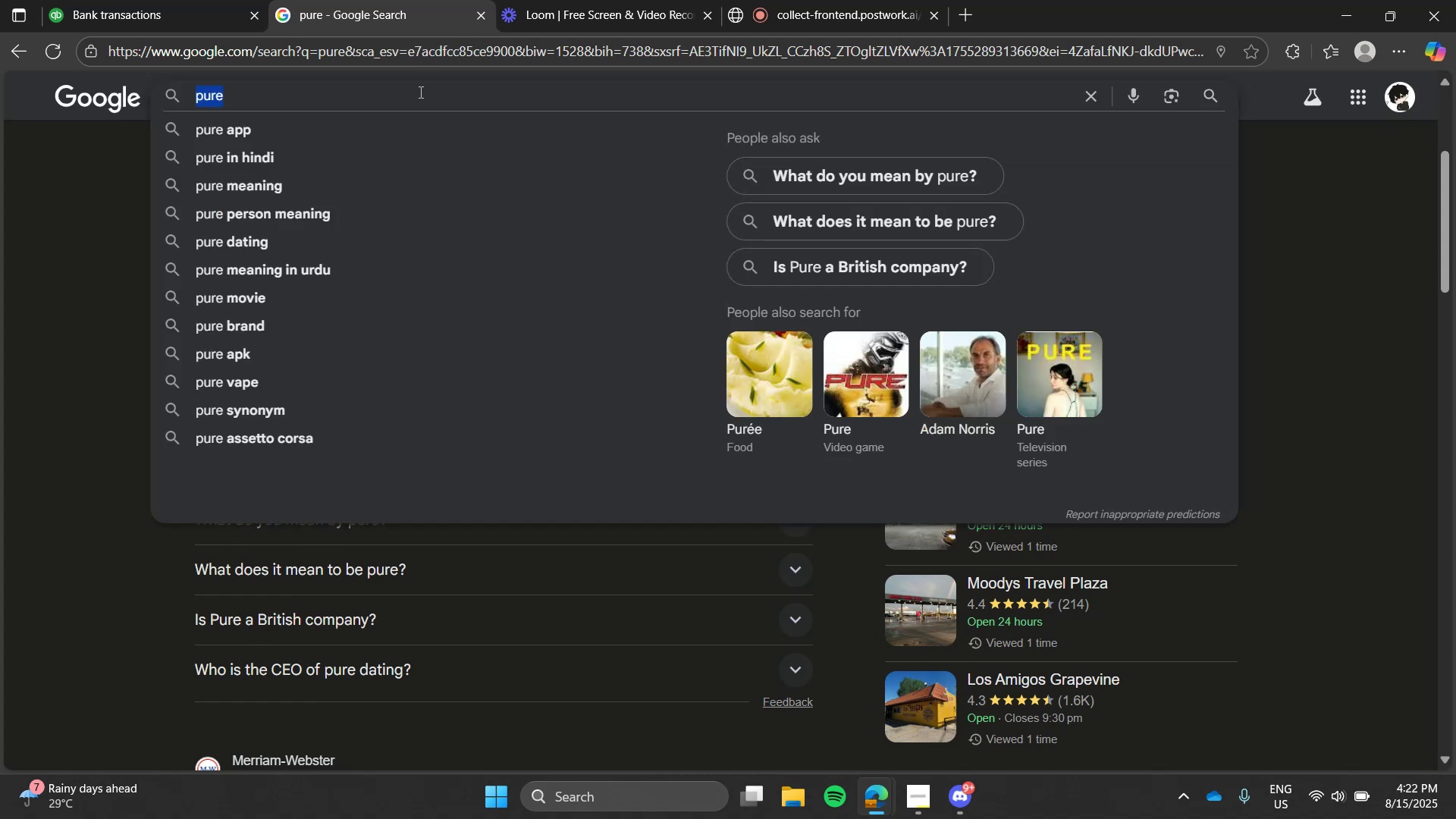 
key(Control+V)
 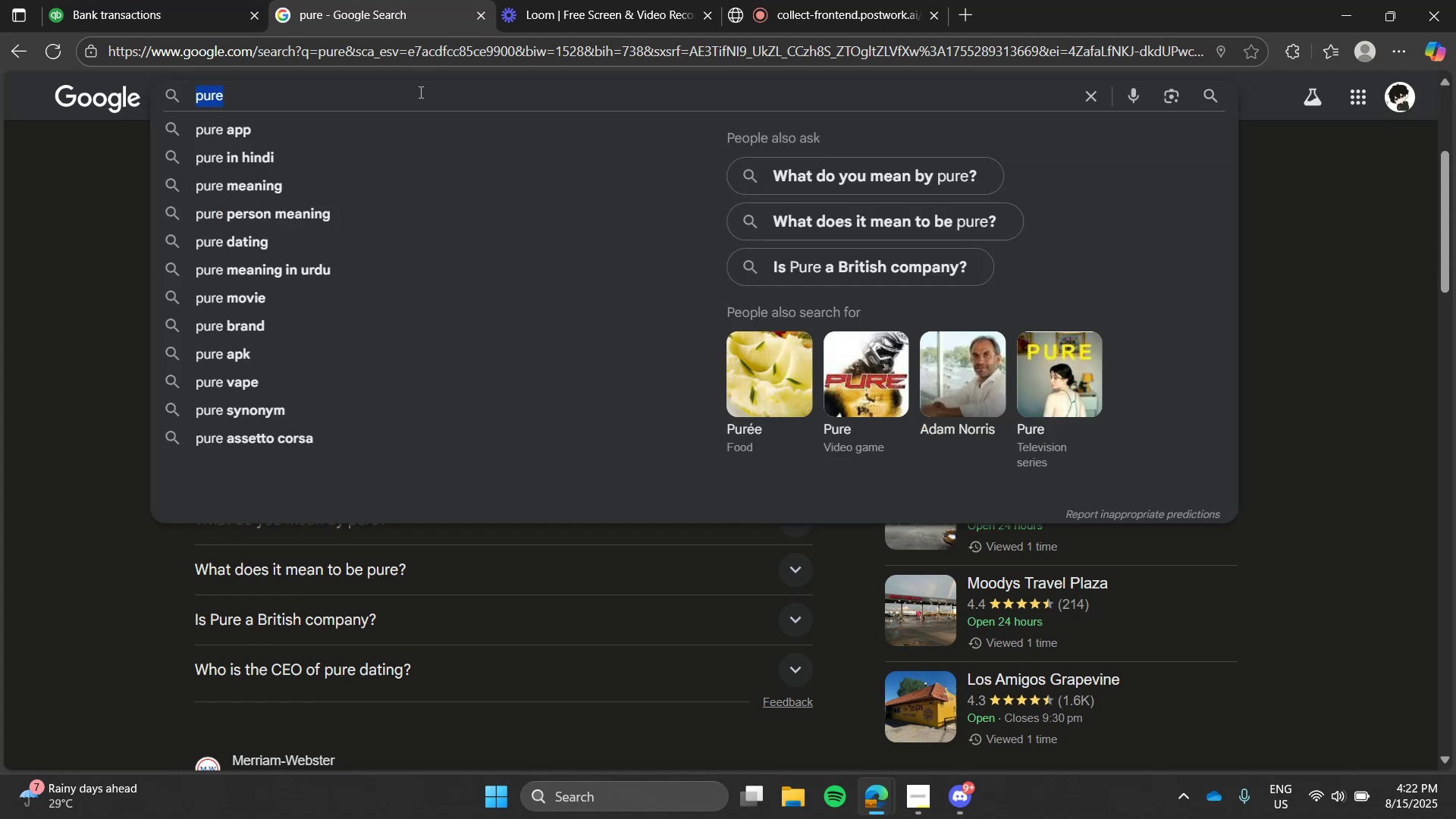 
double_click([419, 92])
 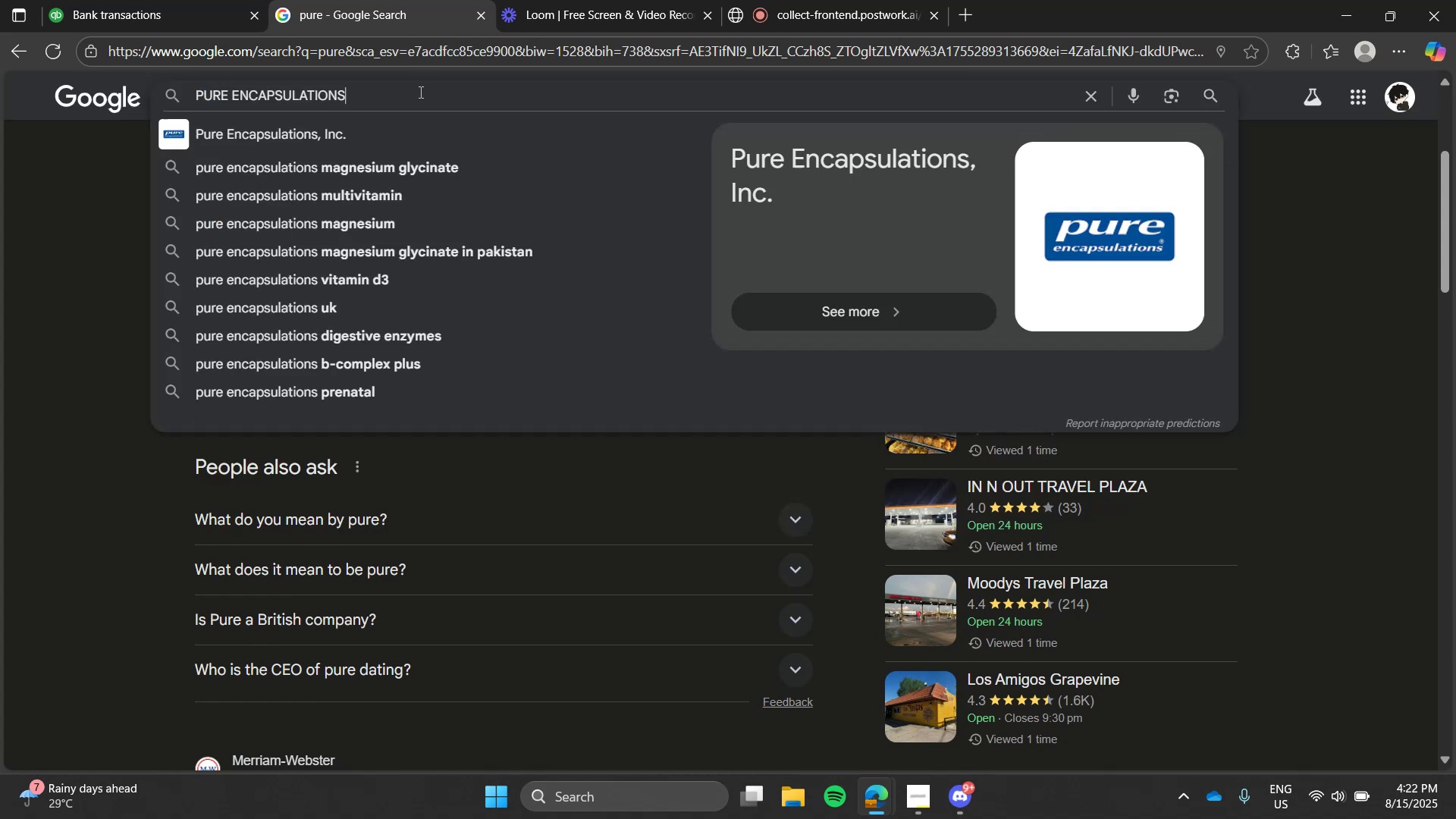 
key(Enter)
 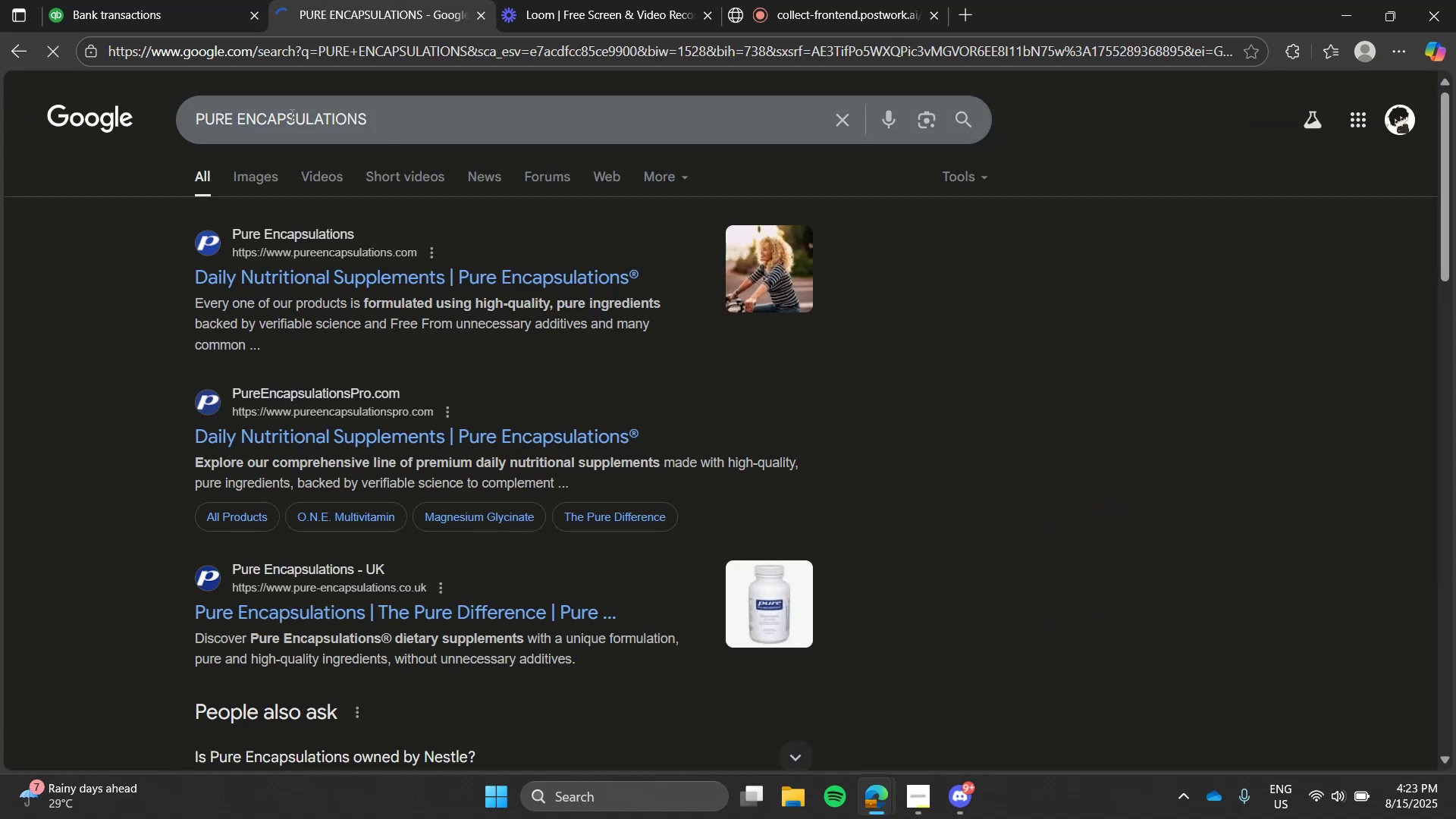 
left_click([143, 0])
 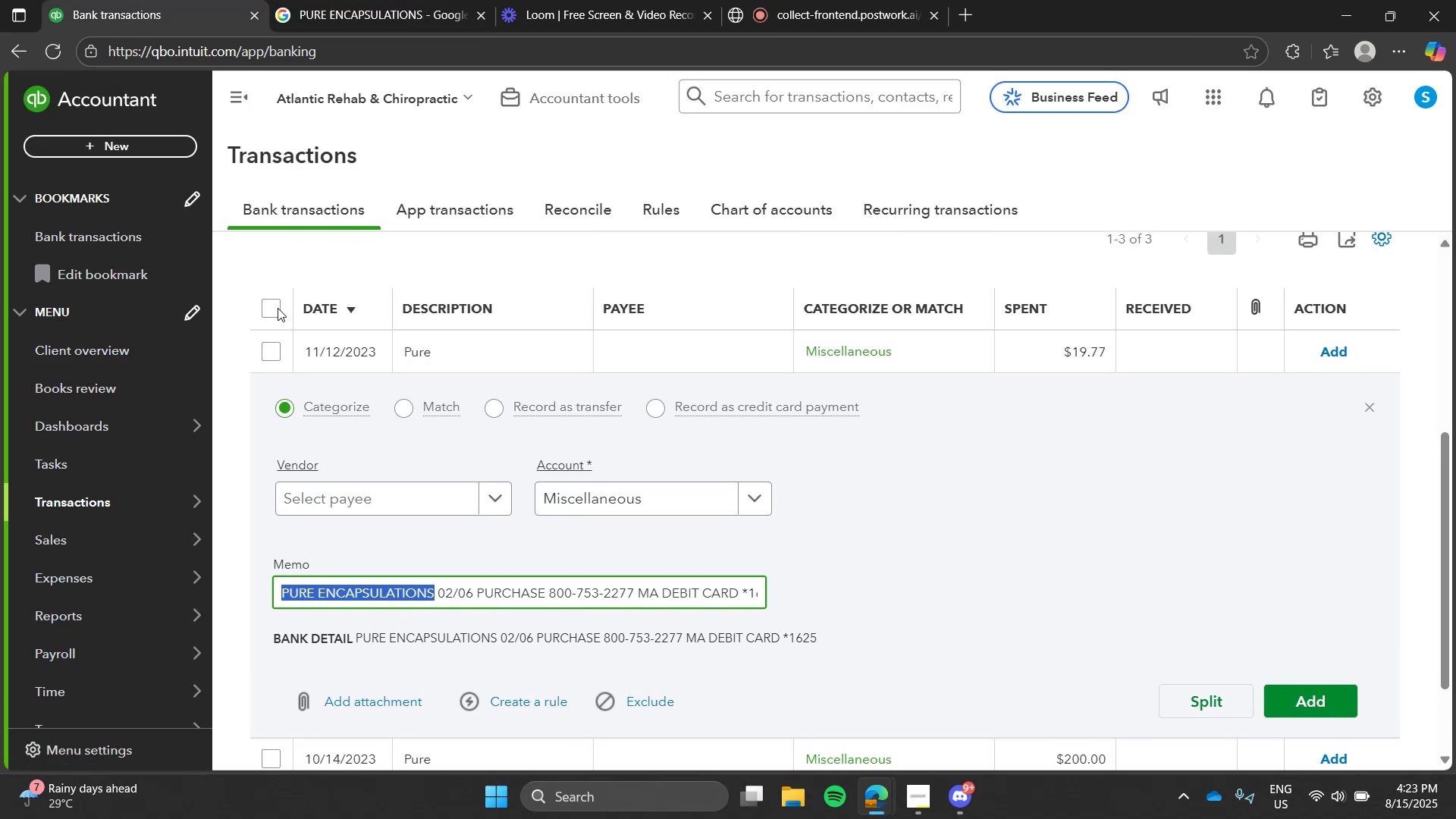 
left_click([265, 309])
 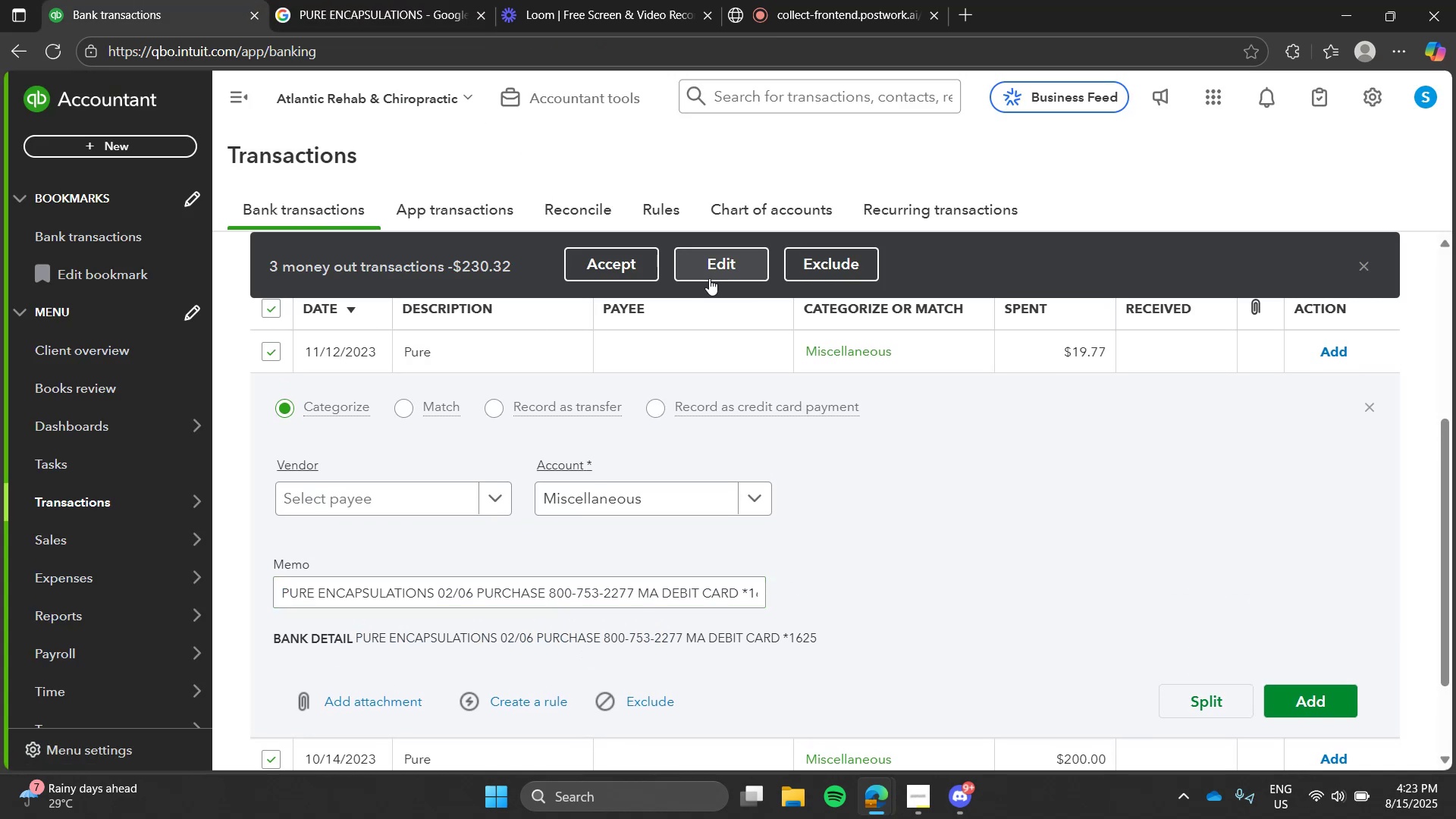 
left_click([709, 278])
 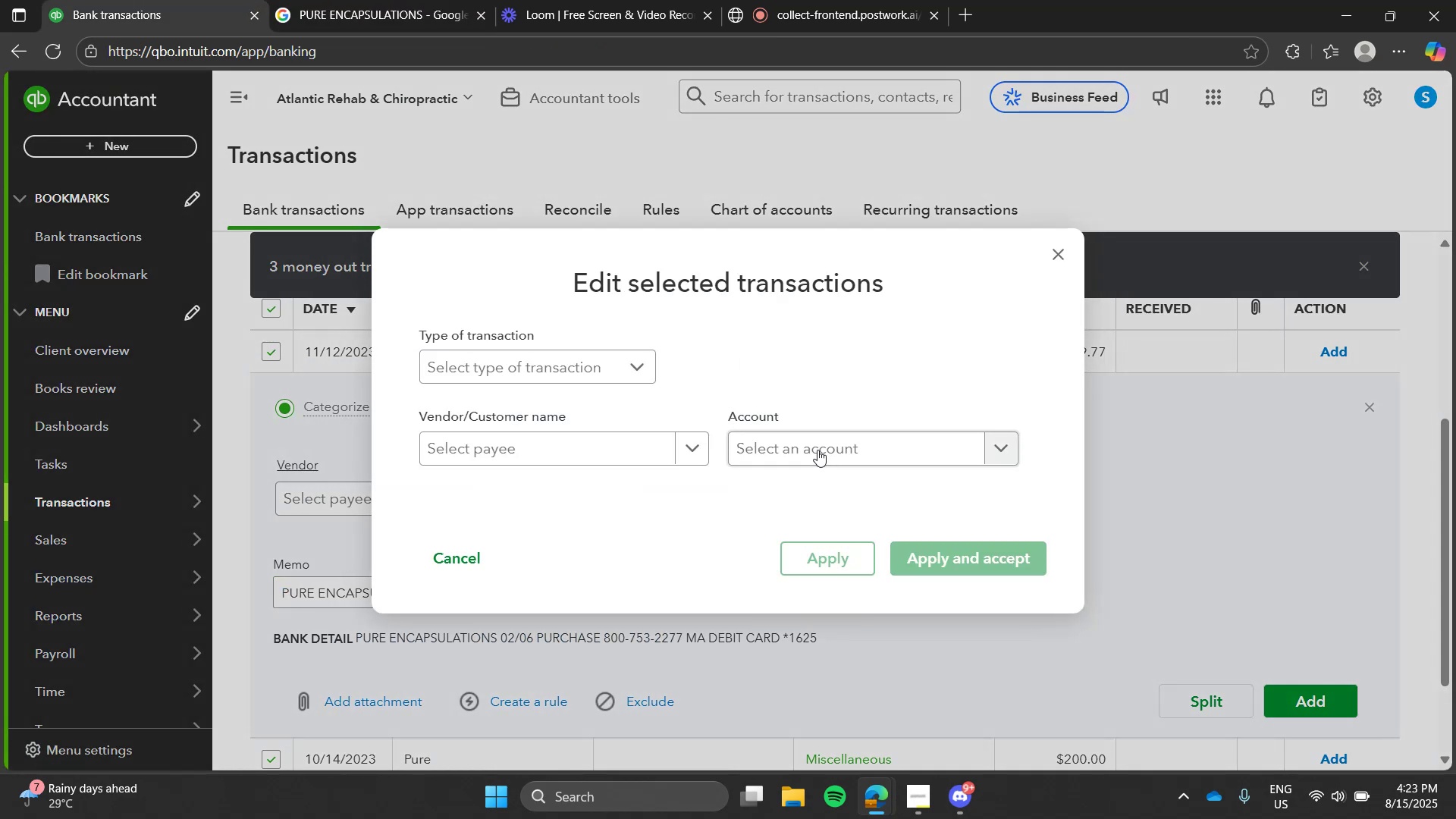 
left_click([817, 450])
 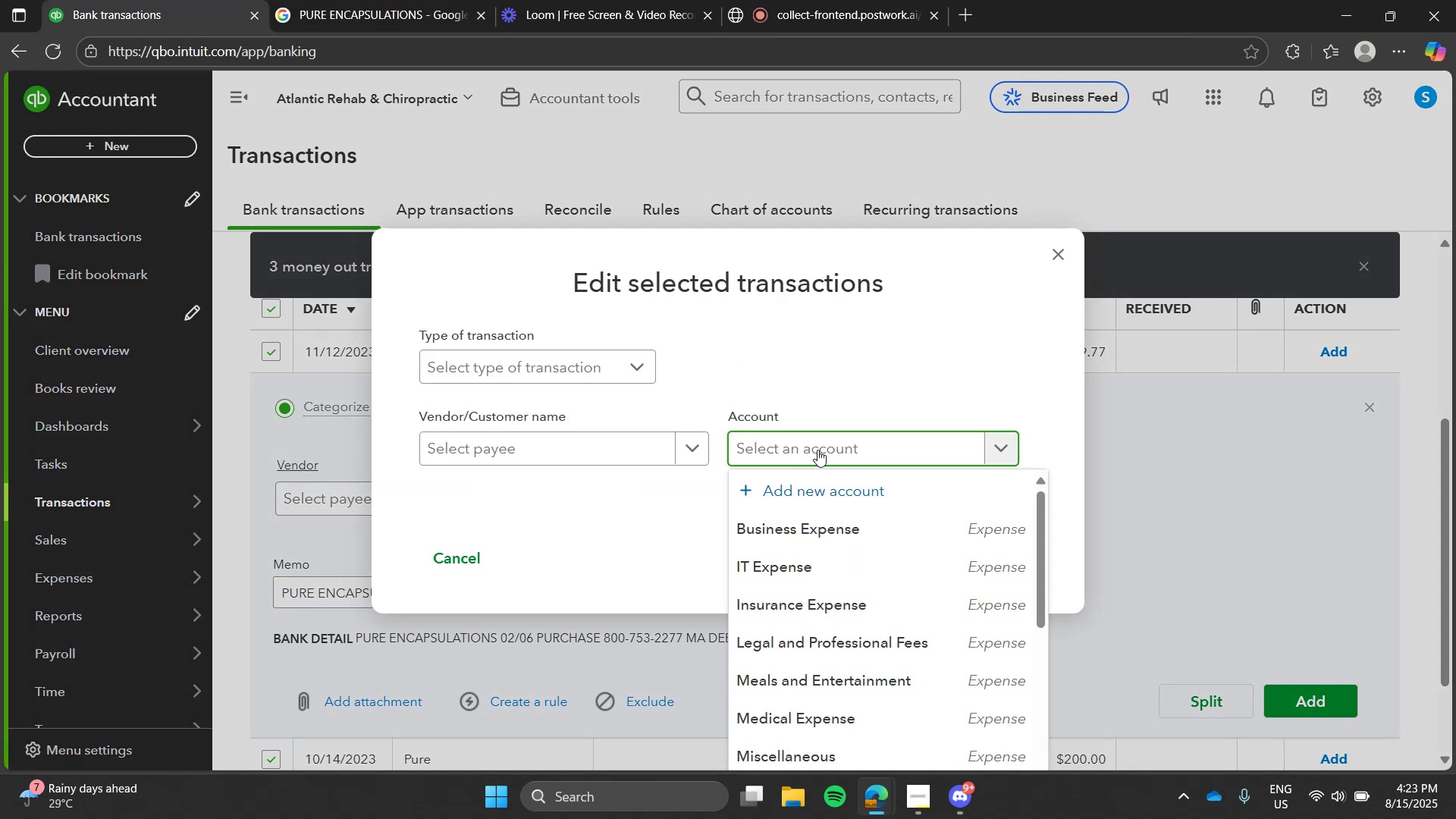 
type(cso)
key(Tab)
 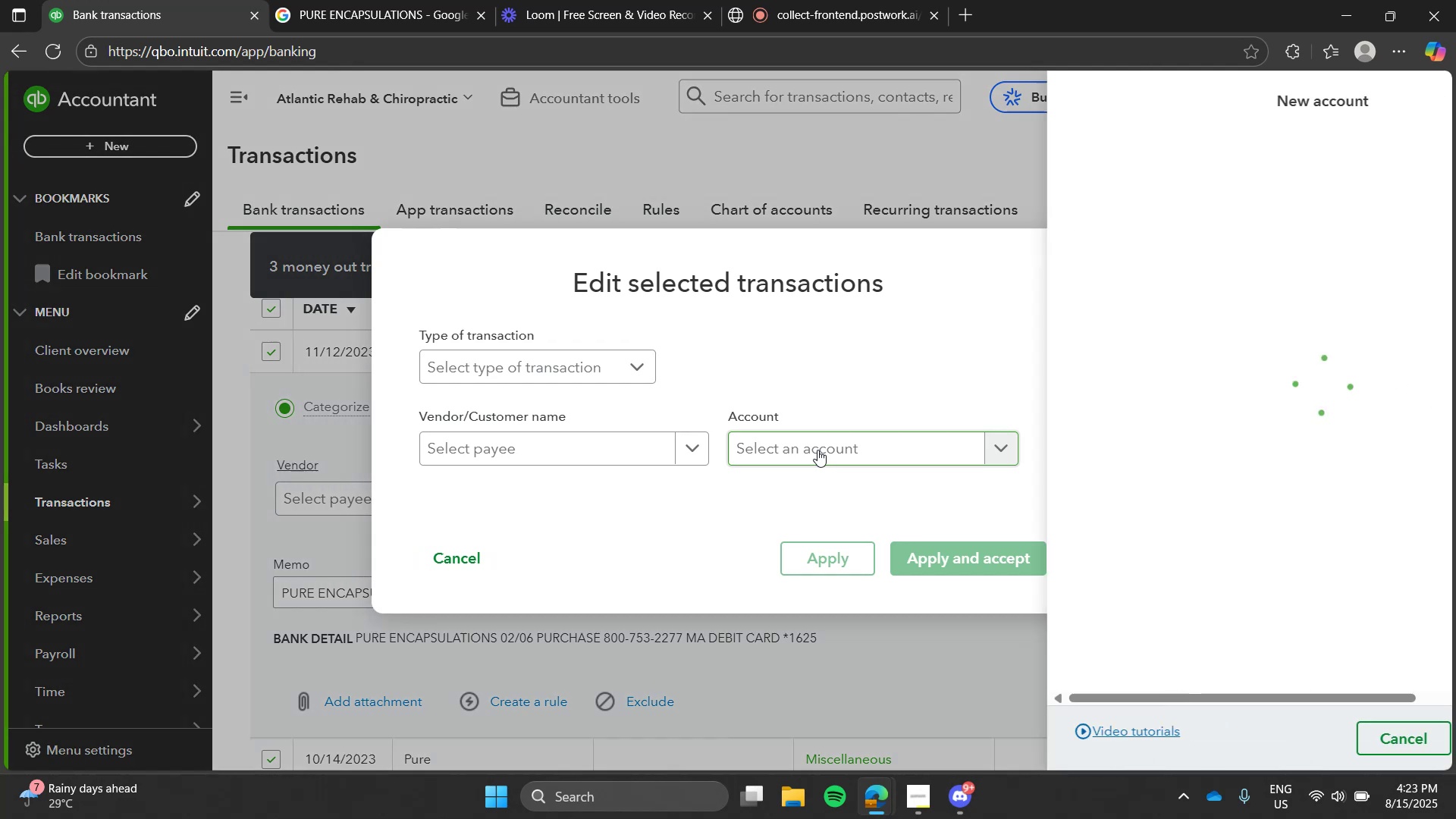 
left_click([817, 450])
 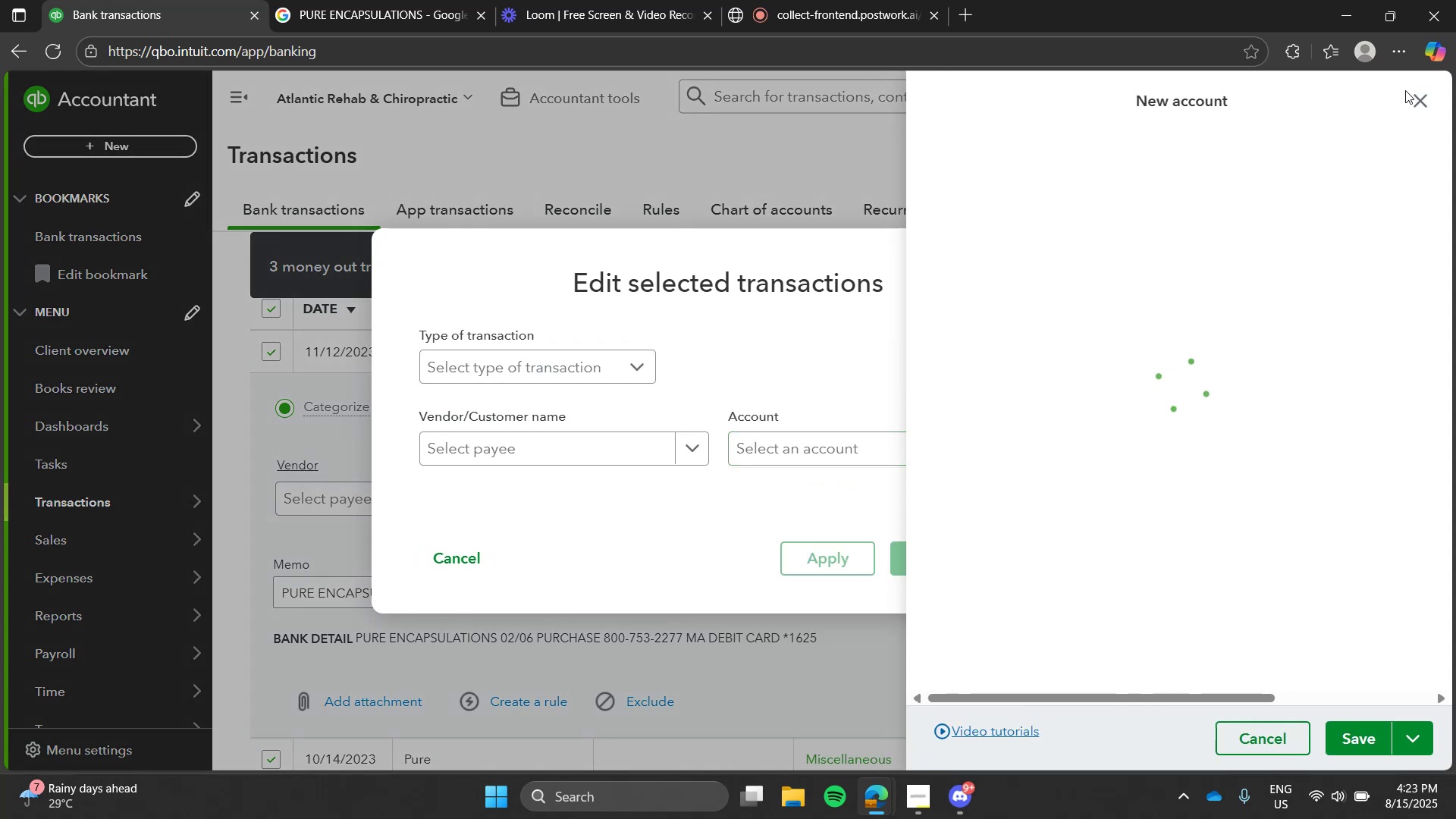 
left_click([1414, 93])
 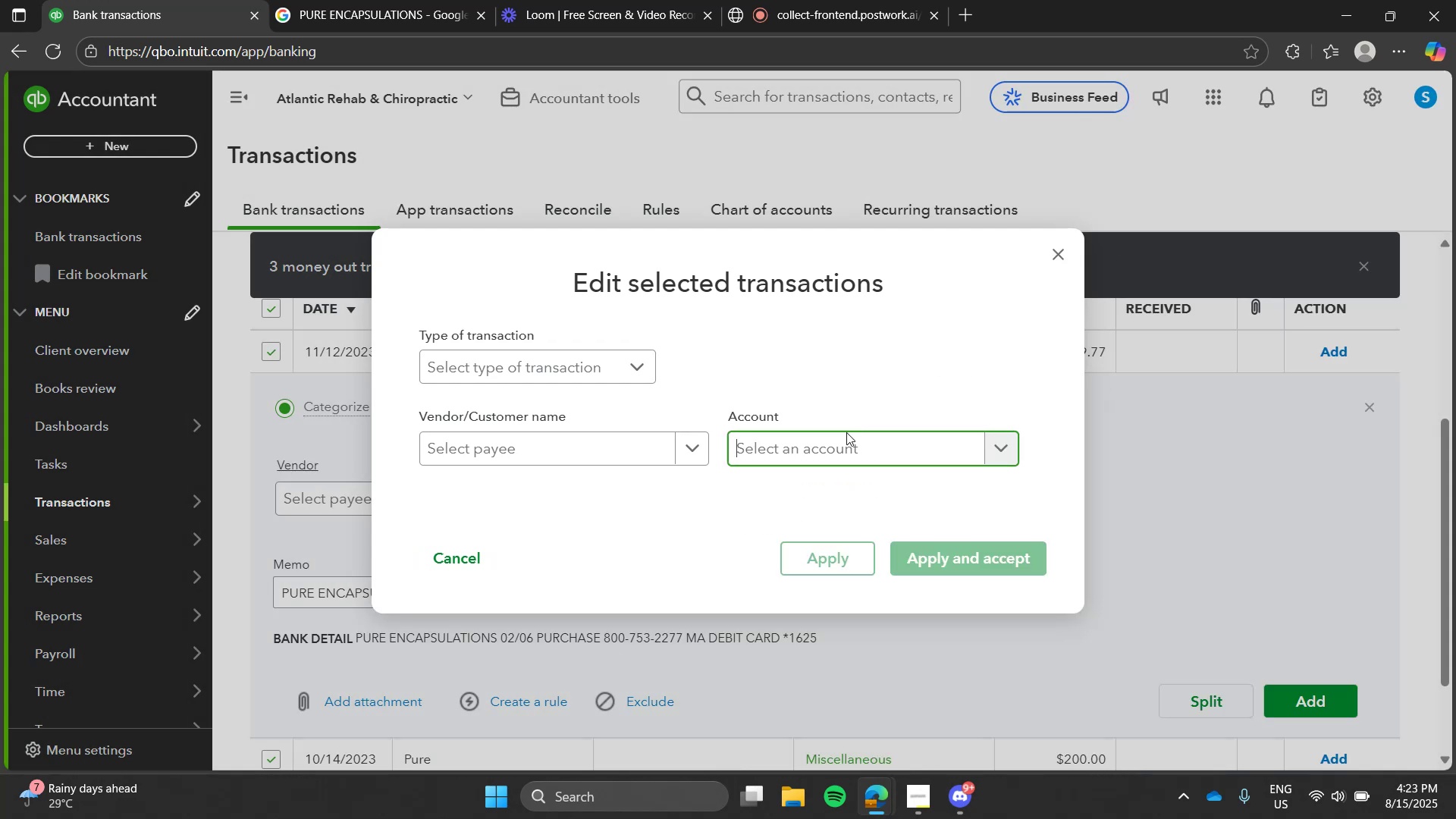 
type(cos)
key(Tab)
 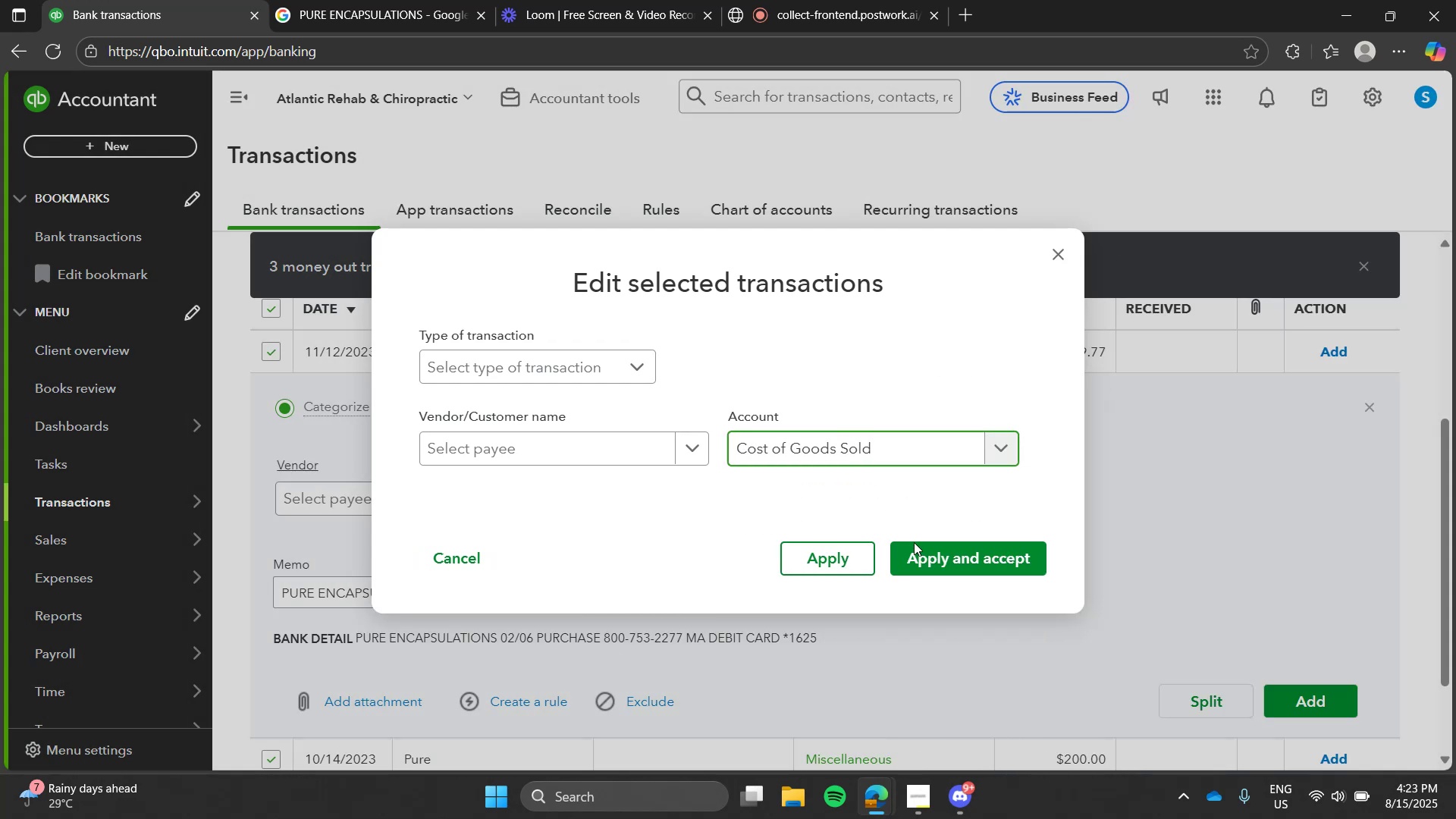 
left_click([922, 550])
 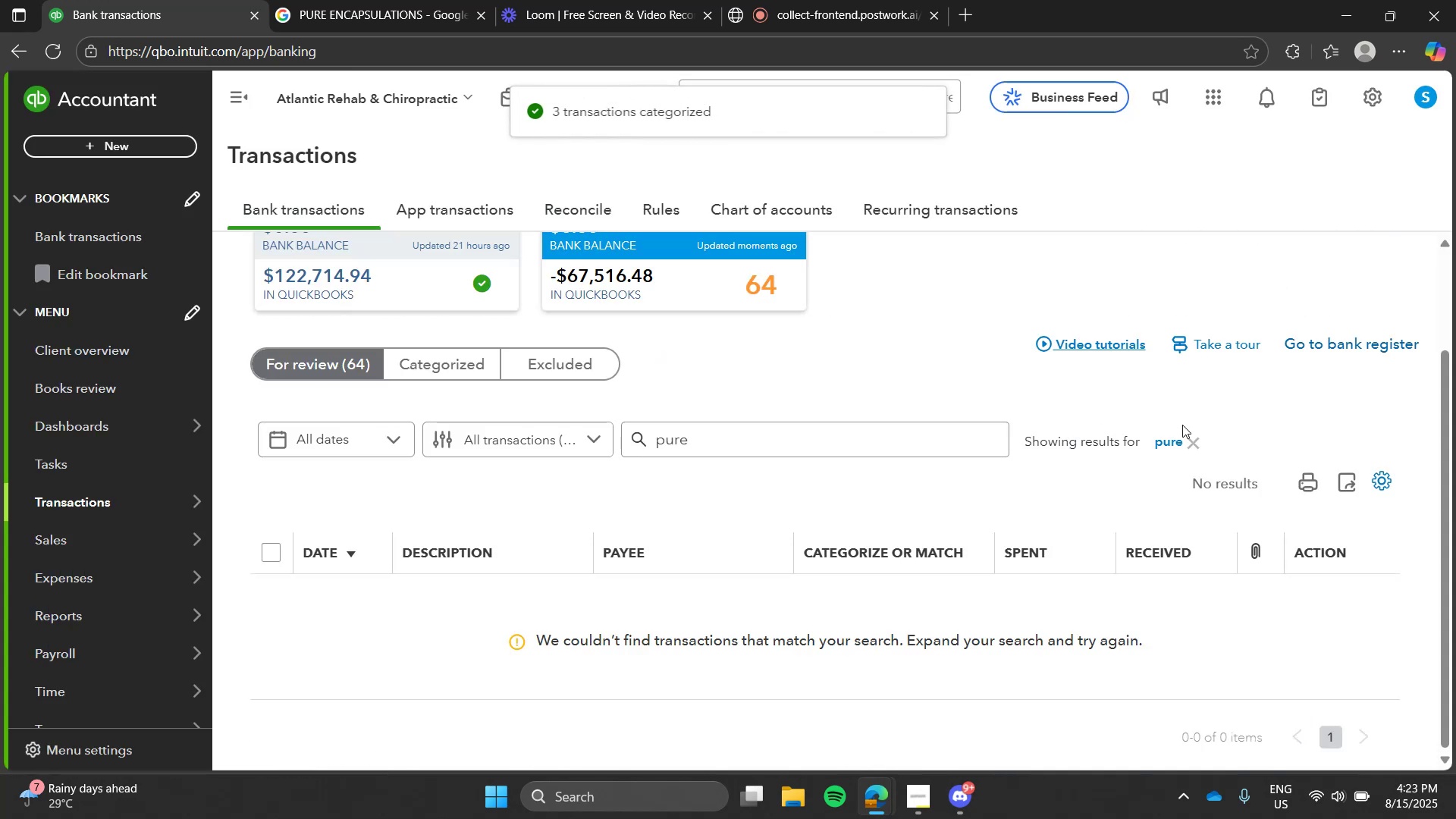 
left_click([1196, 438])
 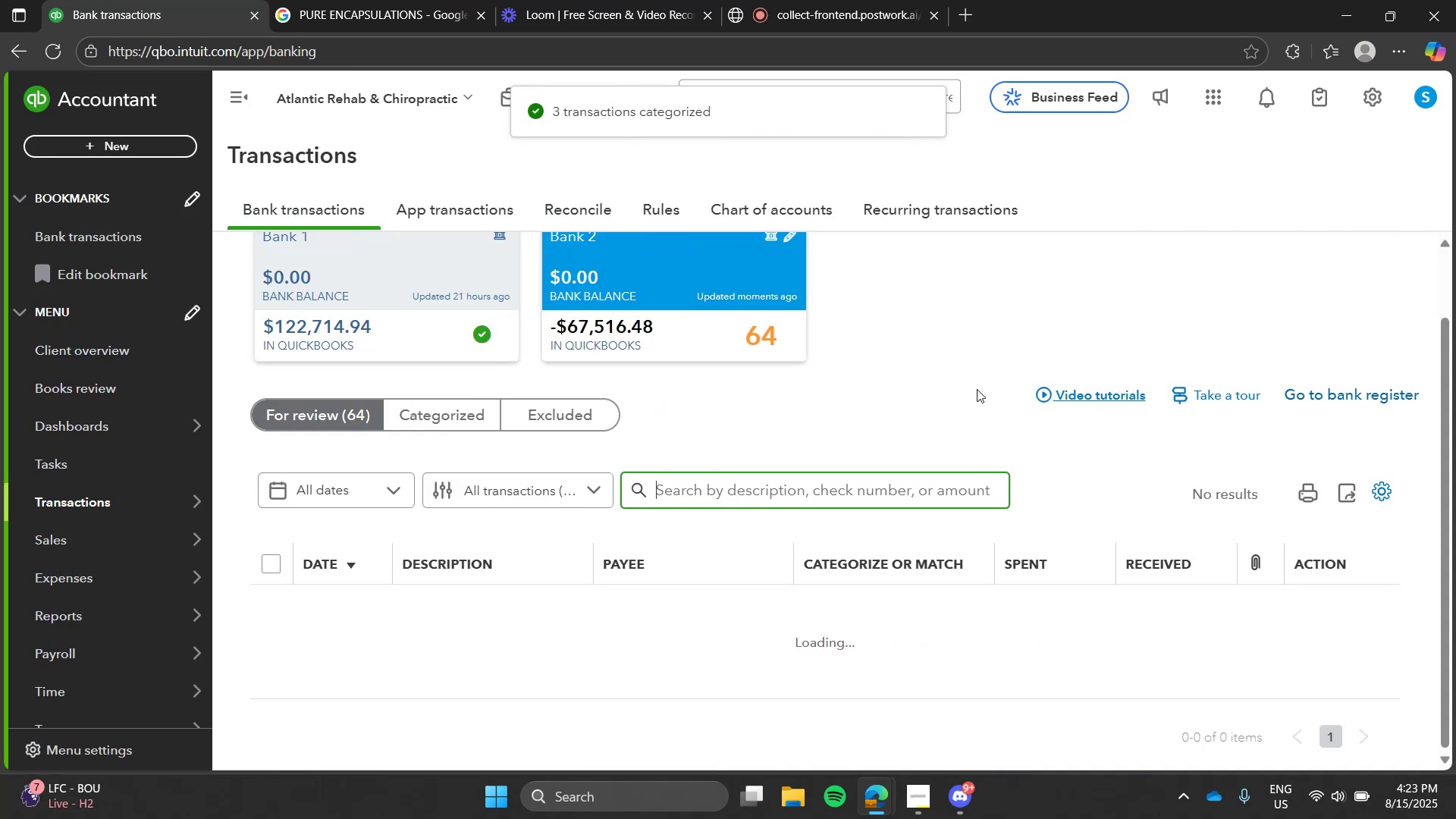 
left_click([977, 389])
 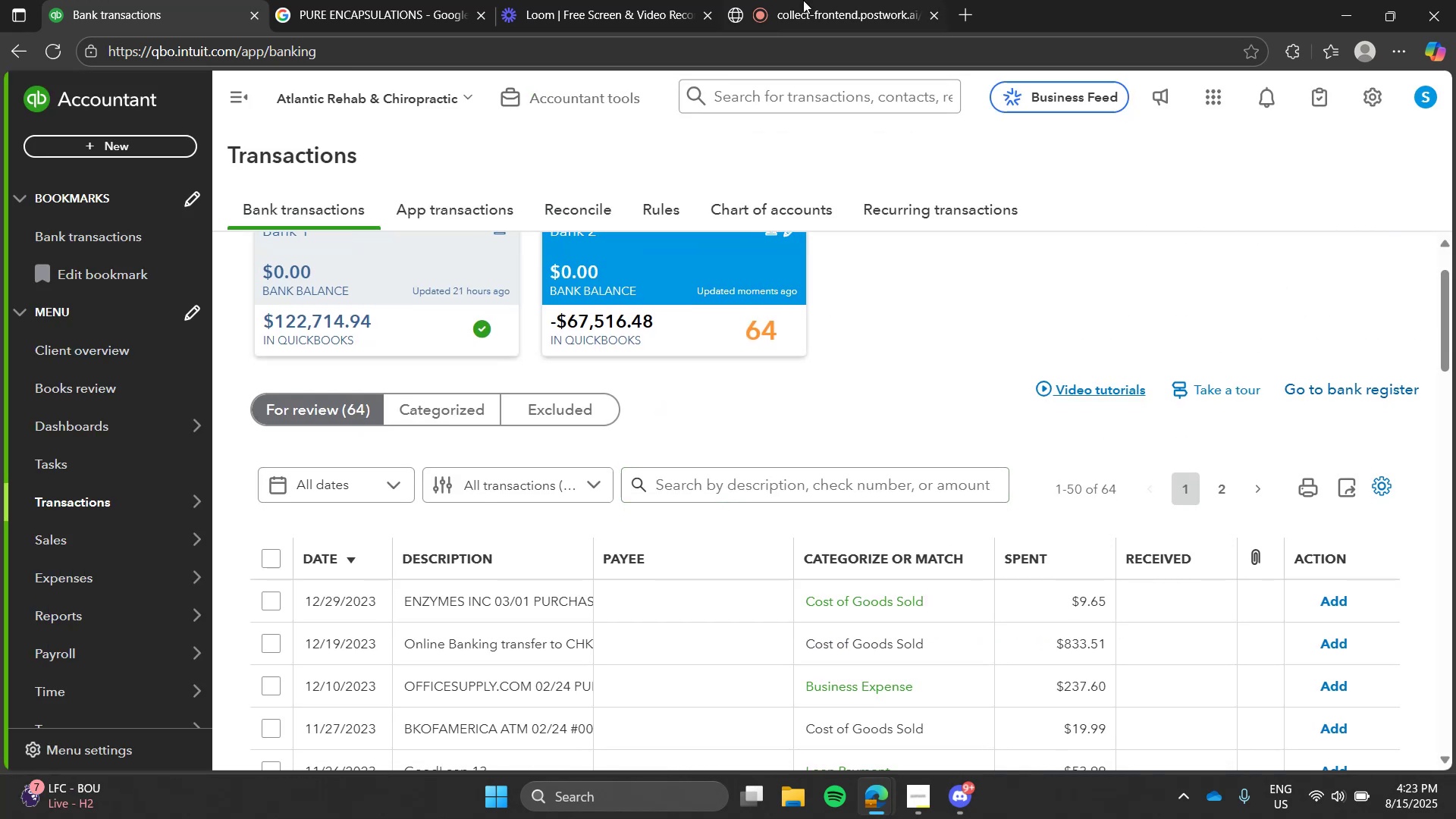 
left_click([803, 0])
 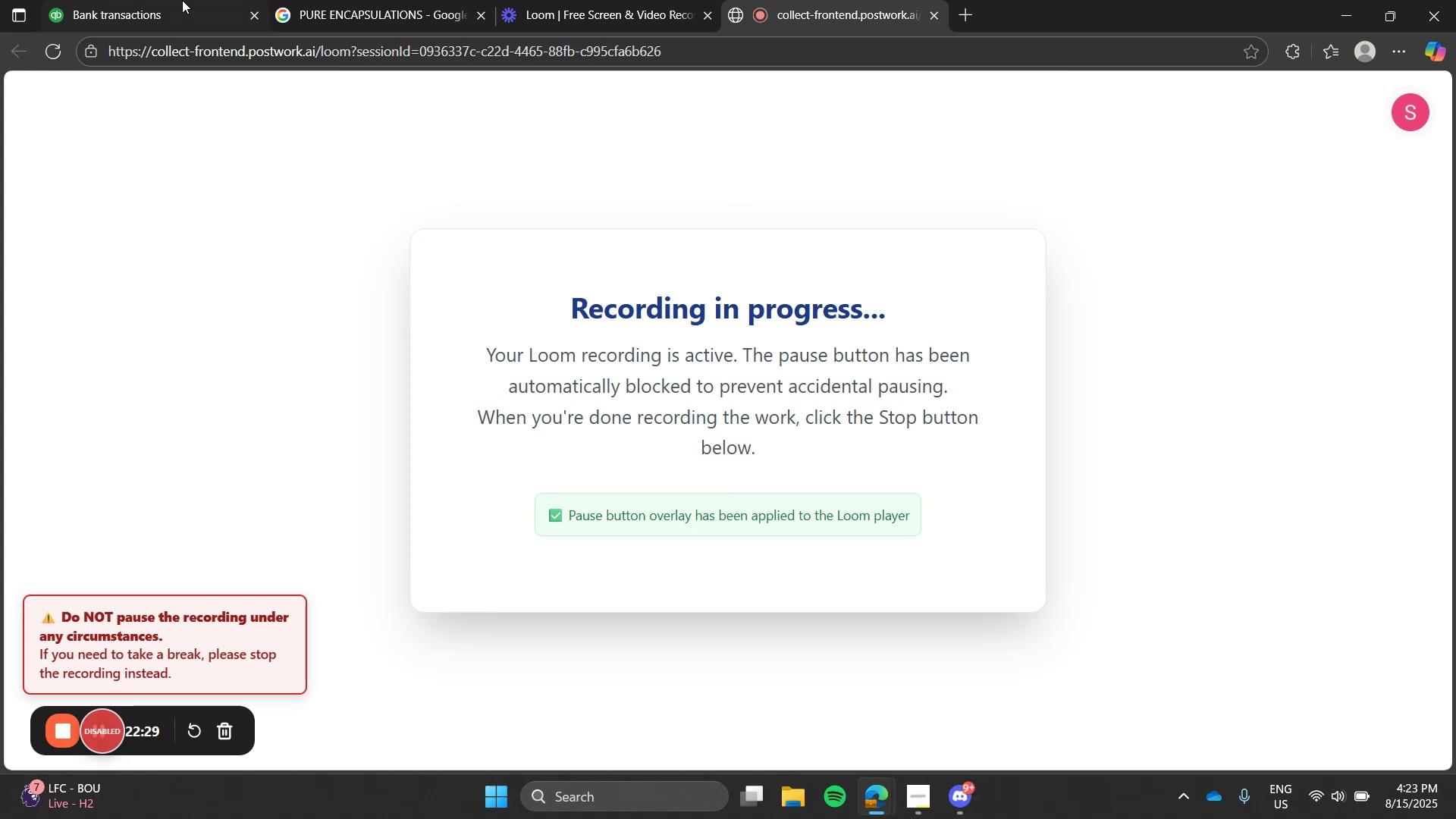 
left_click([182, 0])
 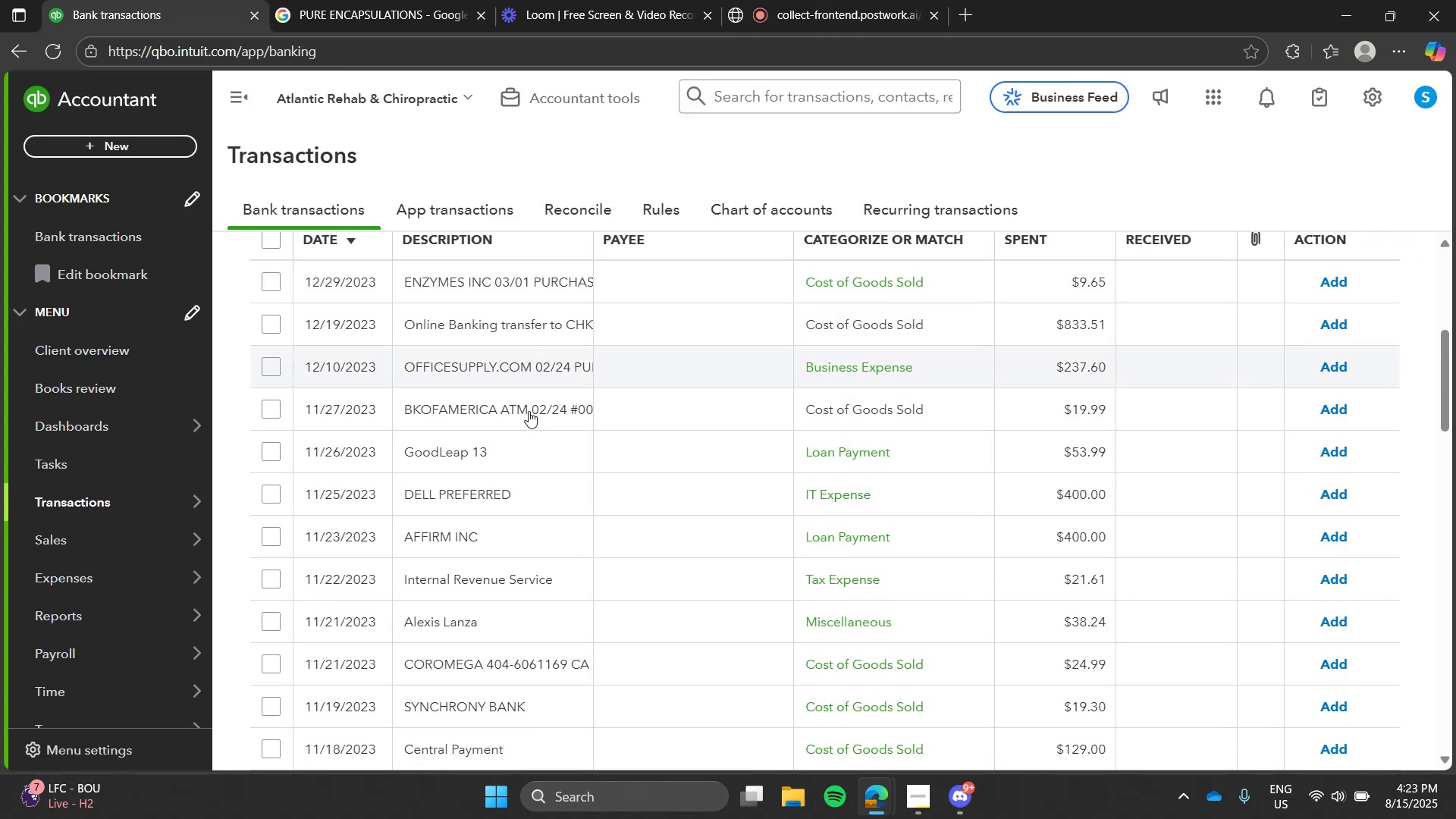 
left_click([535, 435])
 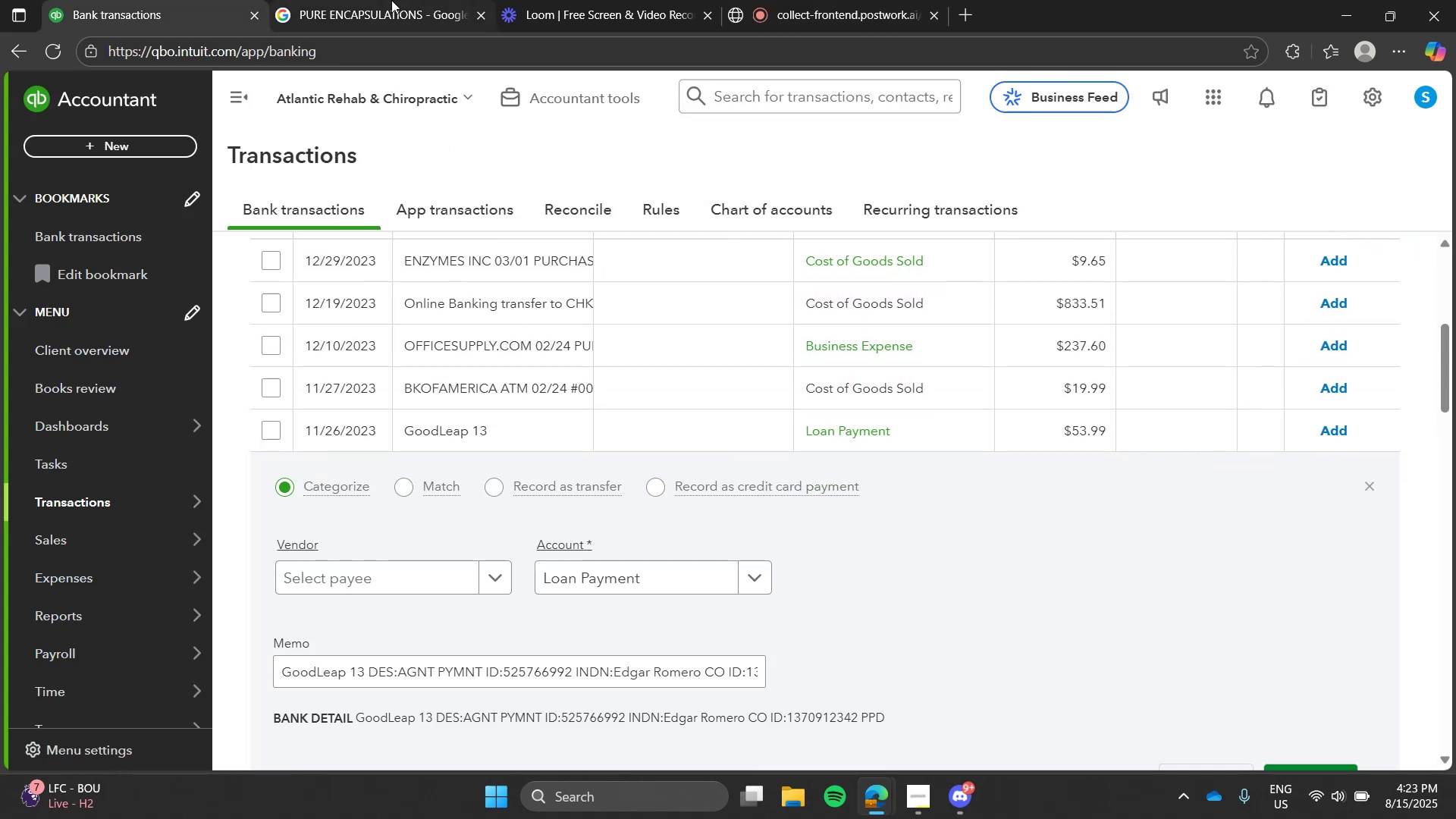 
left_click([391, 0])
 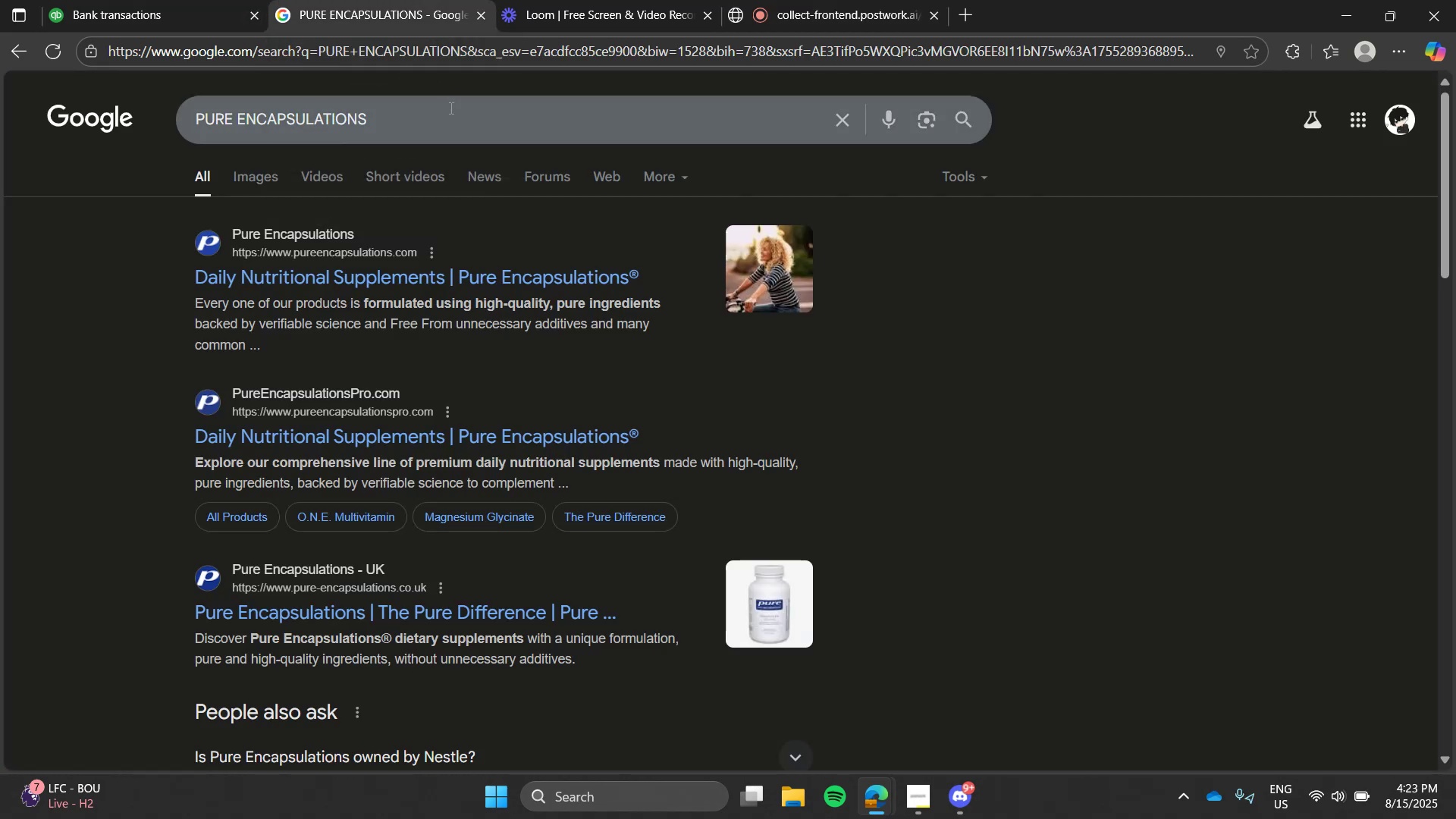 
double_click([450, 108])
 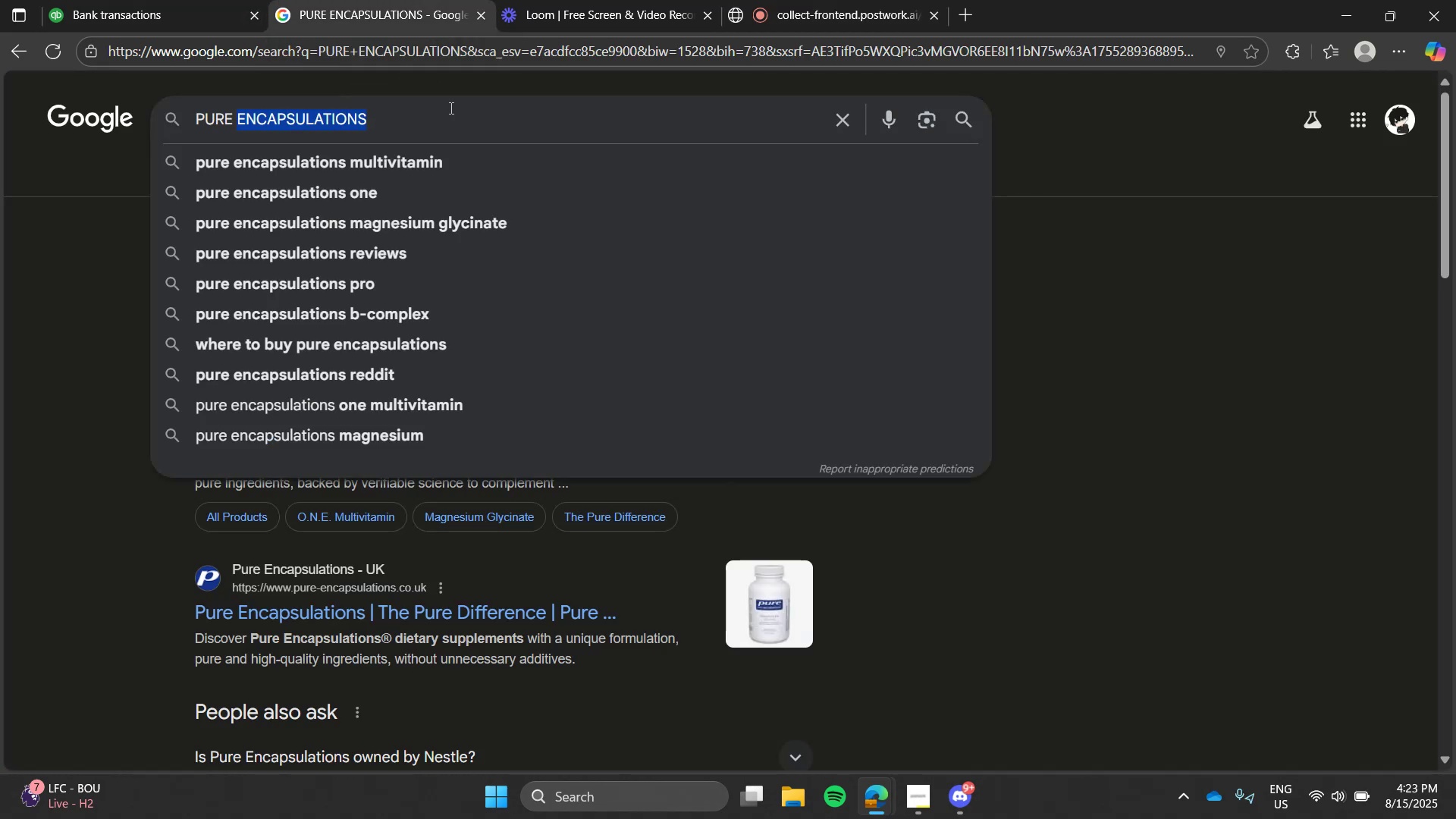 
key(G)
 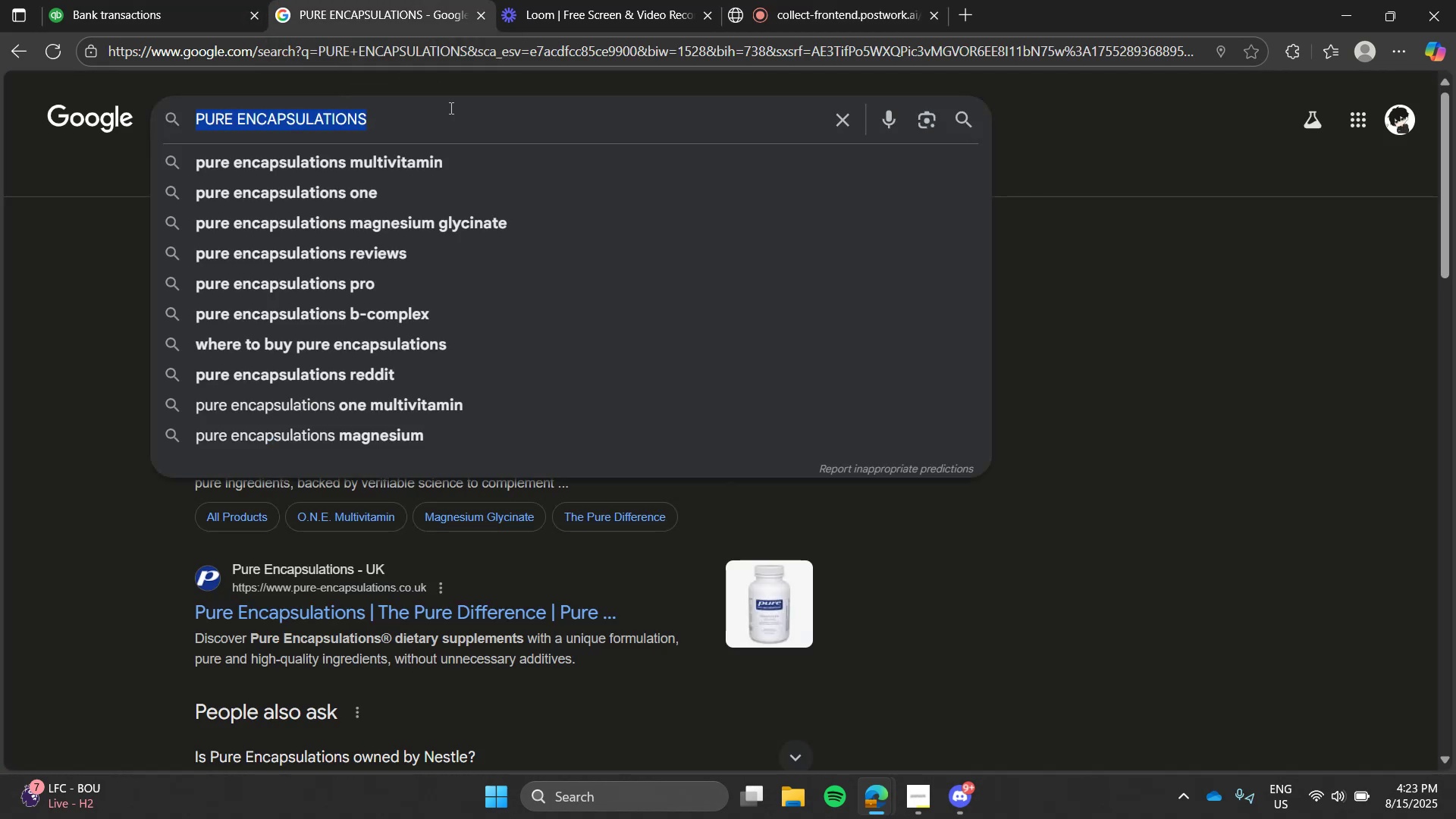 
triple_click([450, 108])
 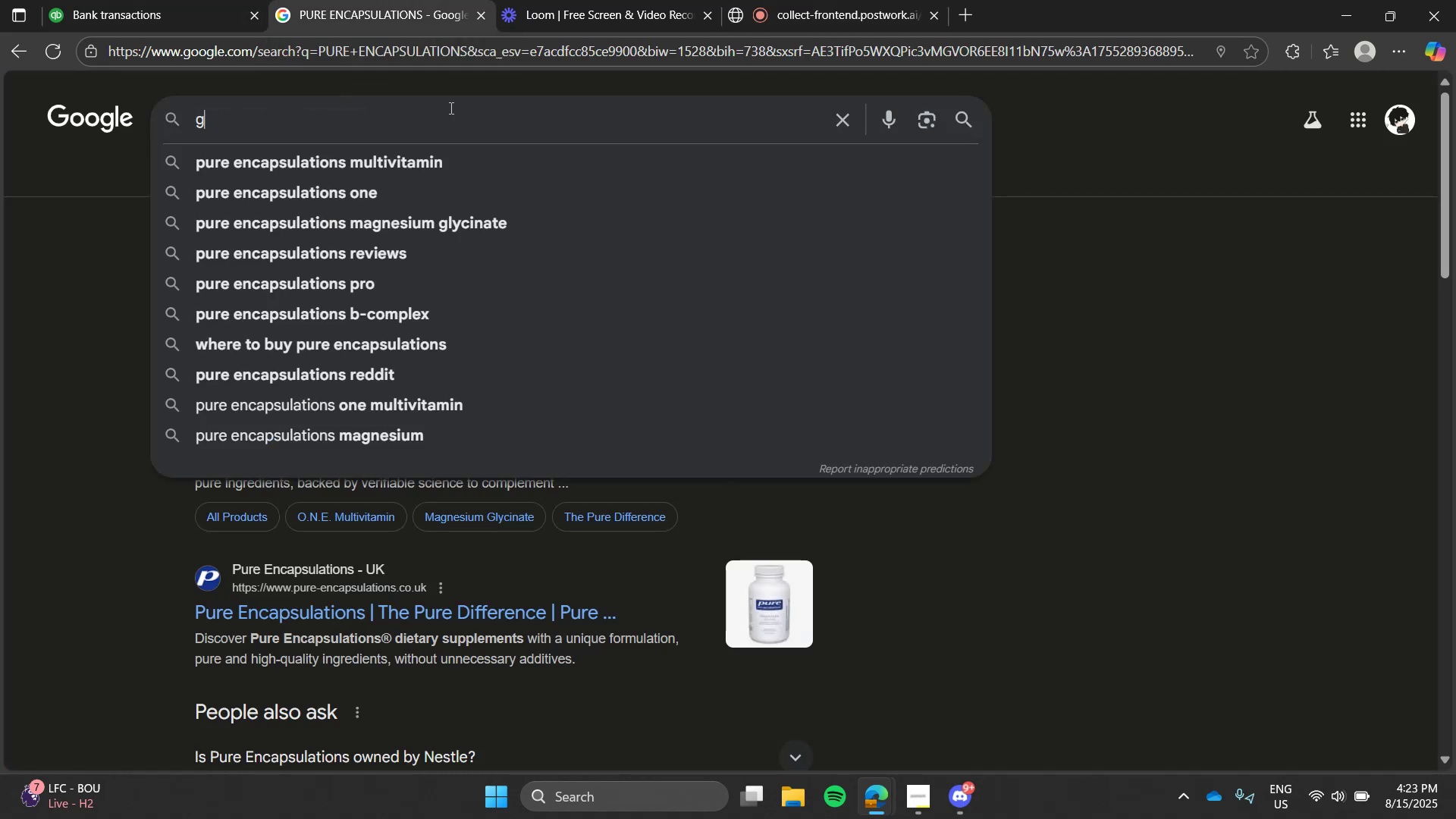 
type(oodleap)
 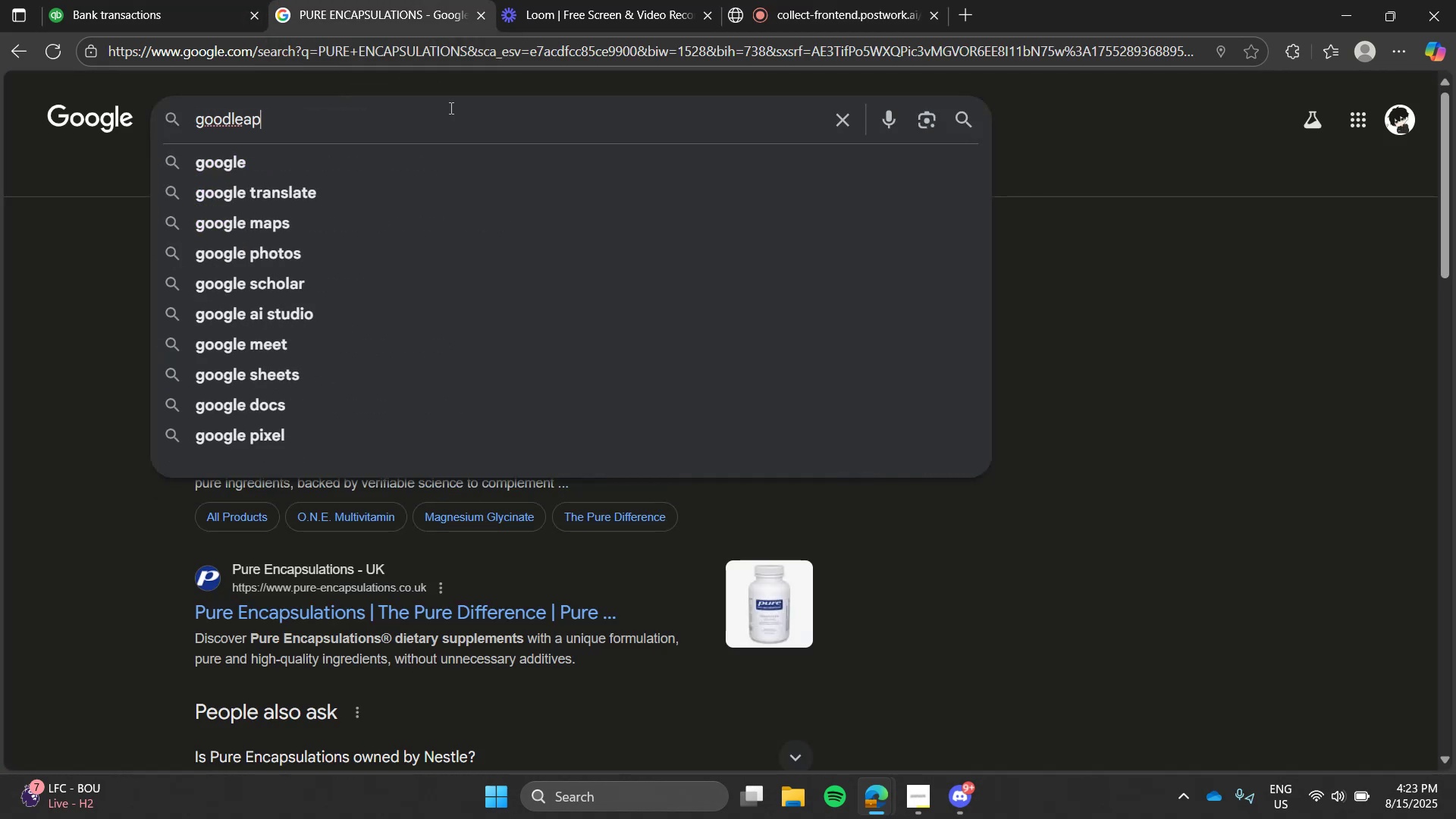 
key(Enter)
 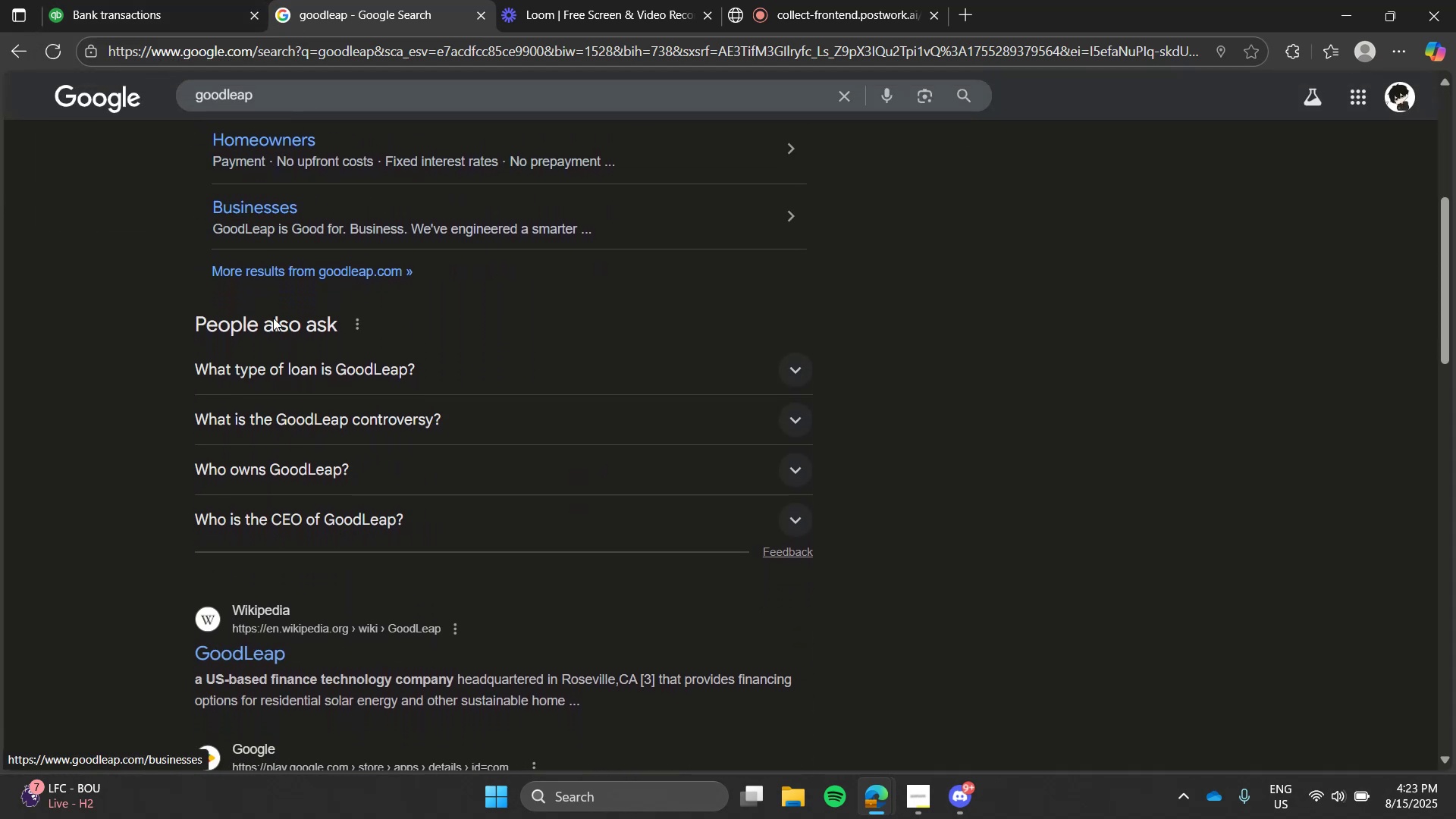 
wait(6.24)
 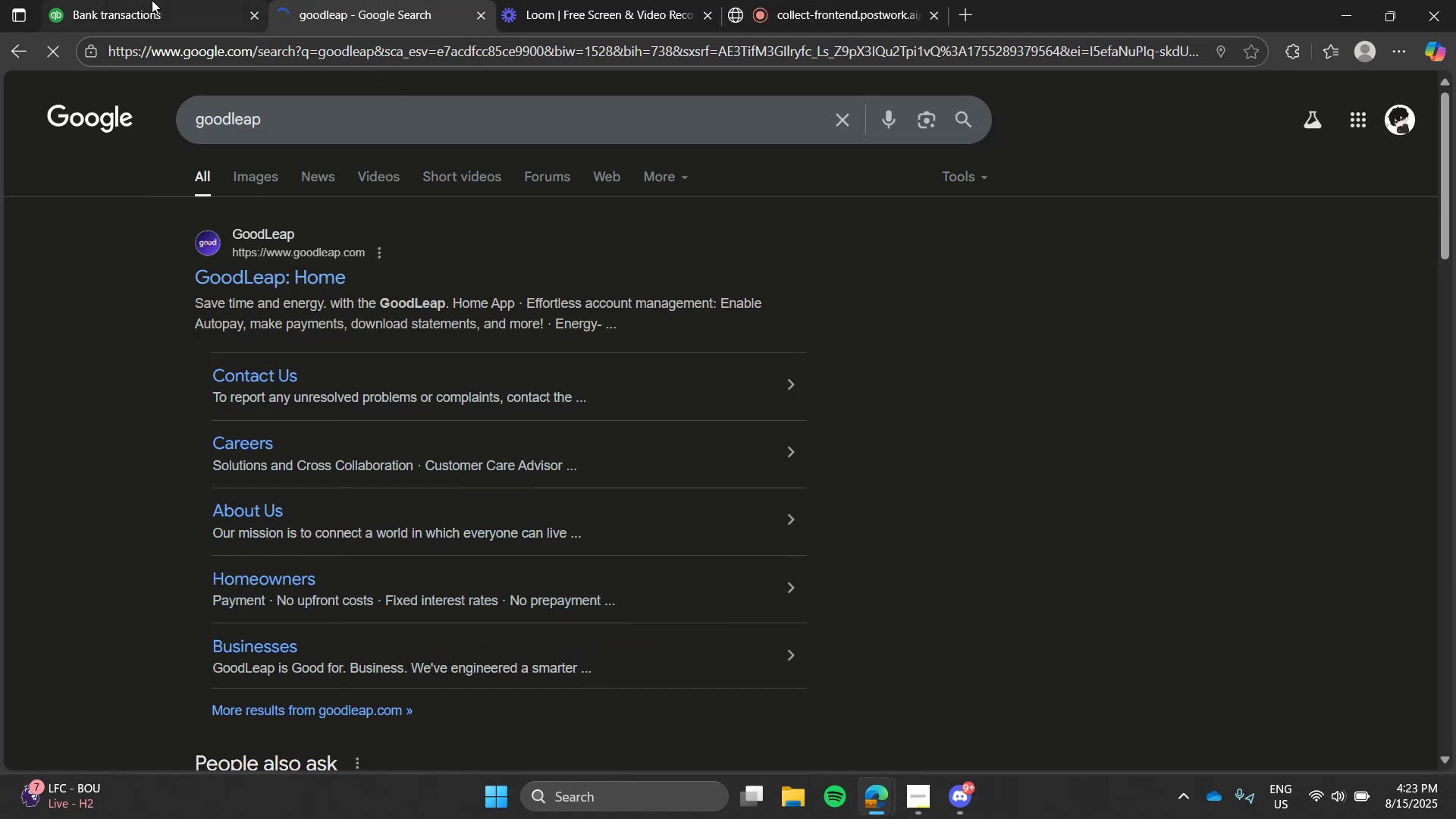 
left_click([291, 373])
 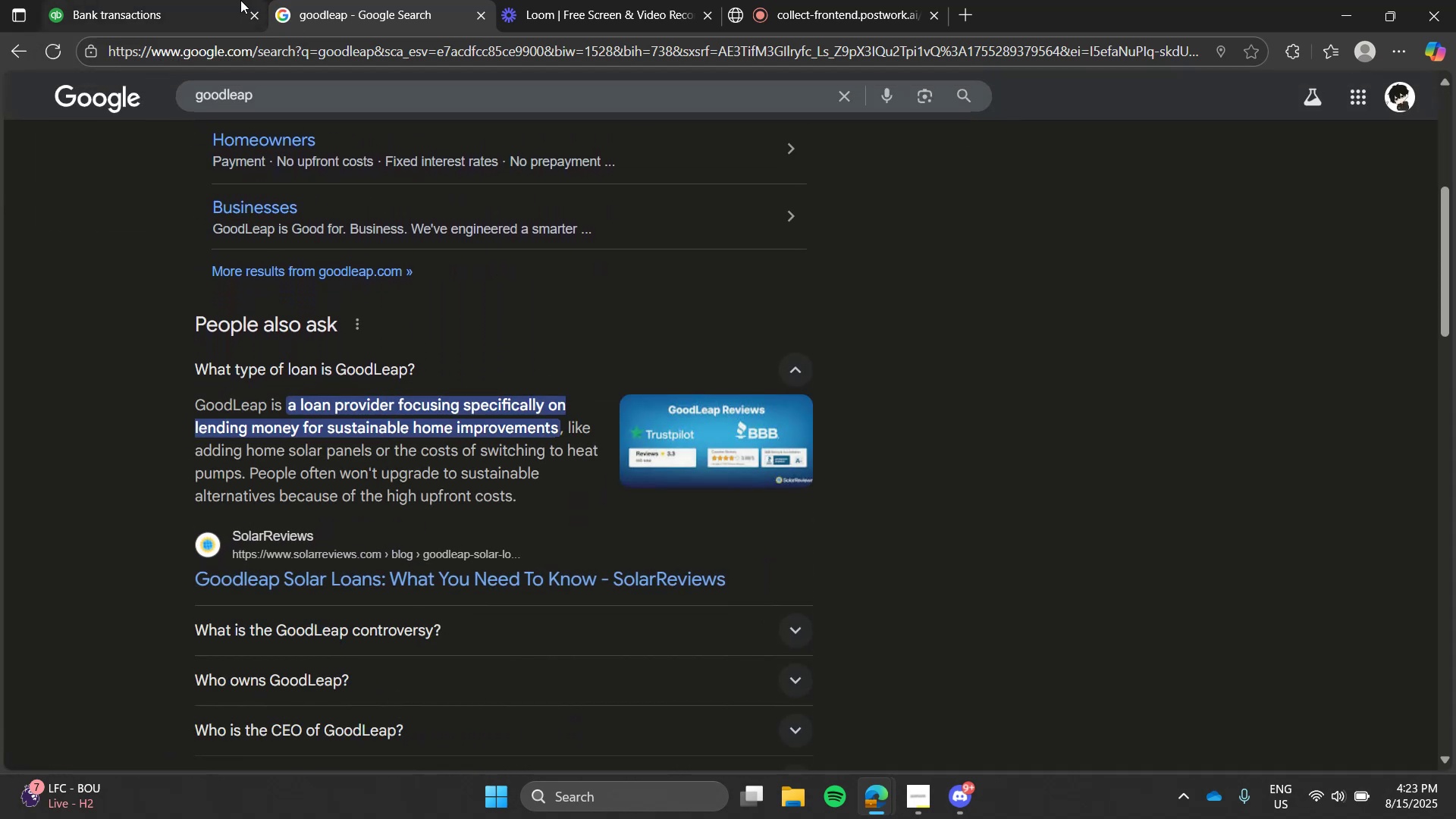 
left_click([196, 0])
 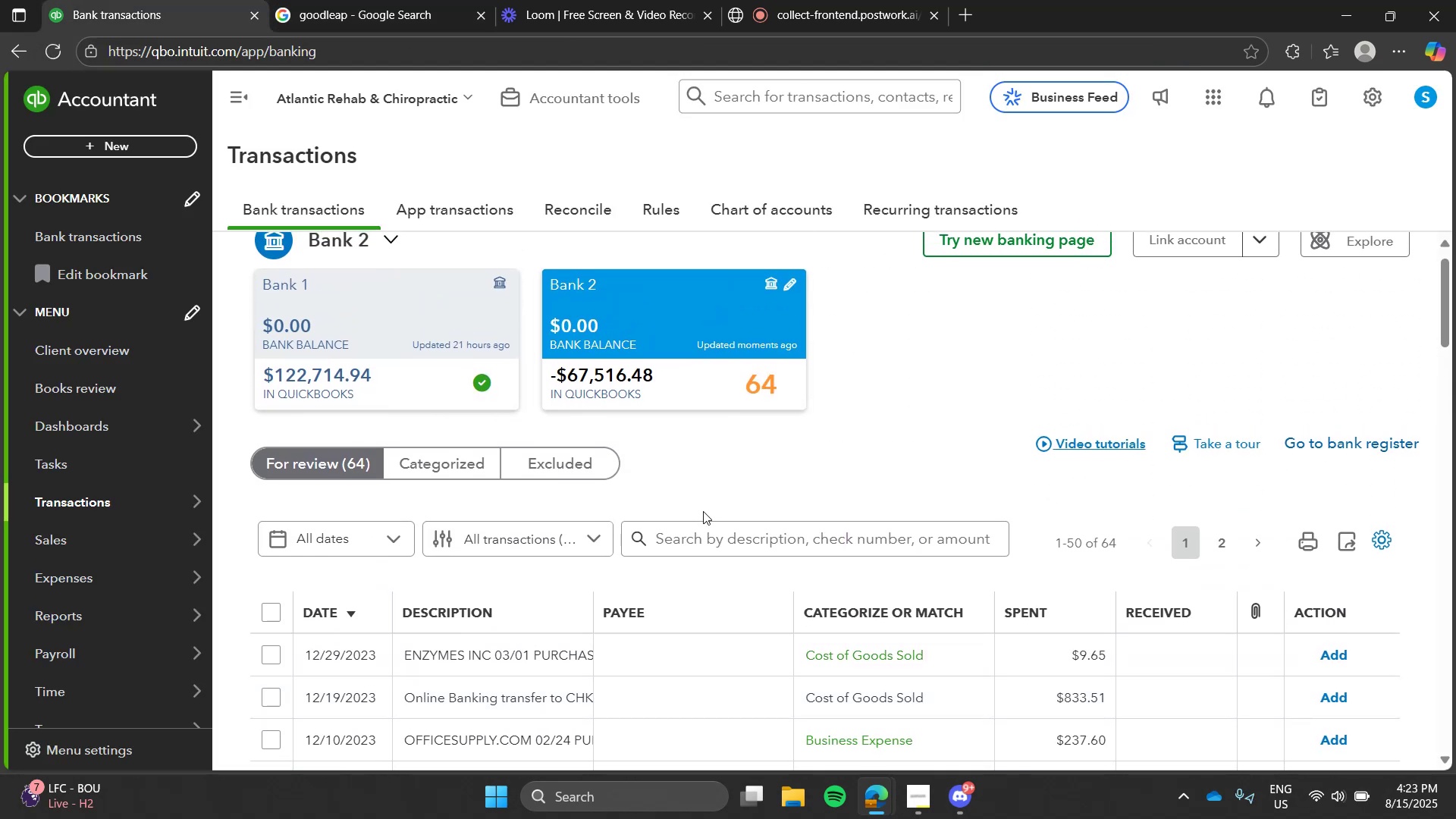 
left_click([711, 527])
 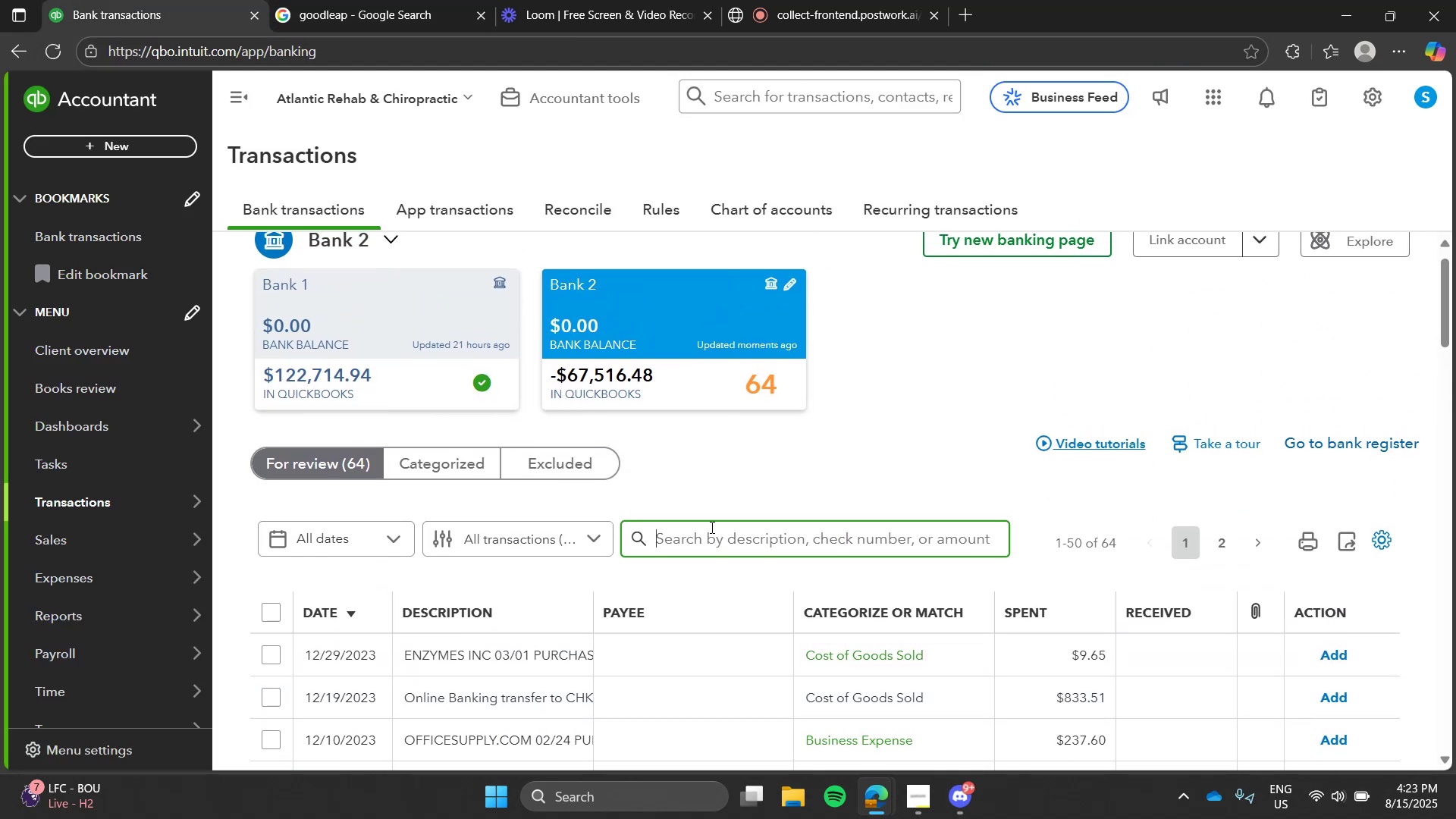 
type(goodp)
key(Backspace)
type(lep)
key(Backspace)
type(ap)
key(Tab)
 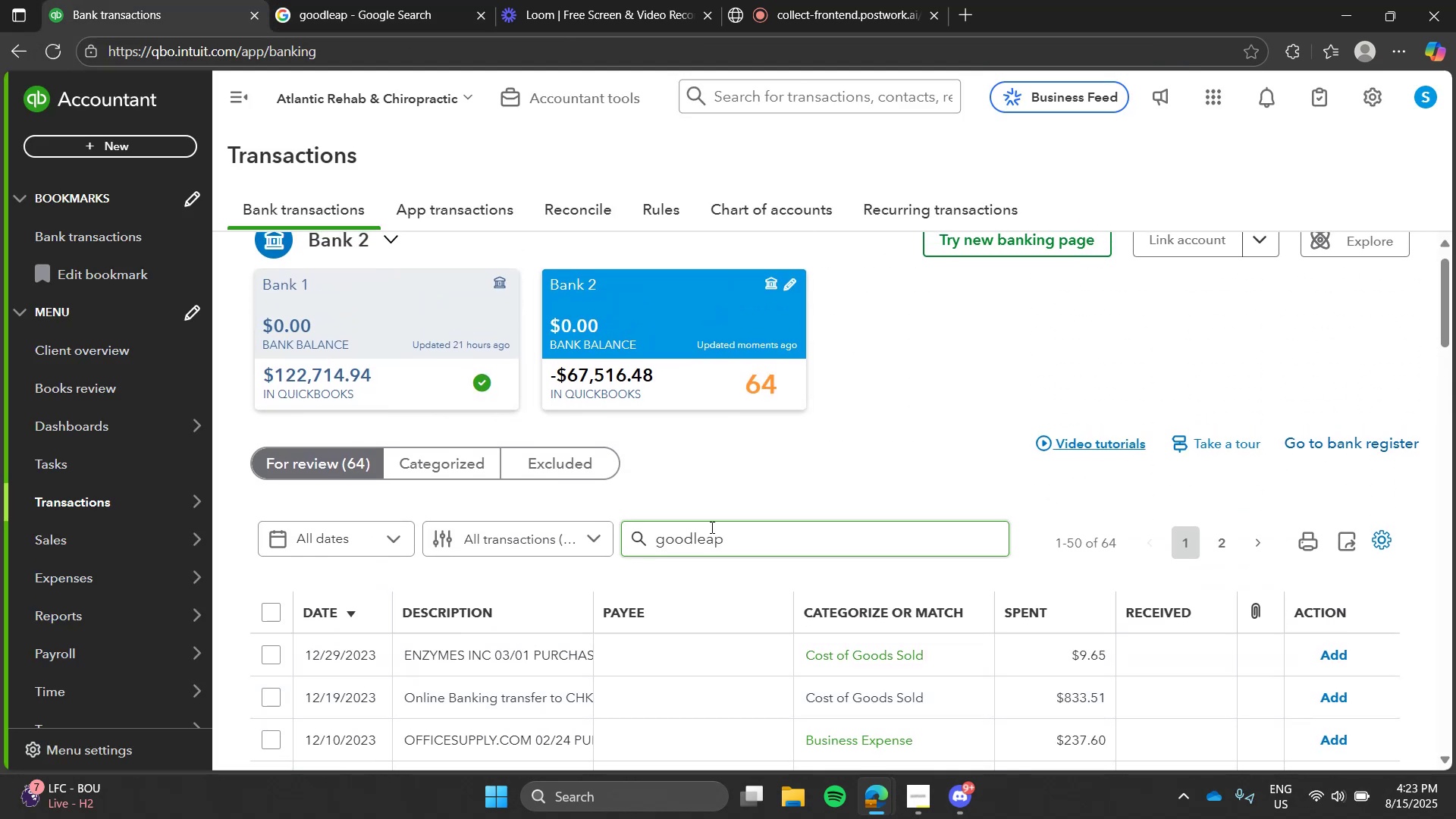 
key(Enter)
 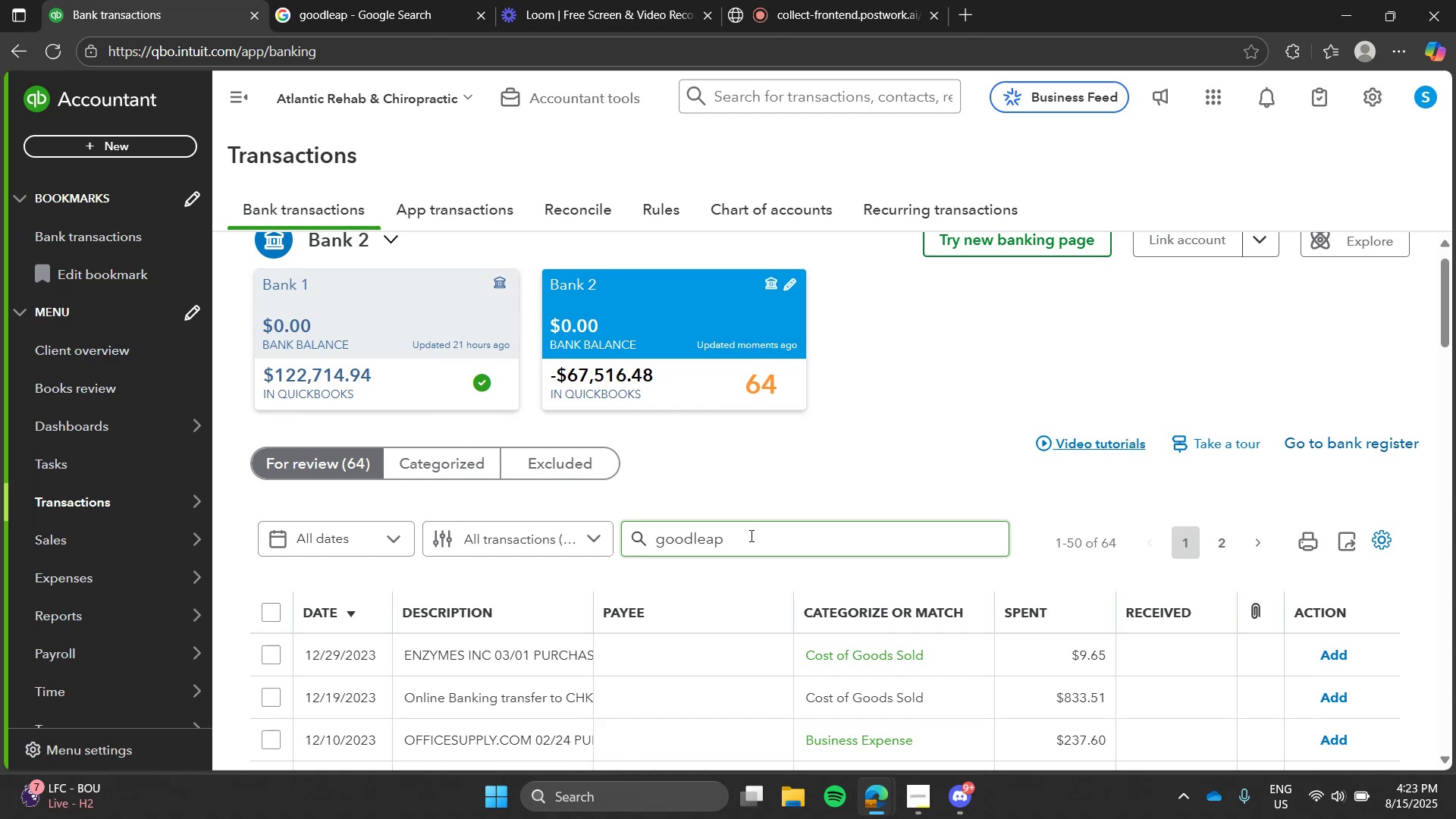 
left_click([752, 535])
 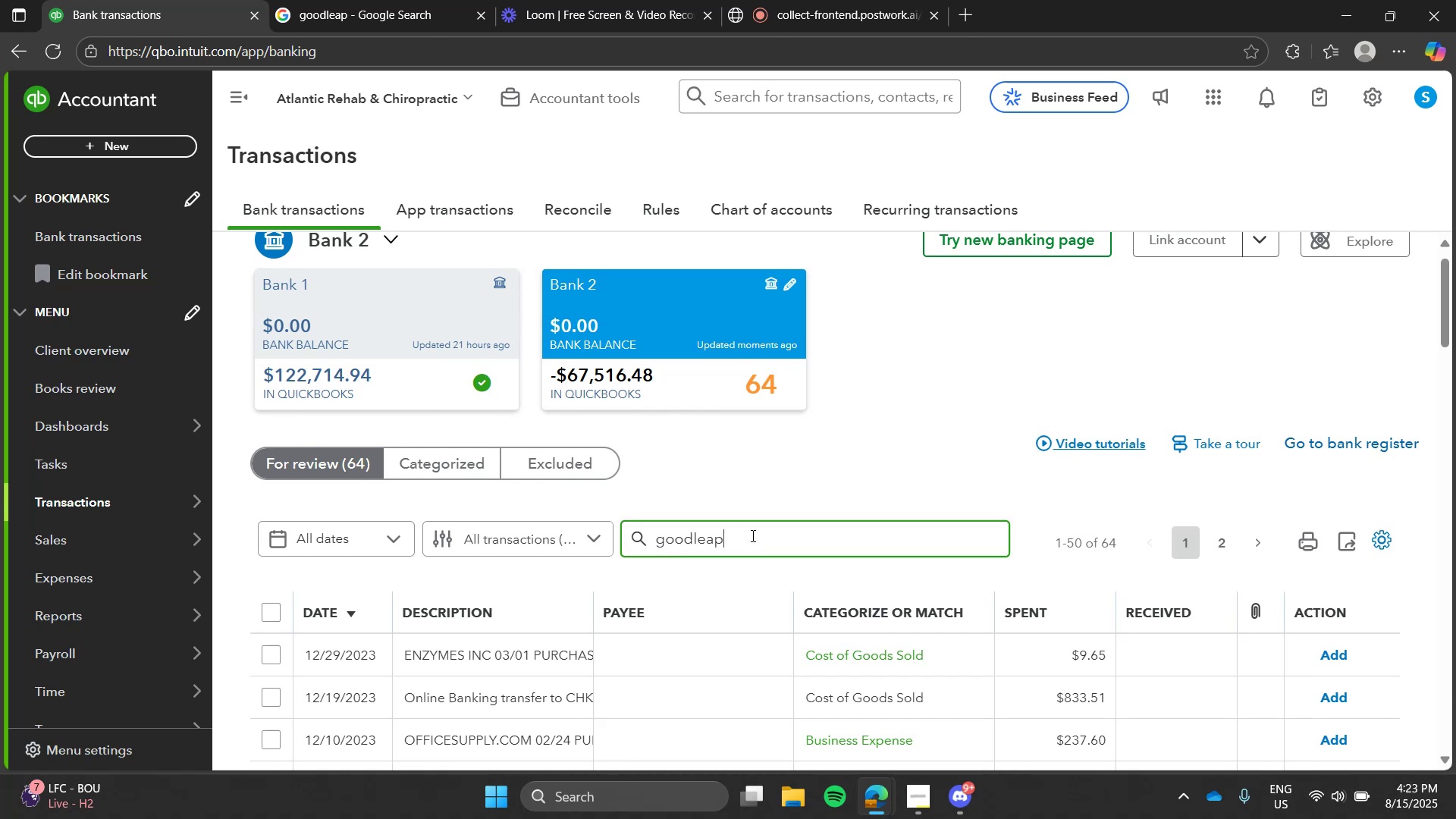 
key(Enter)
 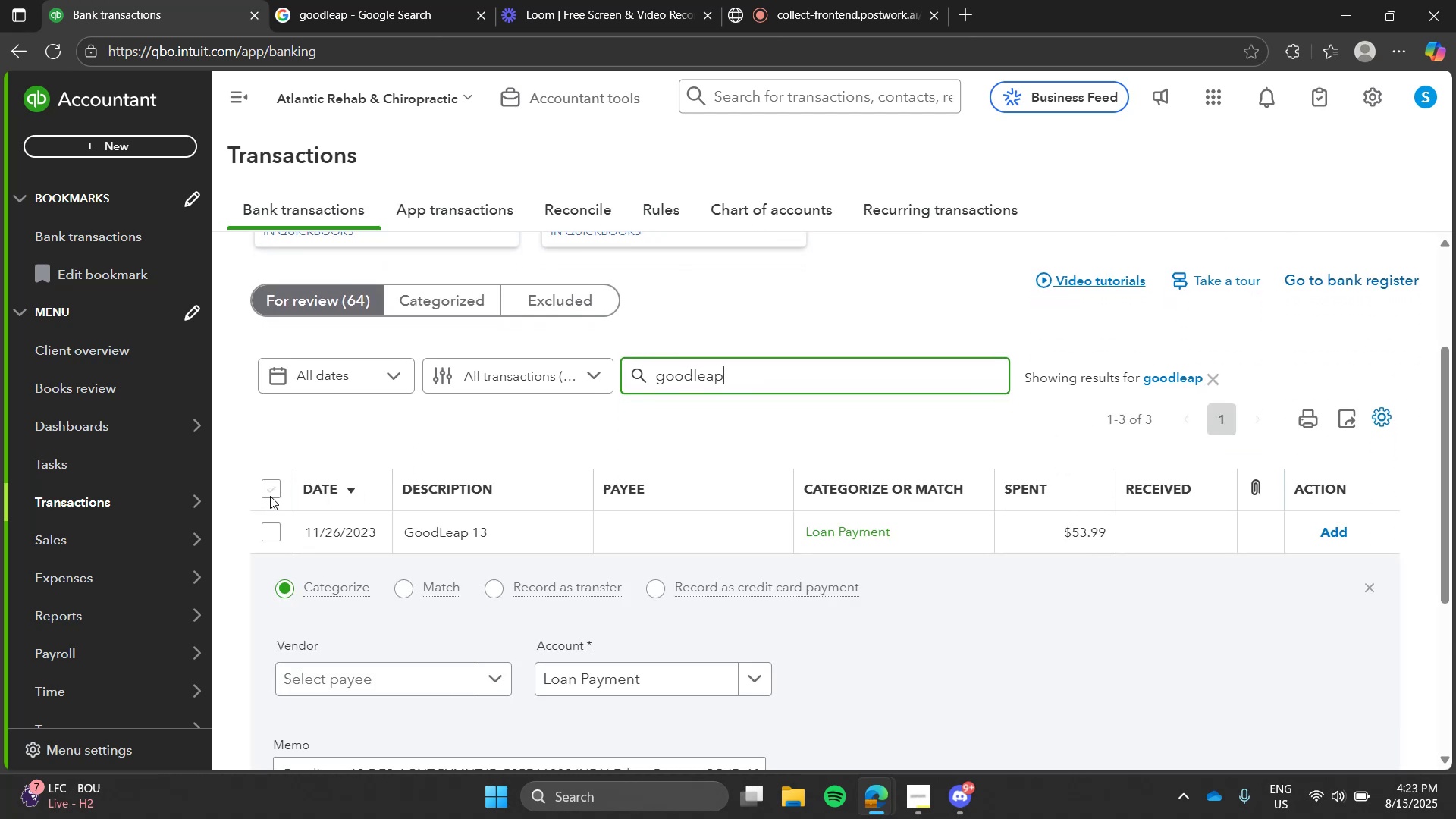 
left_click([268, 491])
 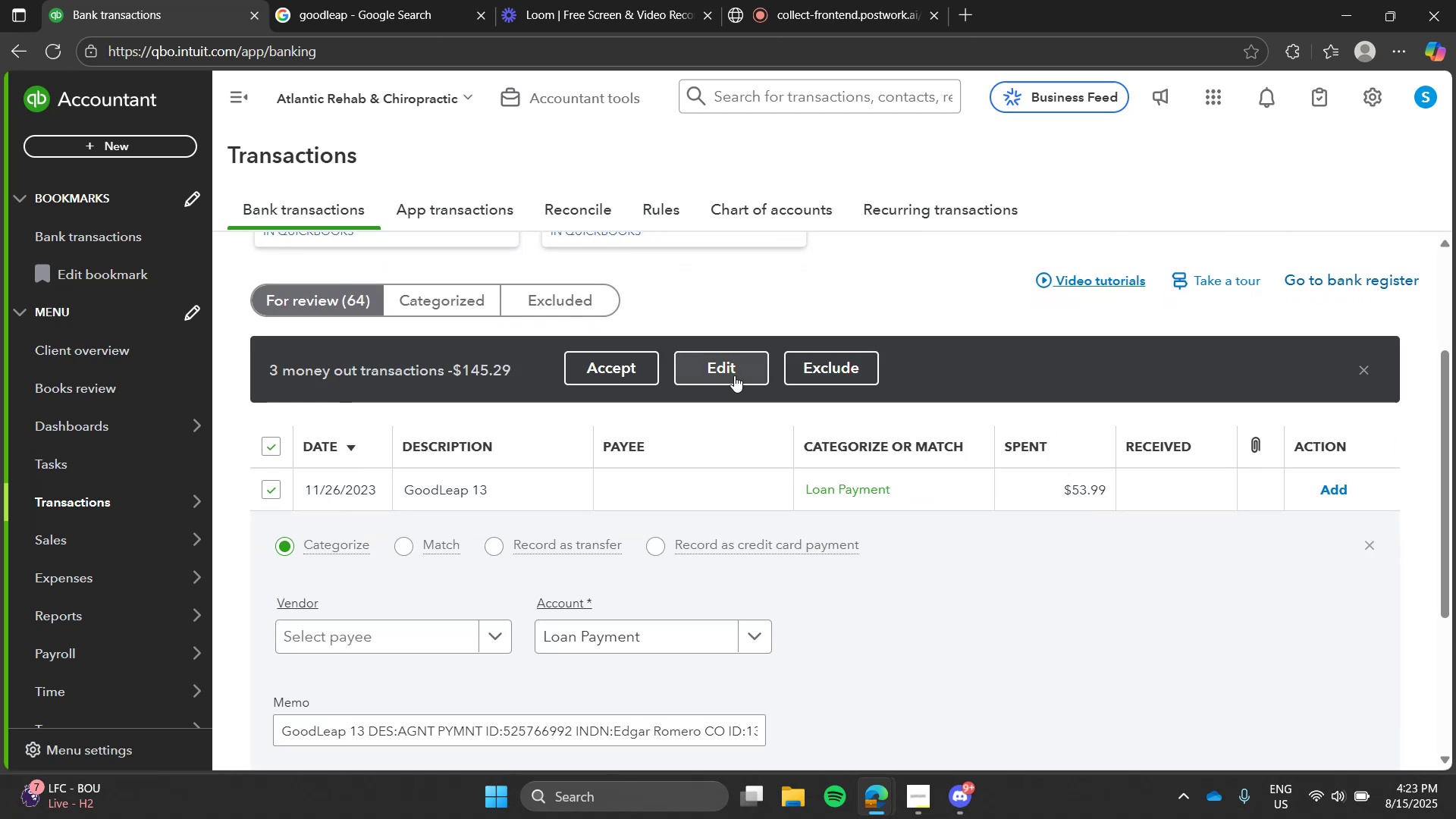 
left_click([734, 375])
 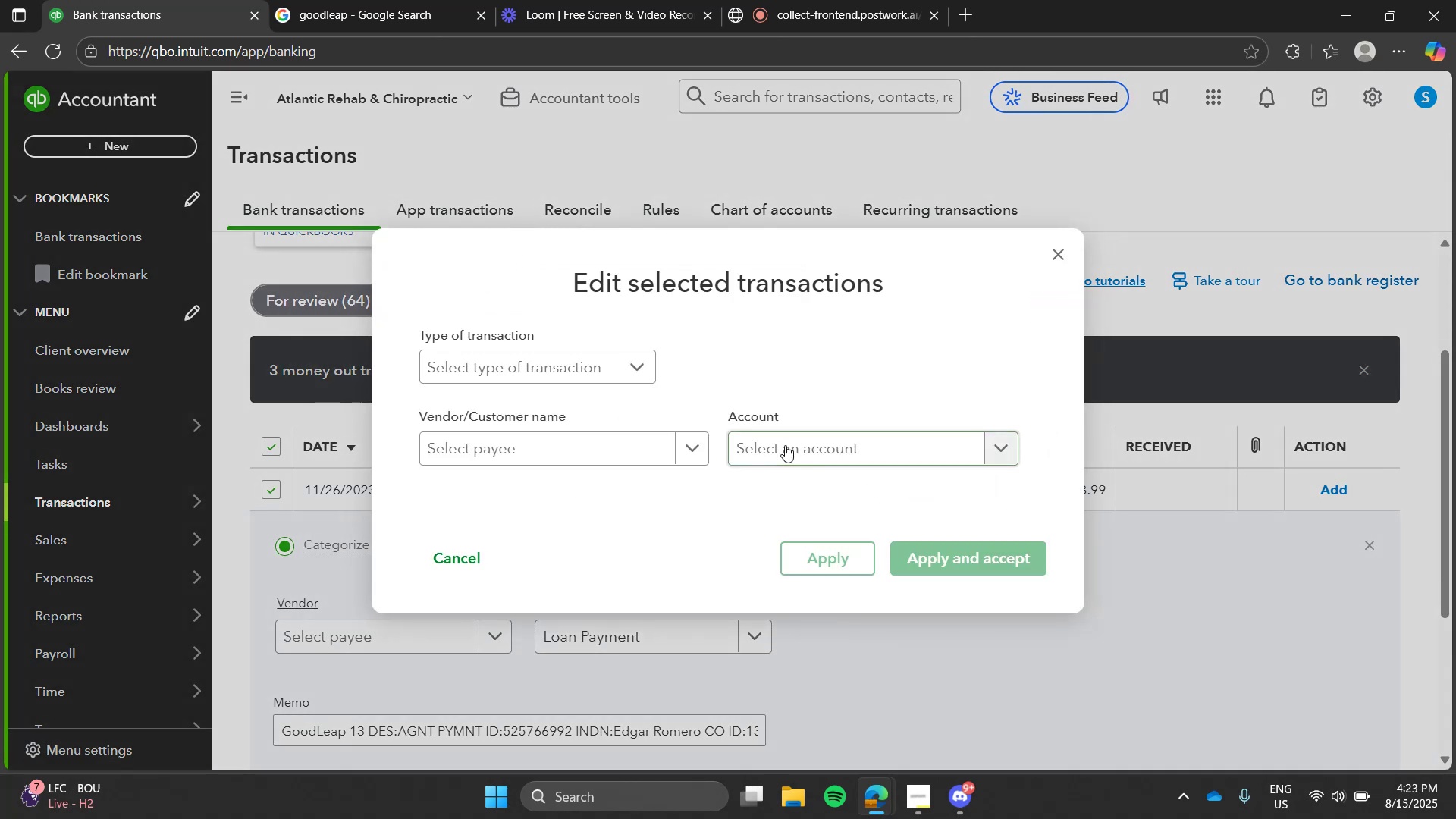 
left_click([785, 445])
 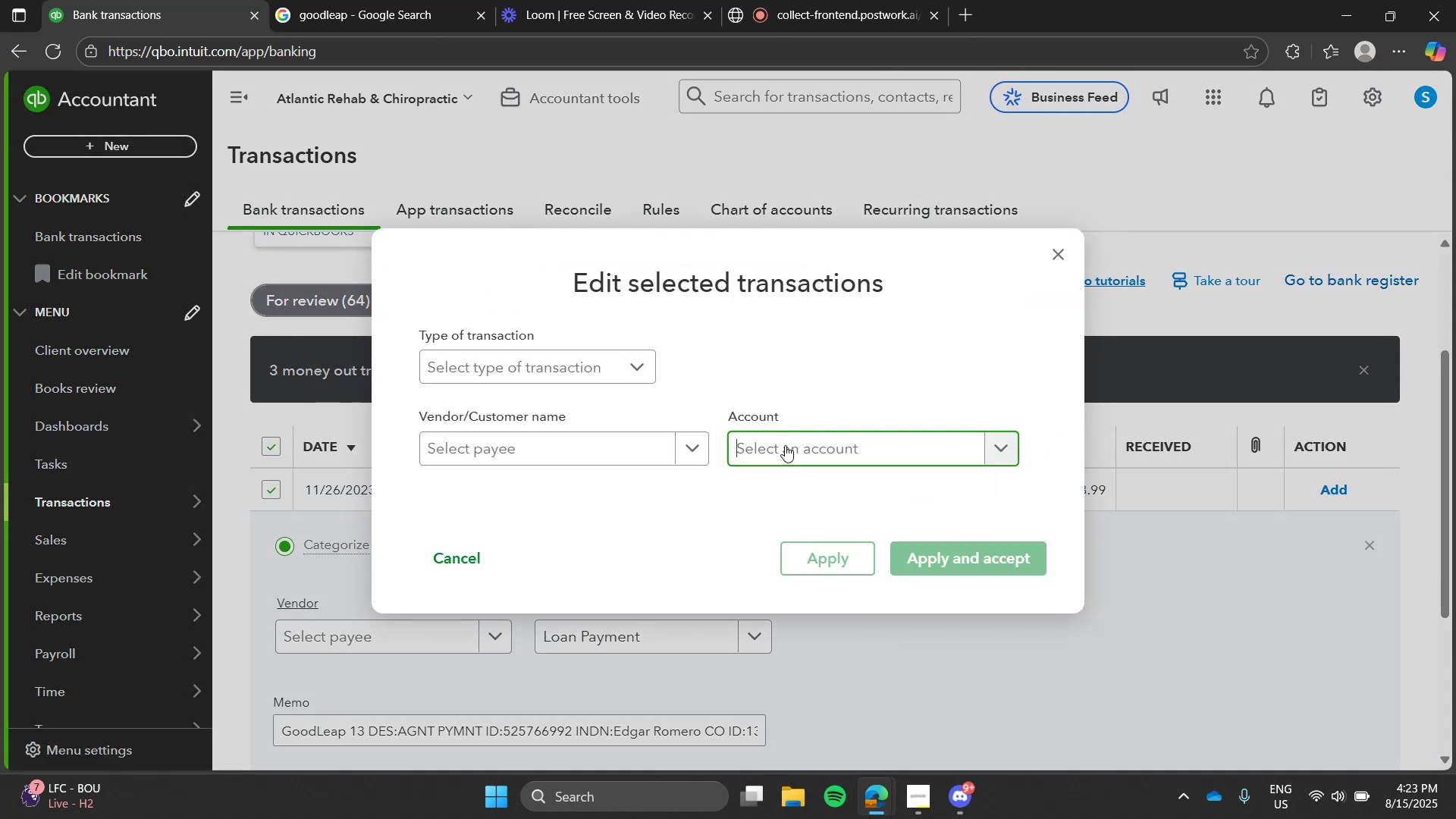 
type(loan)
key(Tab)
 